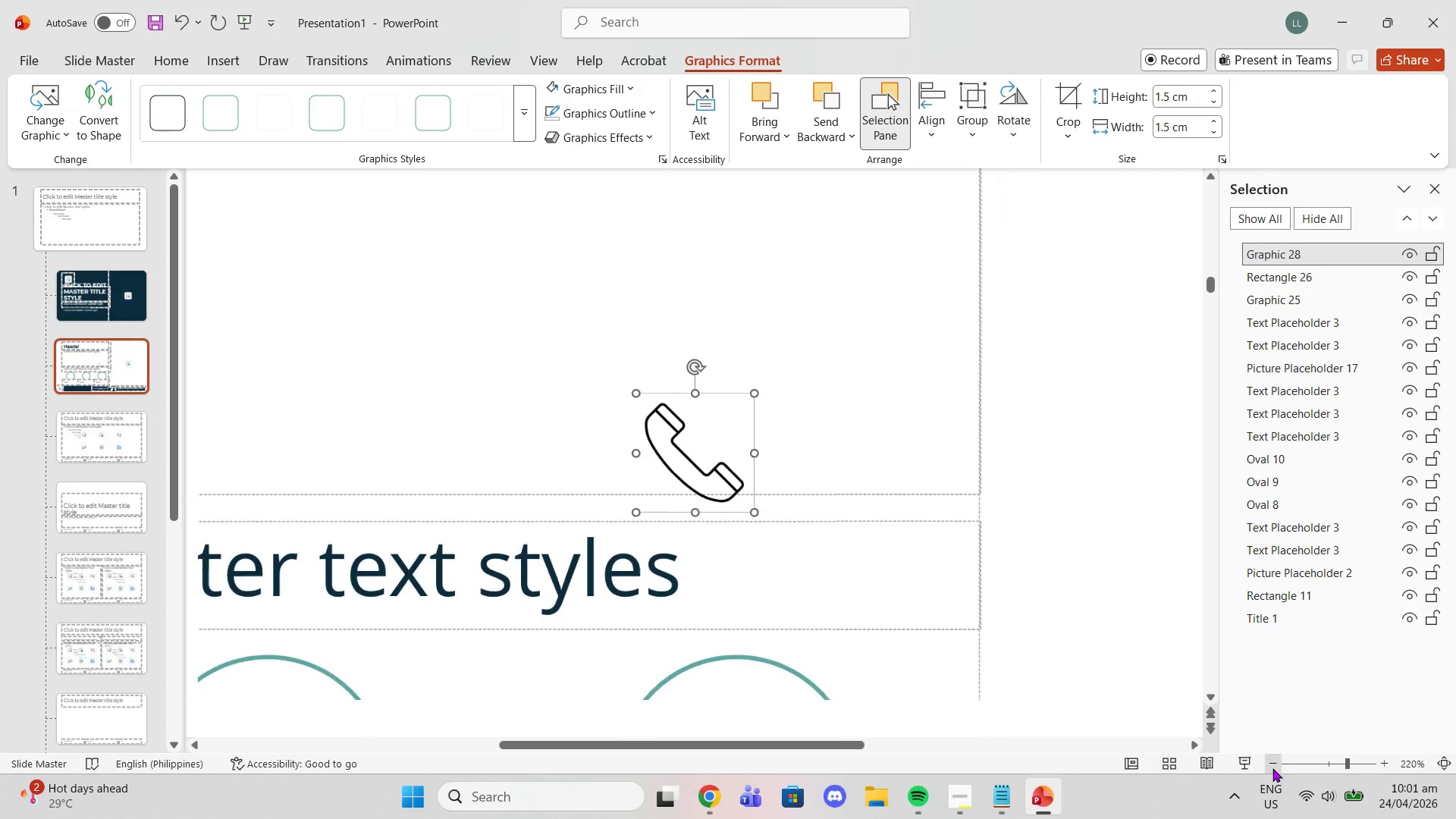 
triple_click([1272, 768])
 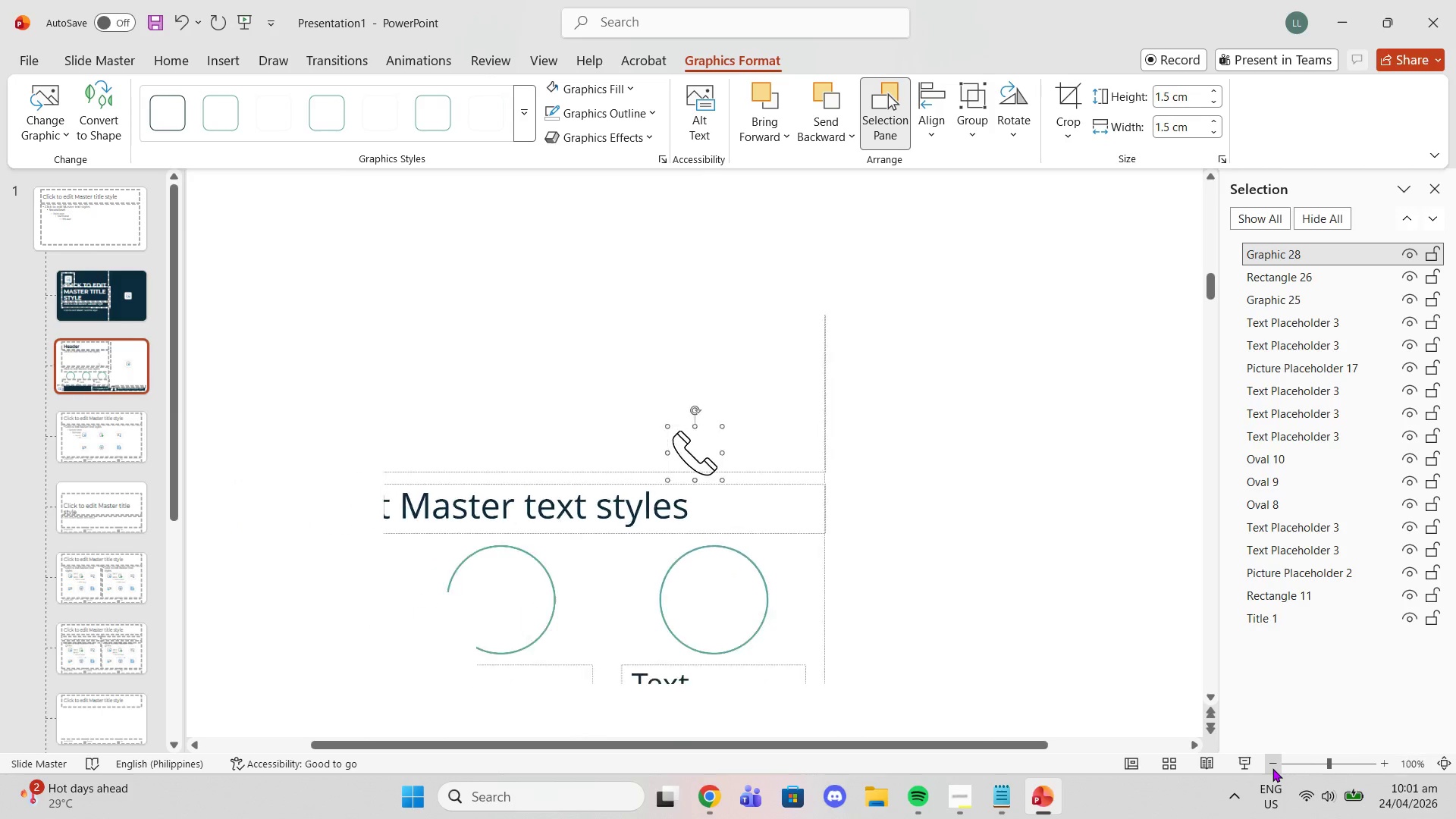 
triple_click([1272, 768])
 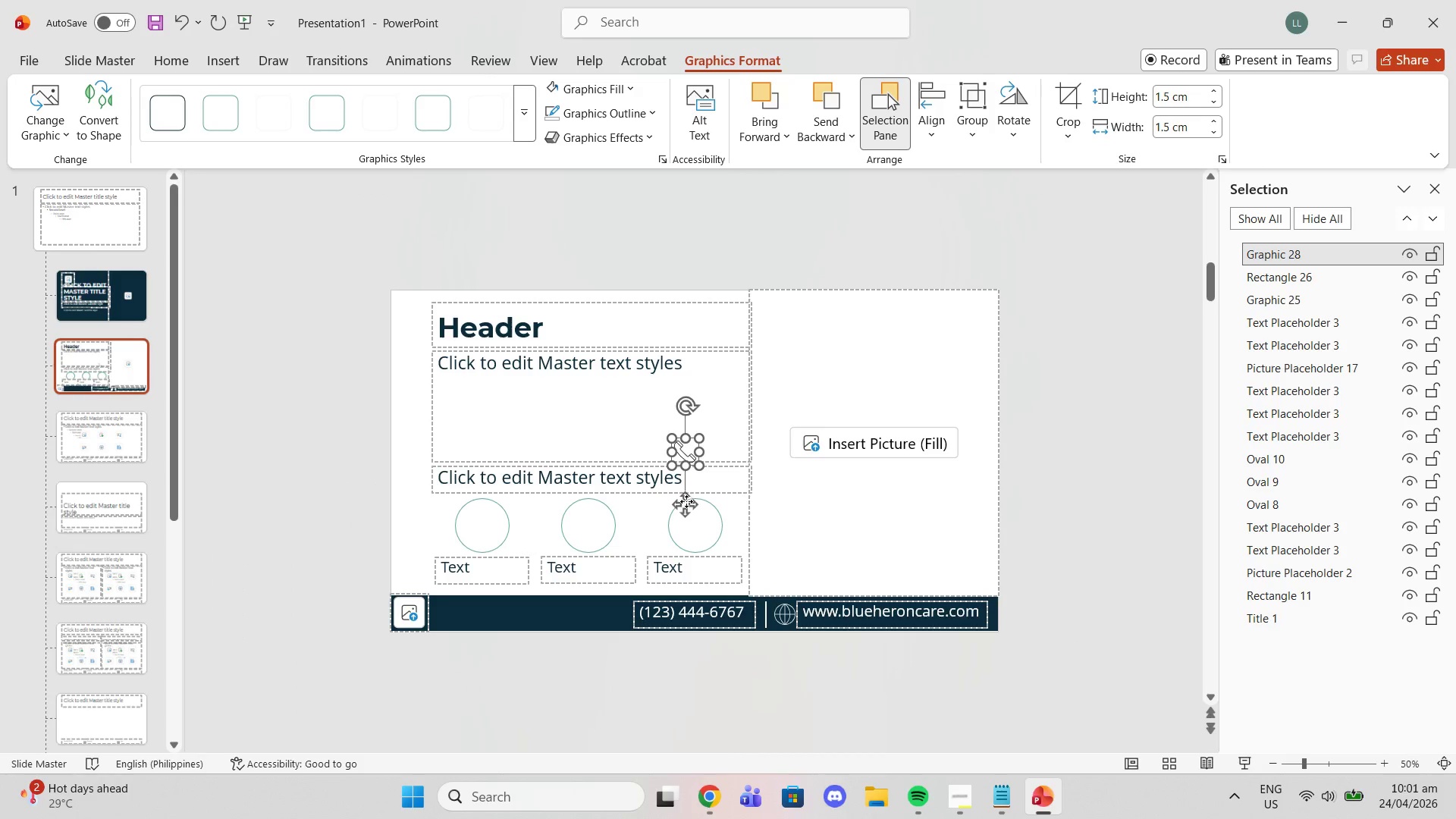 
left_click_drag(start_coordinate=[686, 503], to_coordinate=[618, 664])
 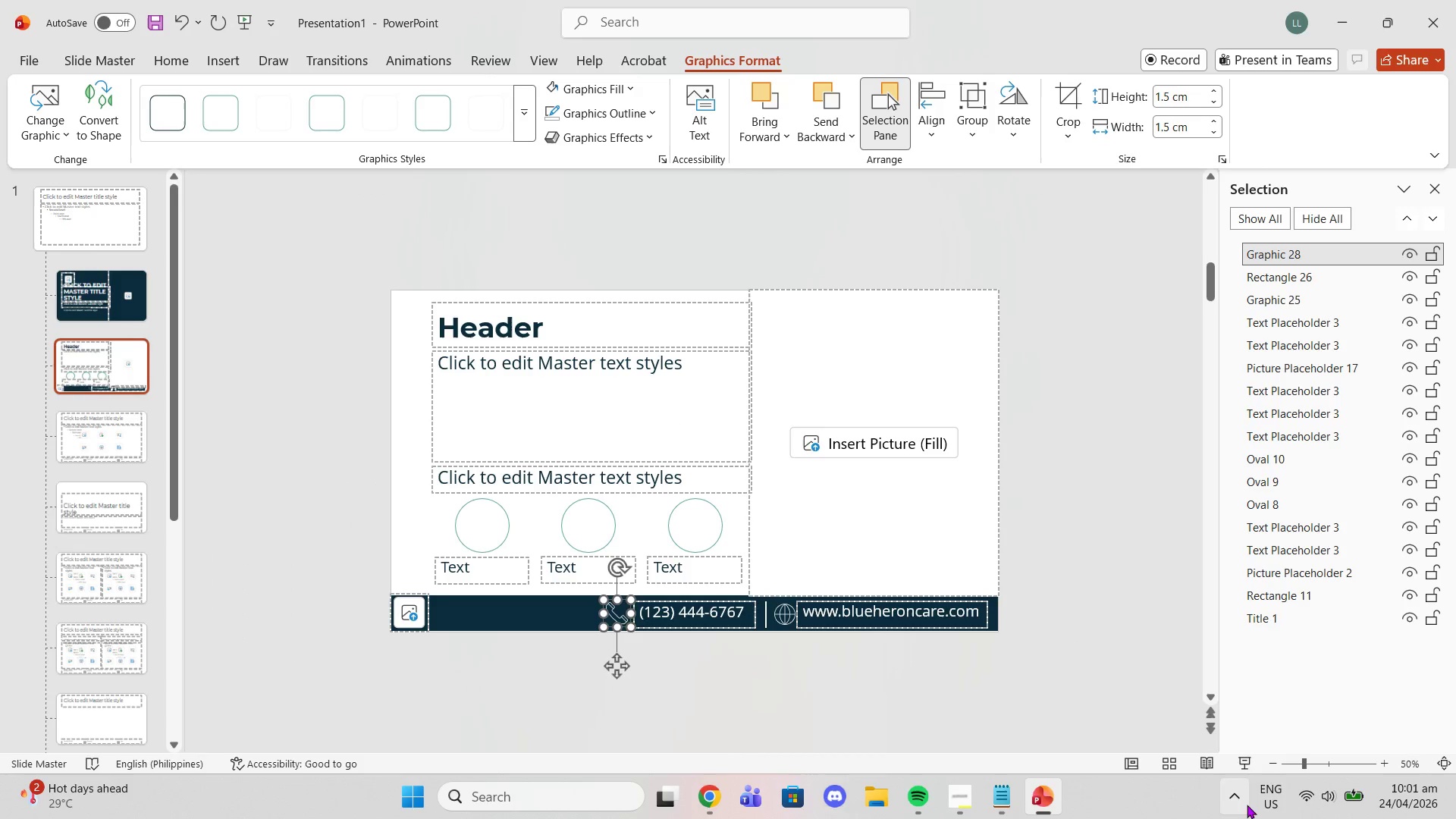 
left_click_drag(start_coordinate=[1300, 764], to_coordinate=[1332, 765])
 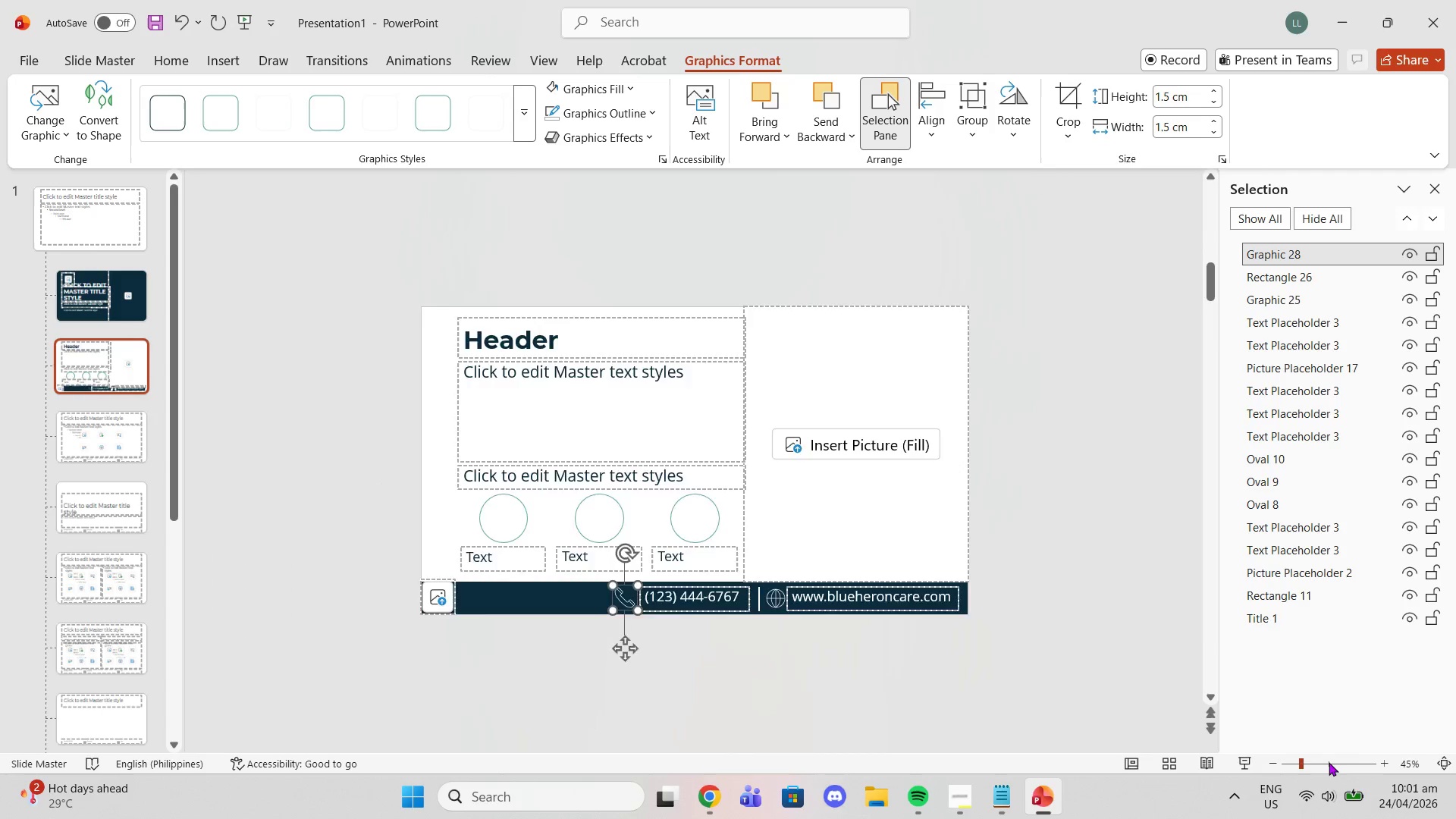 
left_click([1329, 762])
 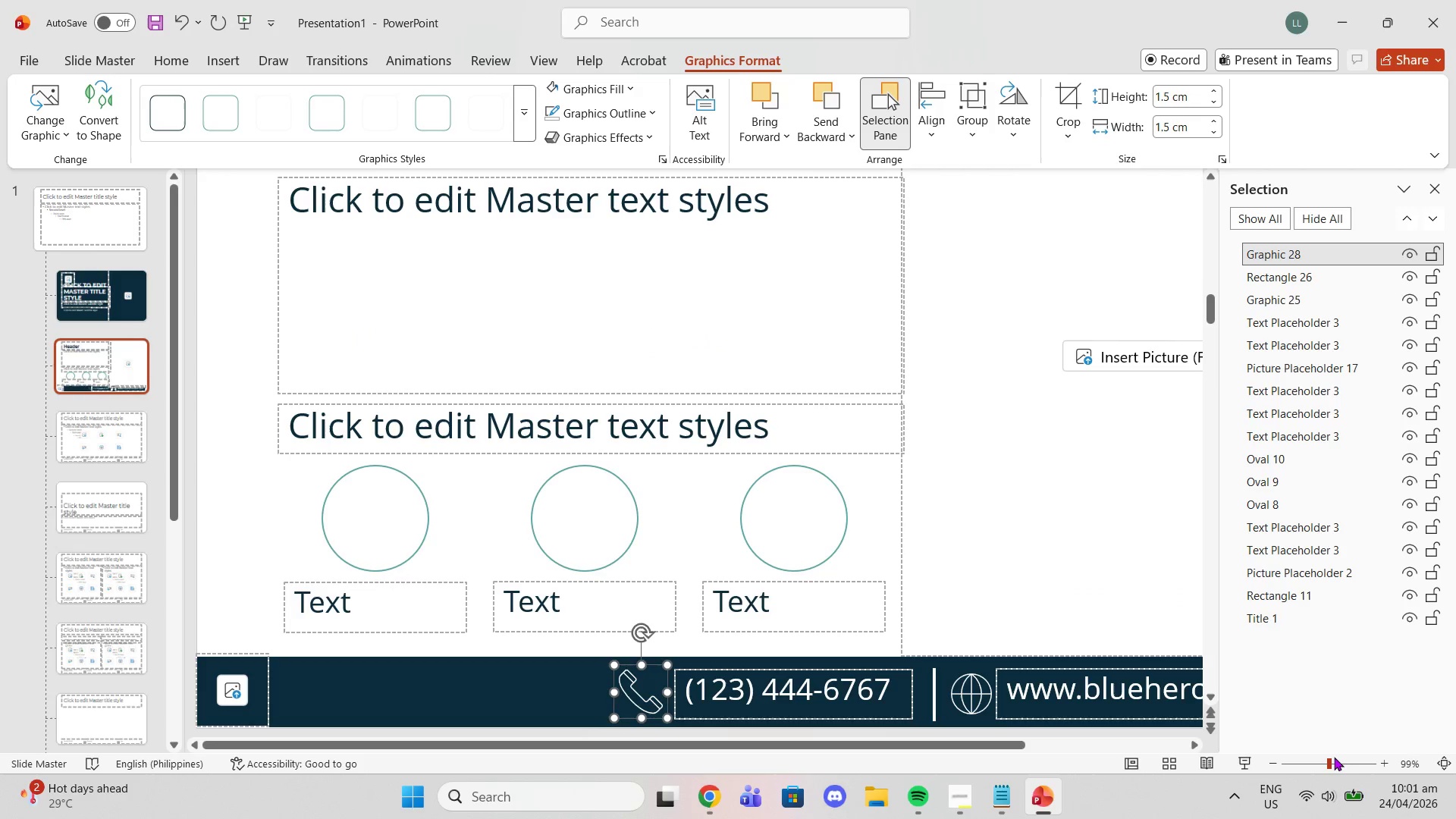 
left_click_drag(start_coordinate=[1329, 761], to_coordinate=[1350, 763])
 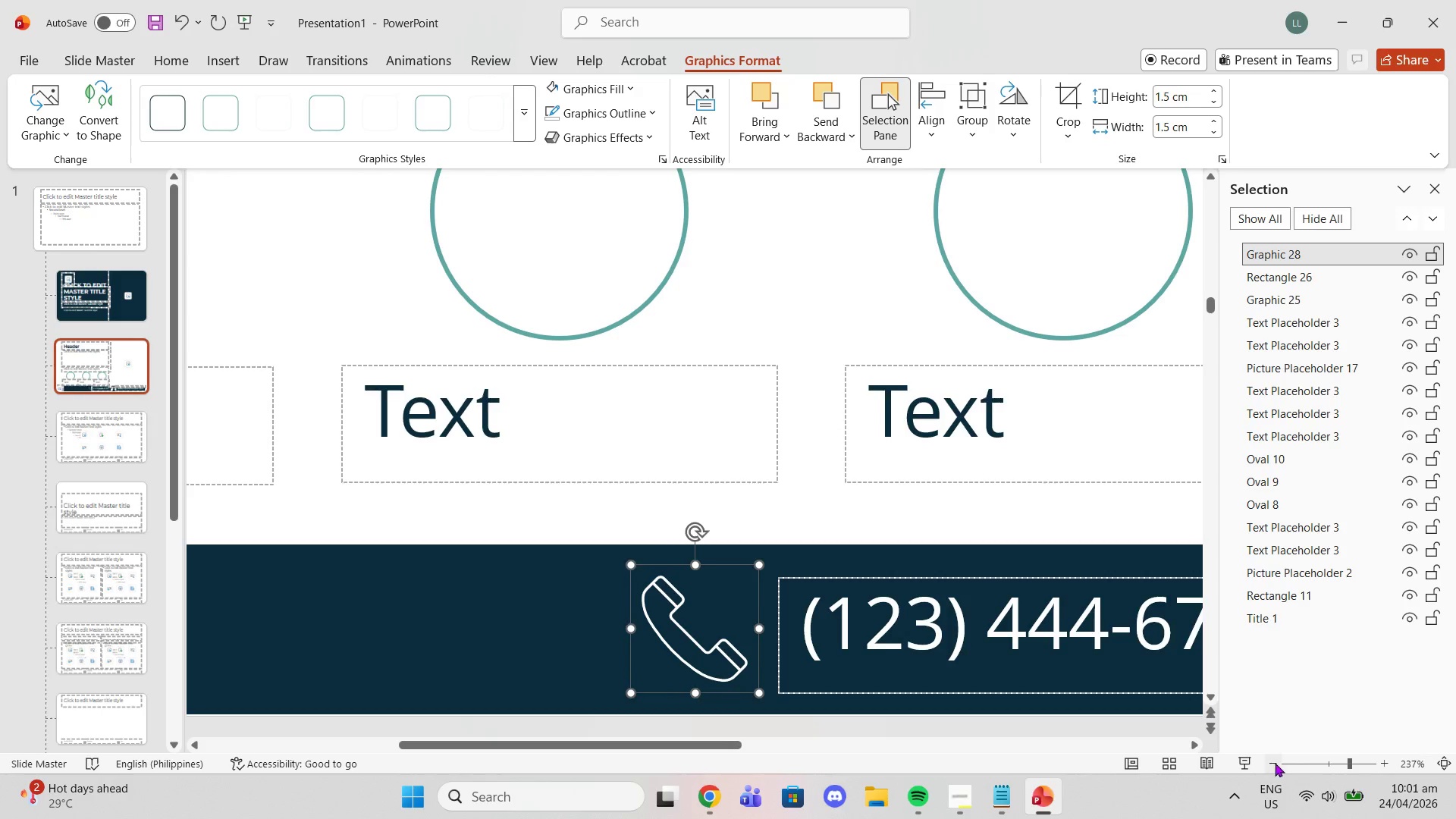 
double_click([1276, 763])
 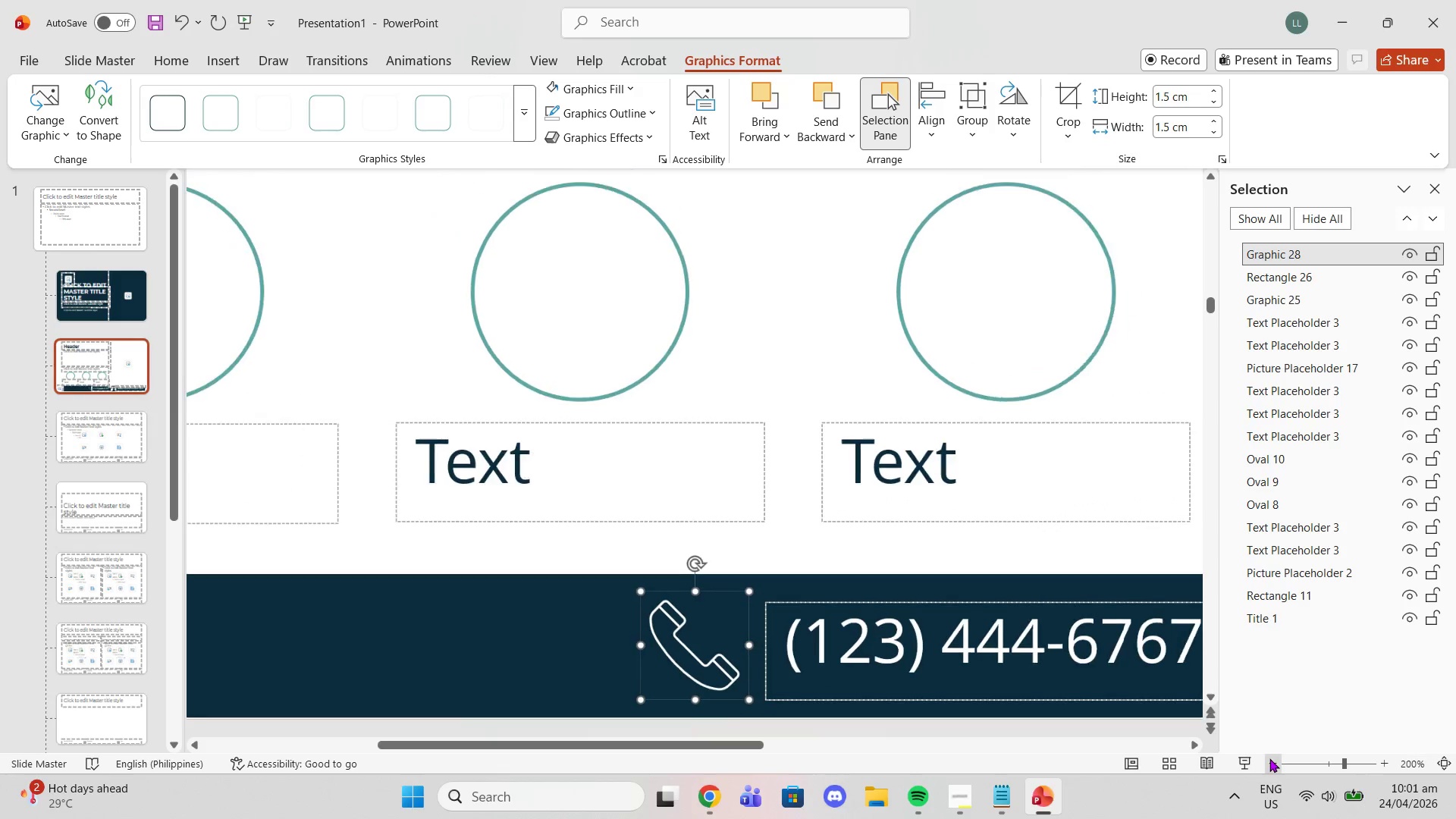 
triple_click([1269, 758])
 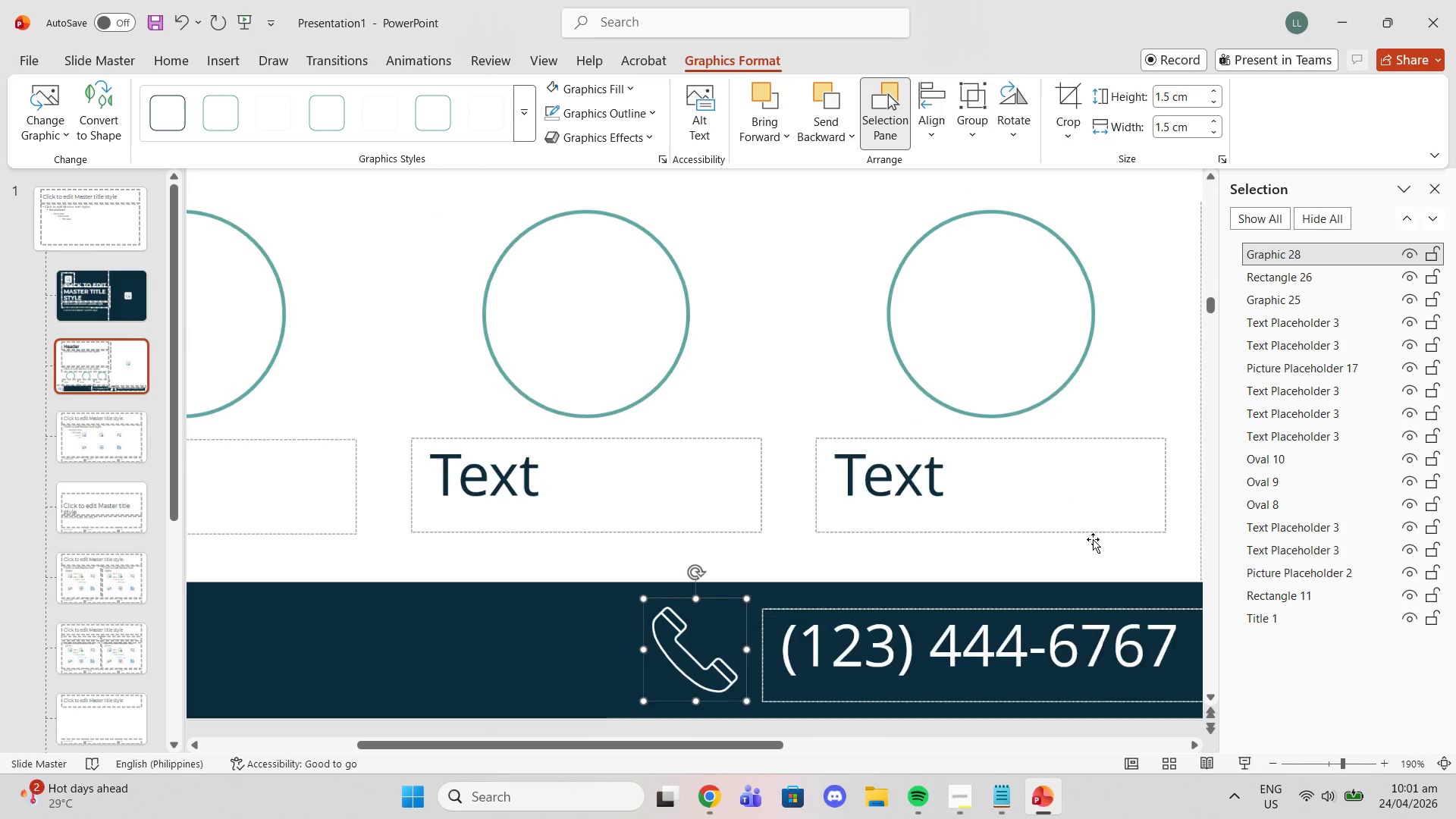 
scroll: coordinate [1083, 531], scroll_direction: down, amount: 3.0
 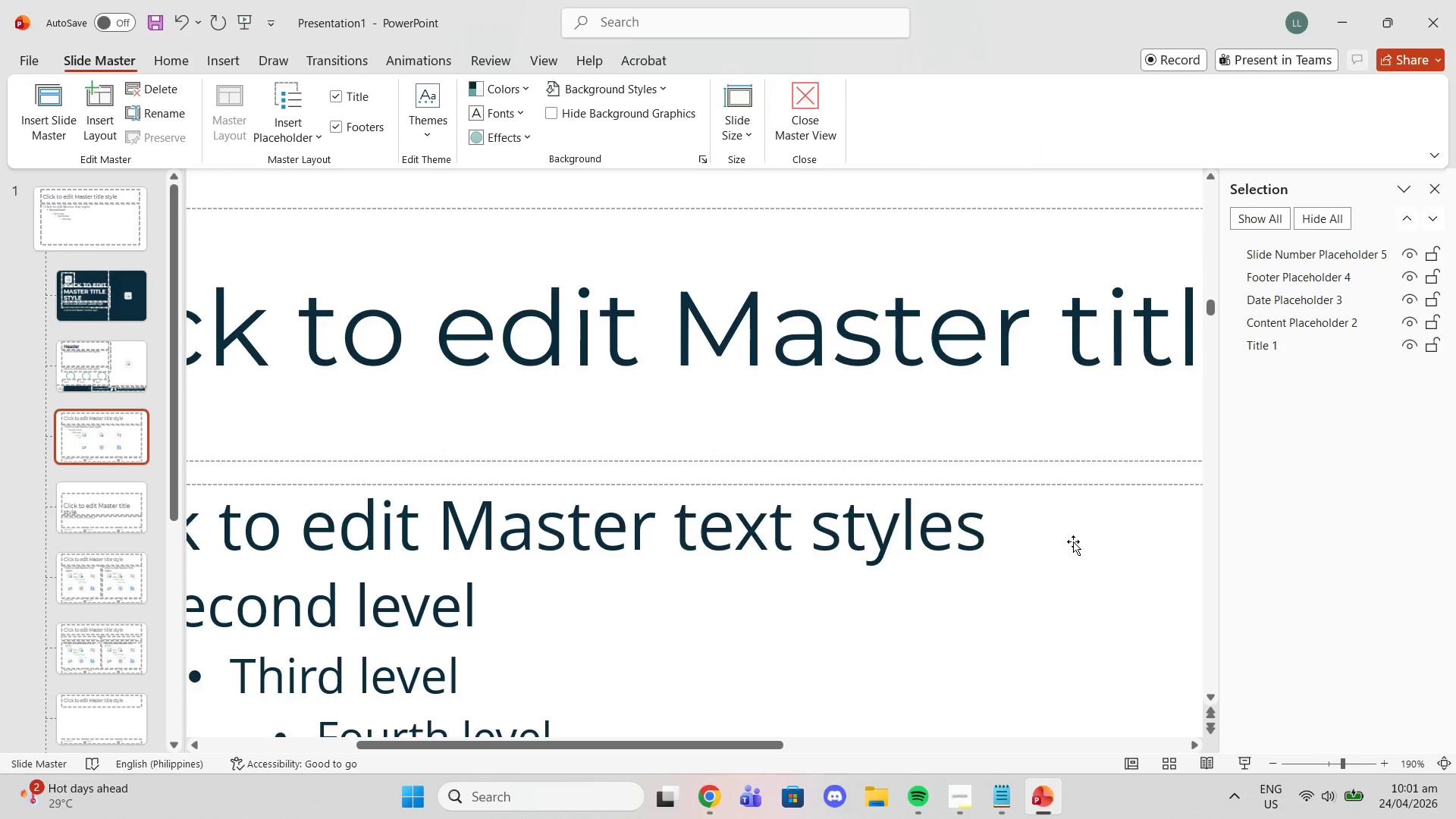 
scroll: coordinate [1078, 543], scroll_direction: up, amount: 1.0
 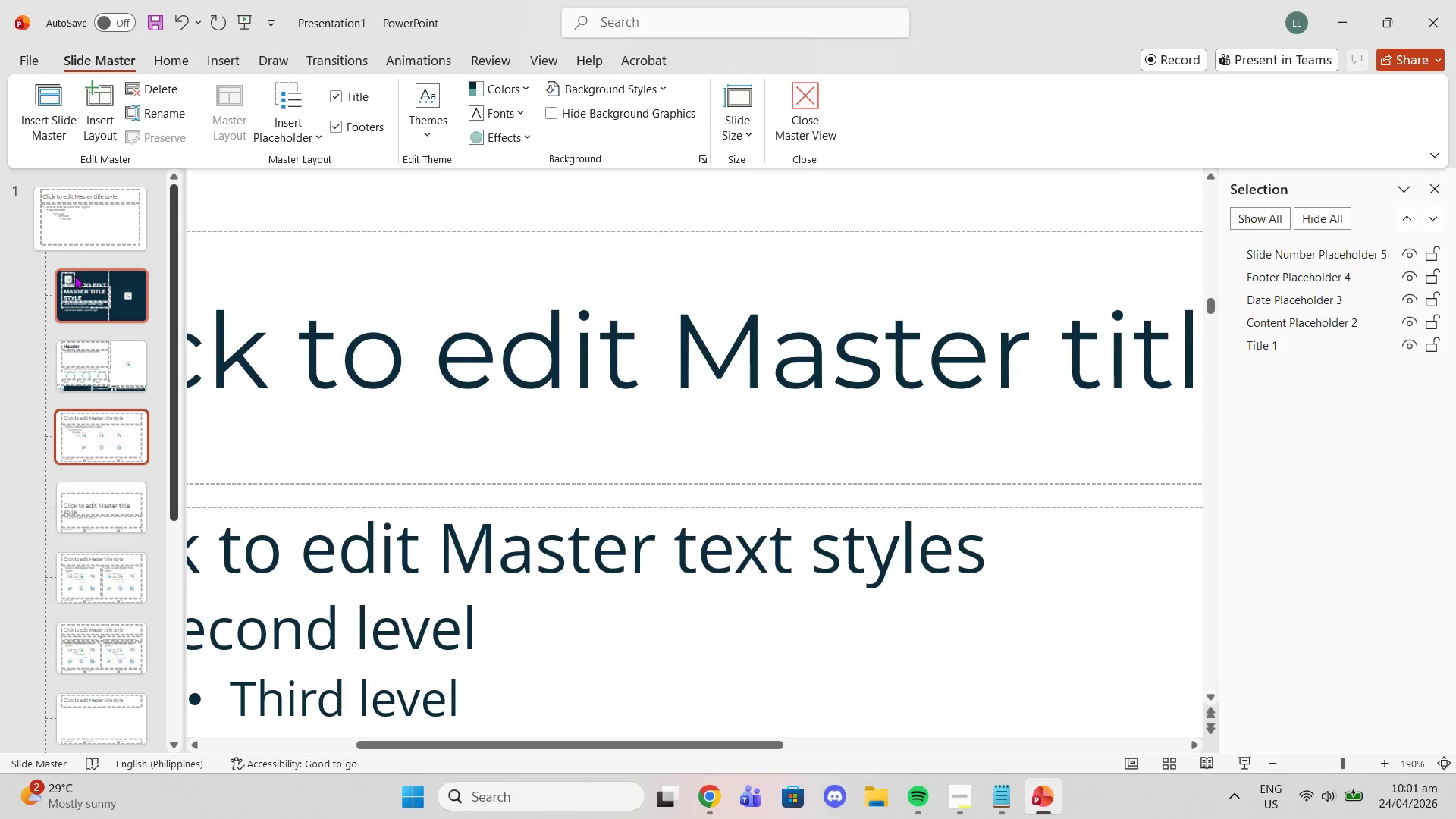 
left_click([74, 275])
 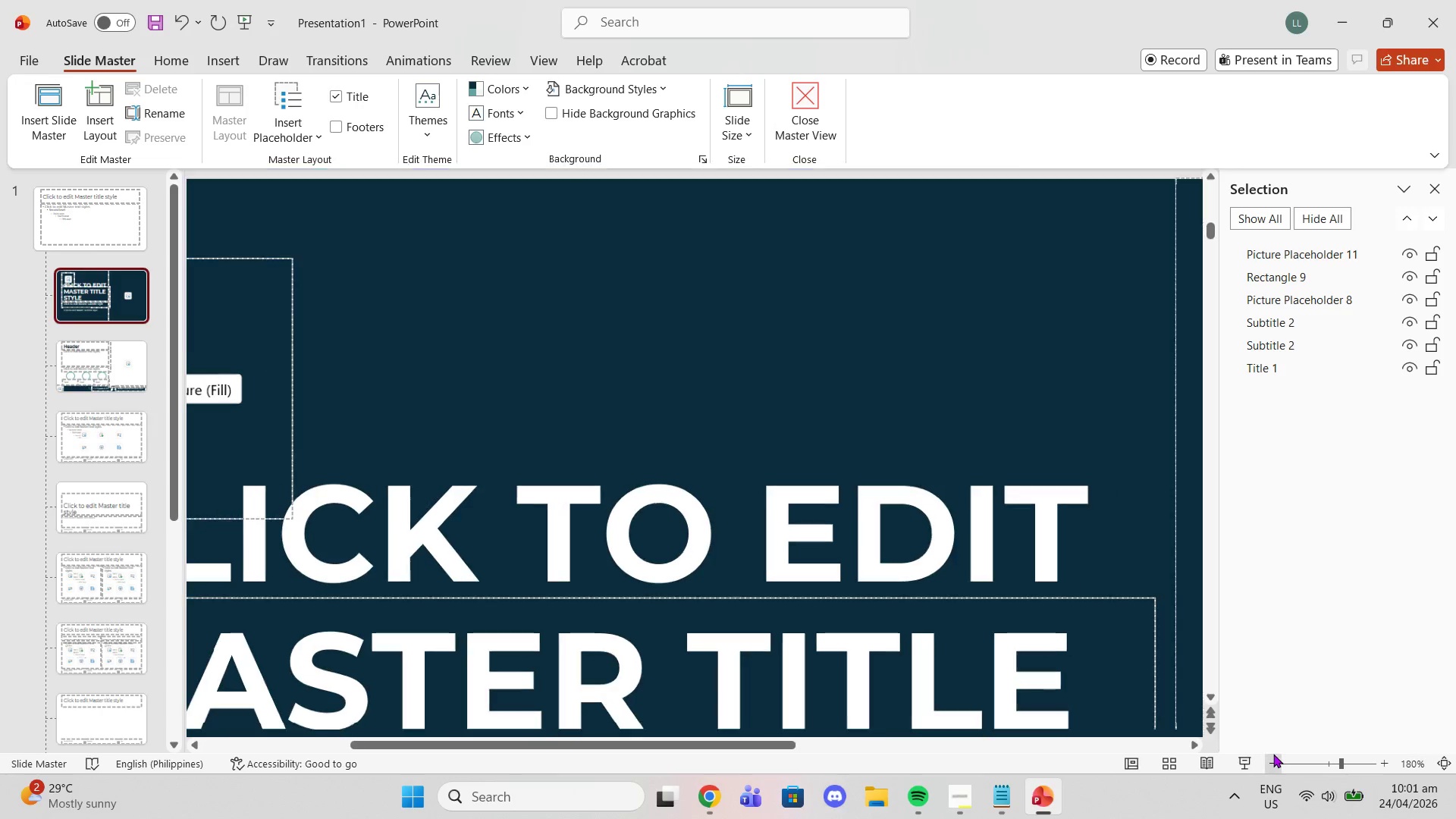 
double_click([1272, 766])
 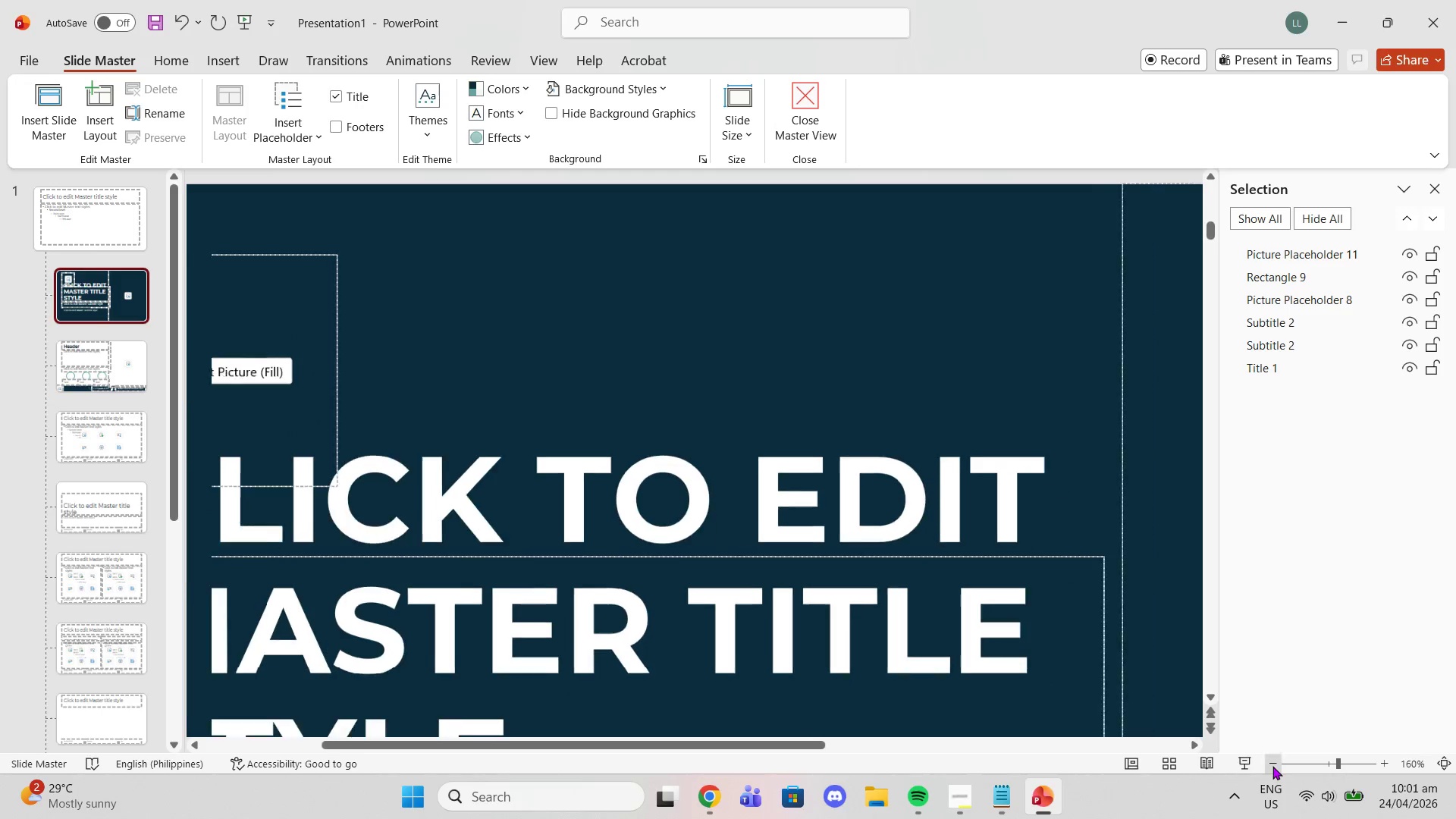 
triple_click([1272, 766])
 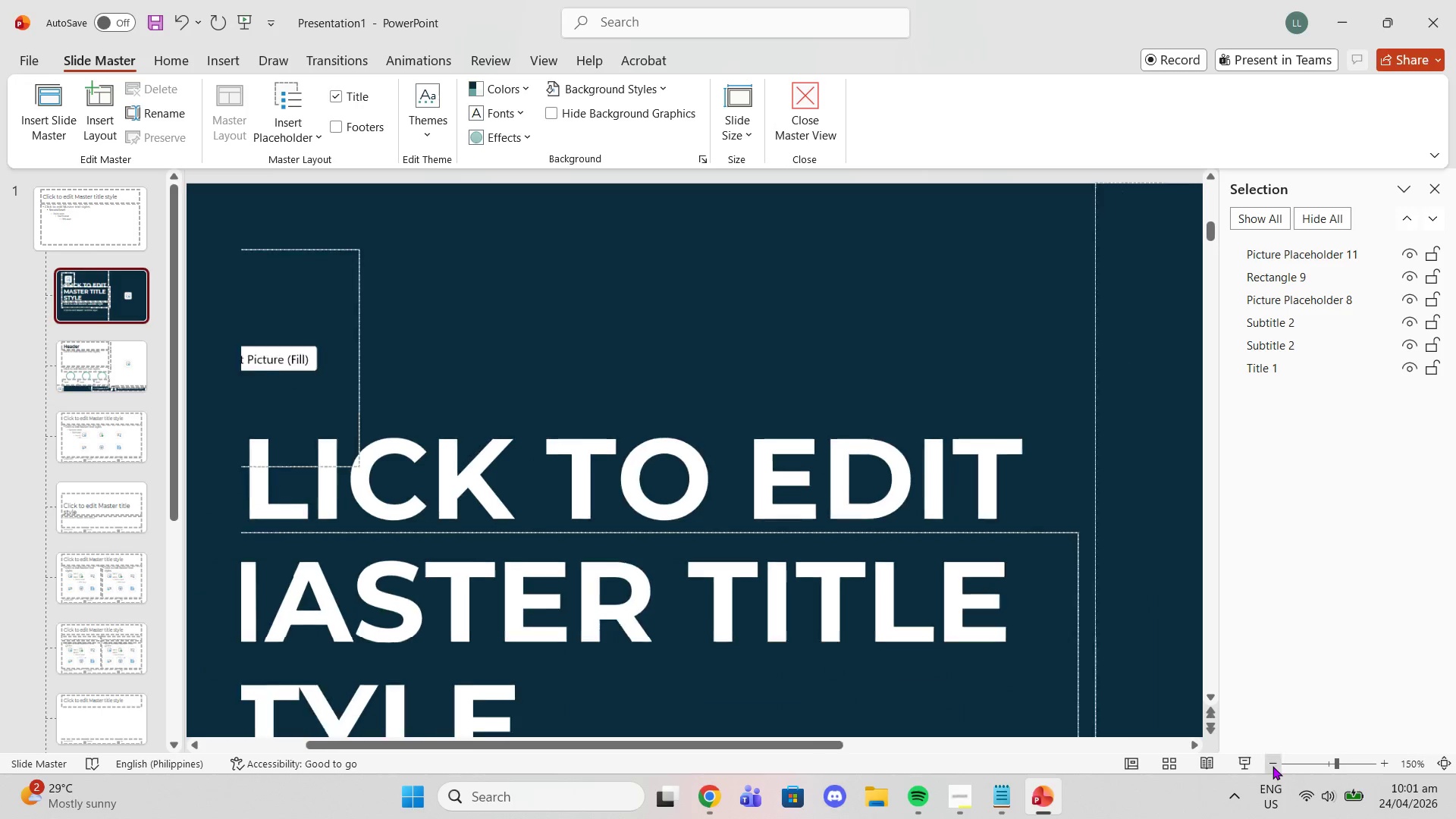 
triple_click([1272, 766])
 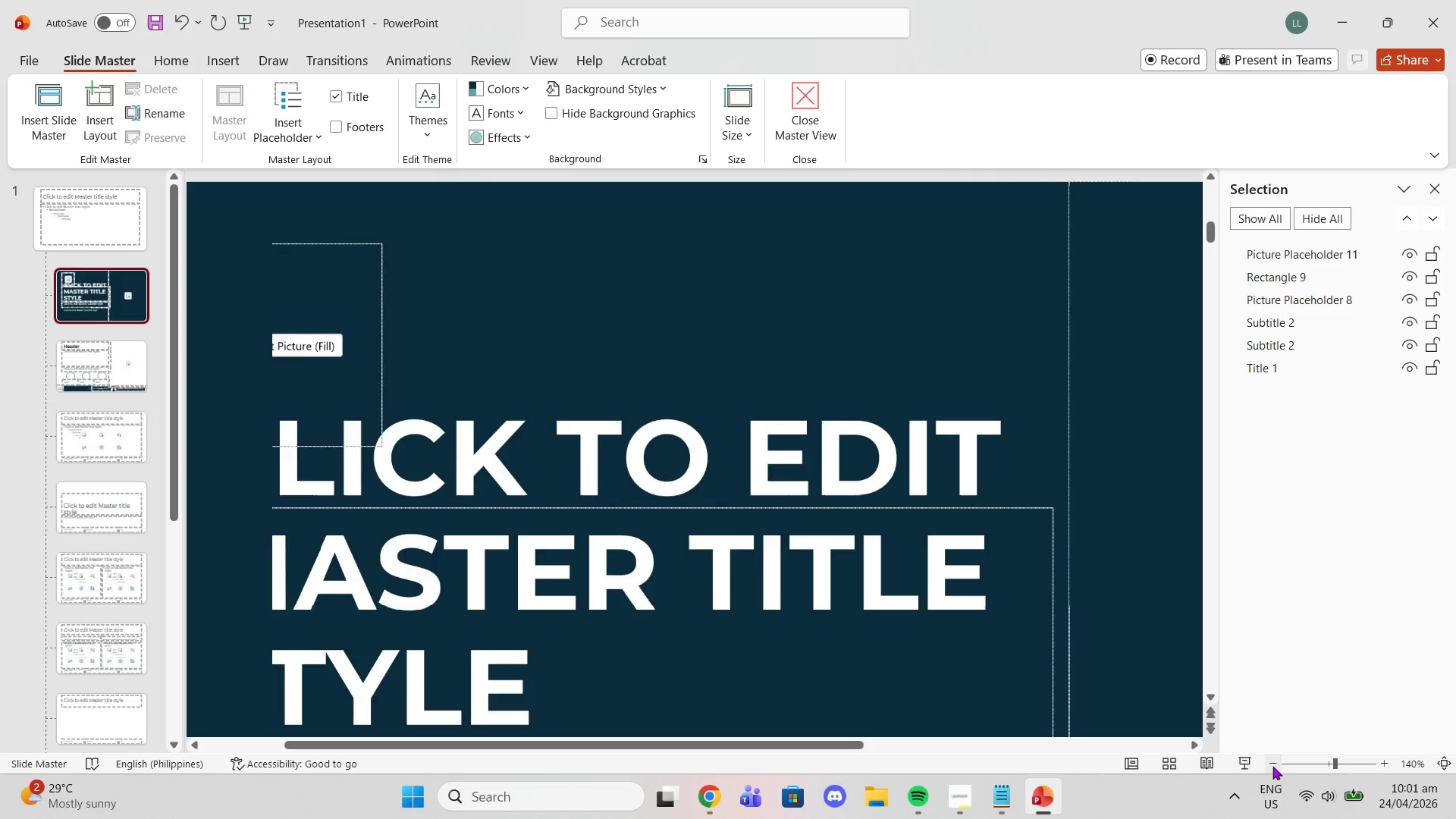 
triple_click([1272, 766])
 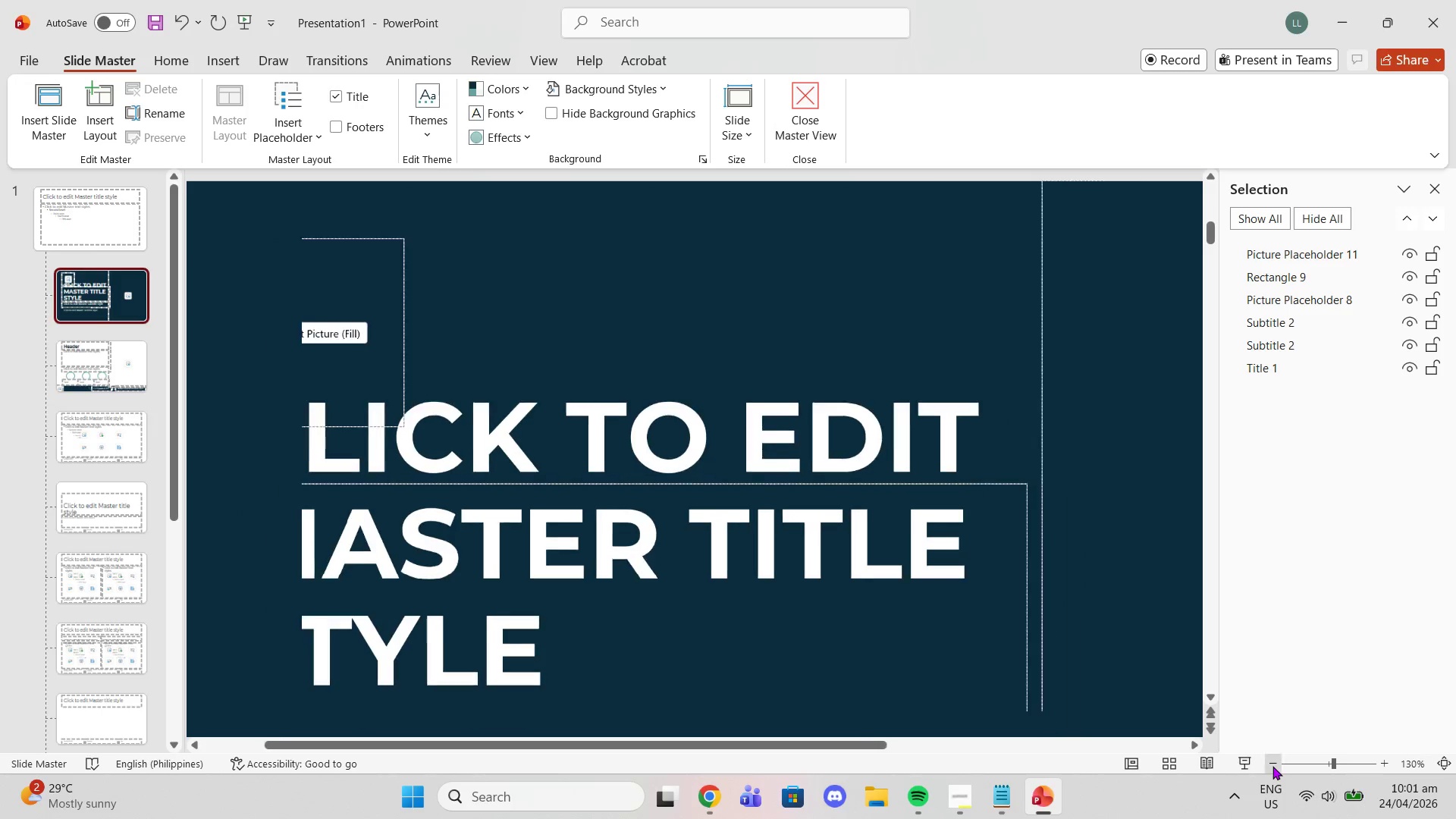 
triple_click([1272, 766])
 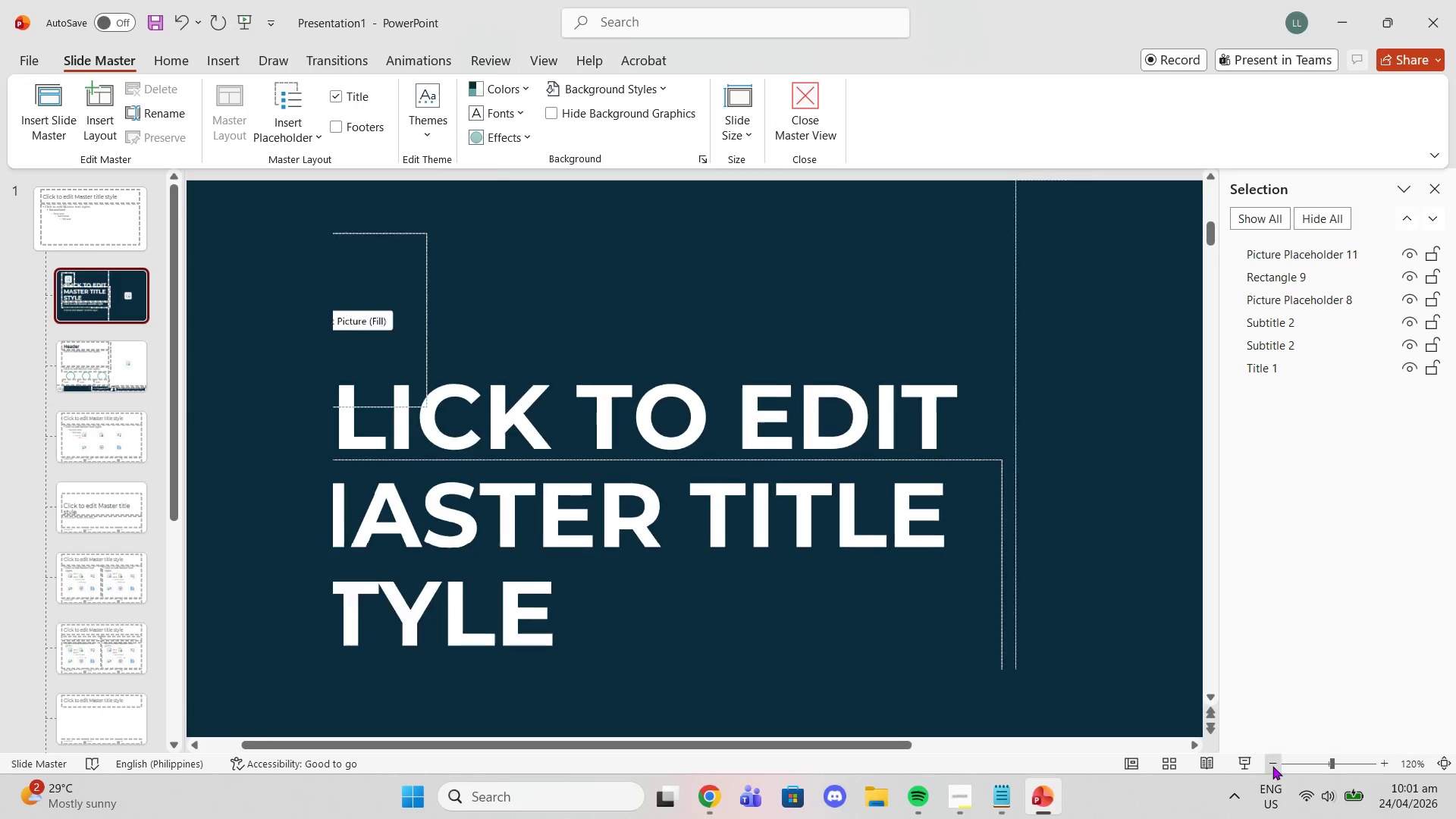 
triple_click([1272, 766])
 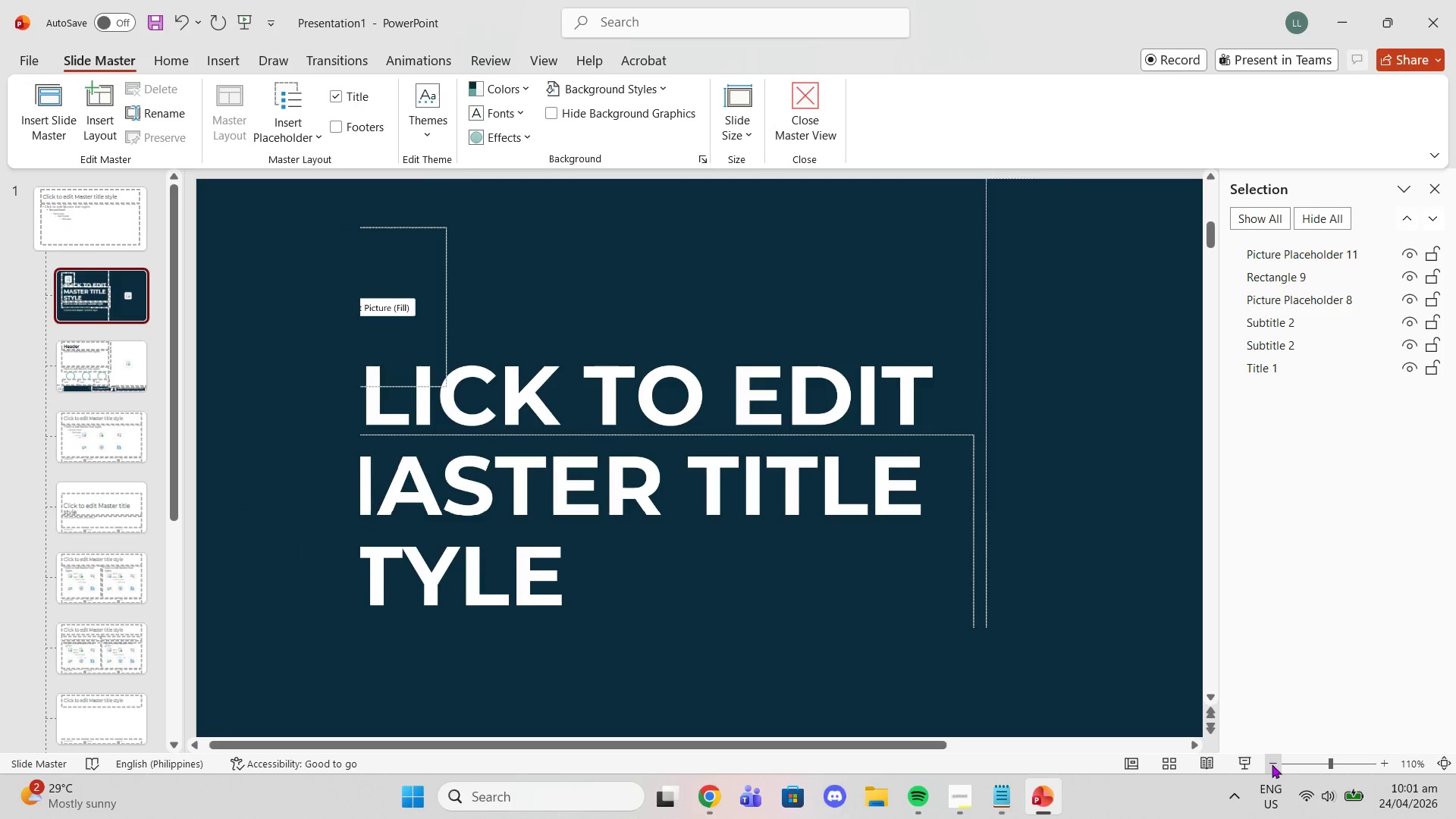 
triple_click([1272, 764])
 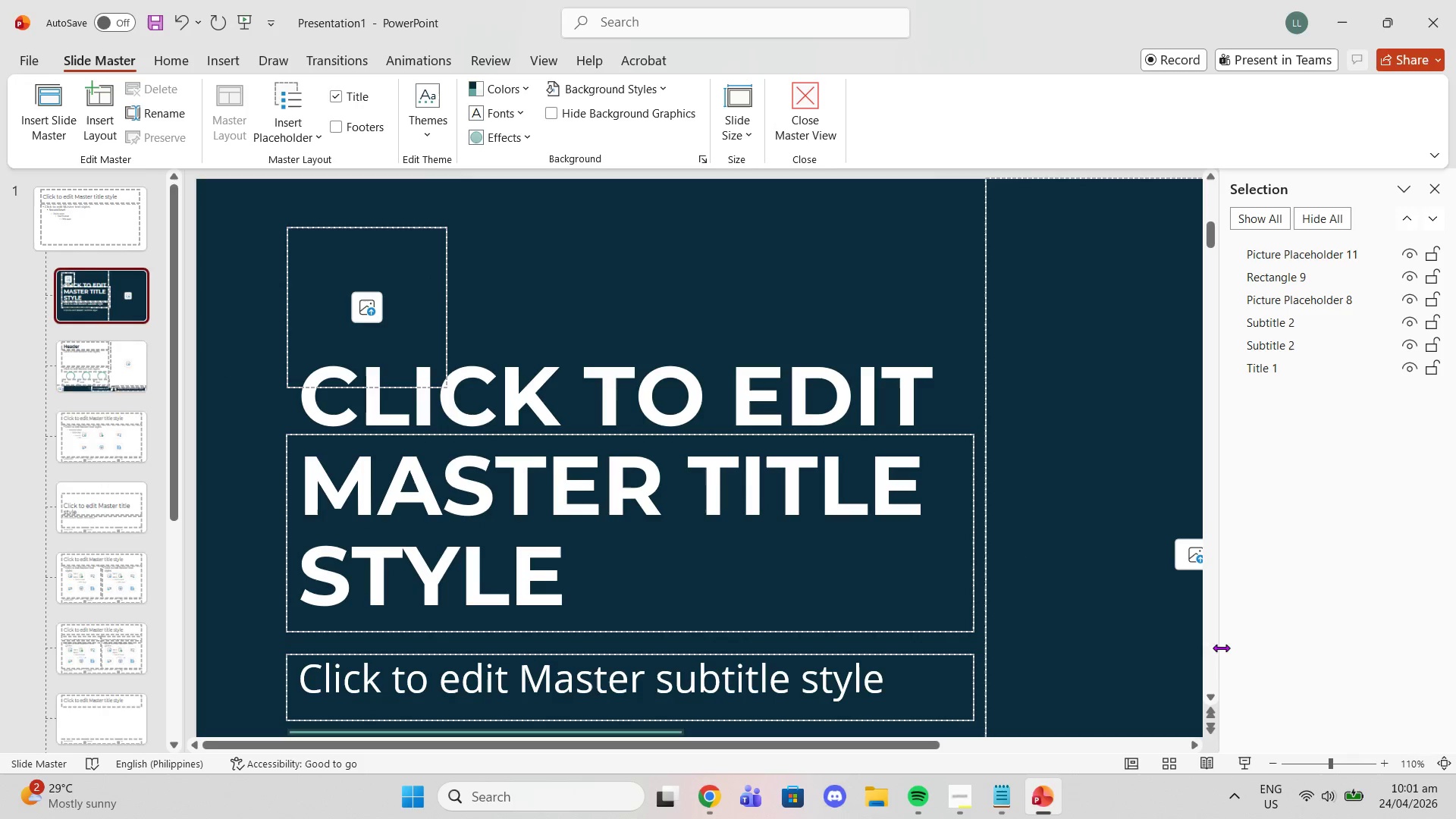 
scroll: coordinate [1221, 648], scroll_direction: down, amount: 1.0
 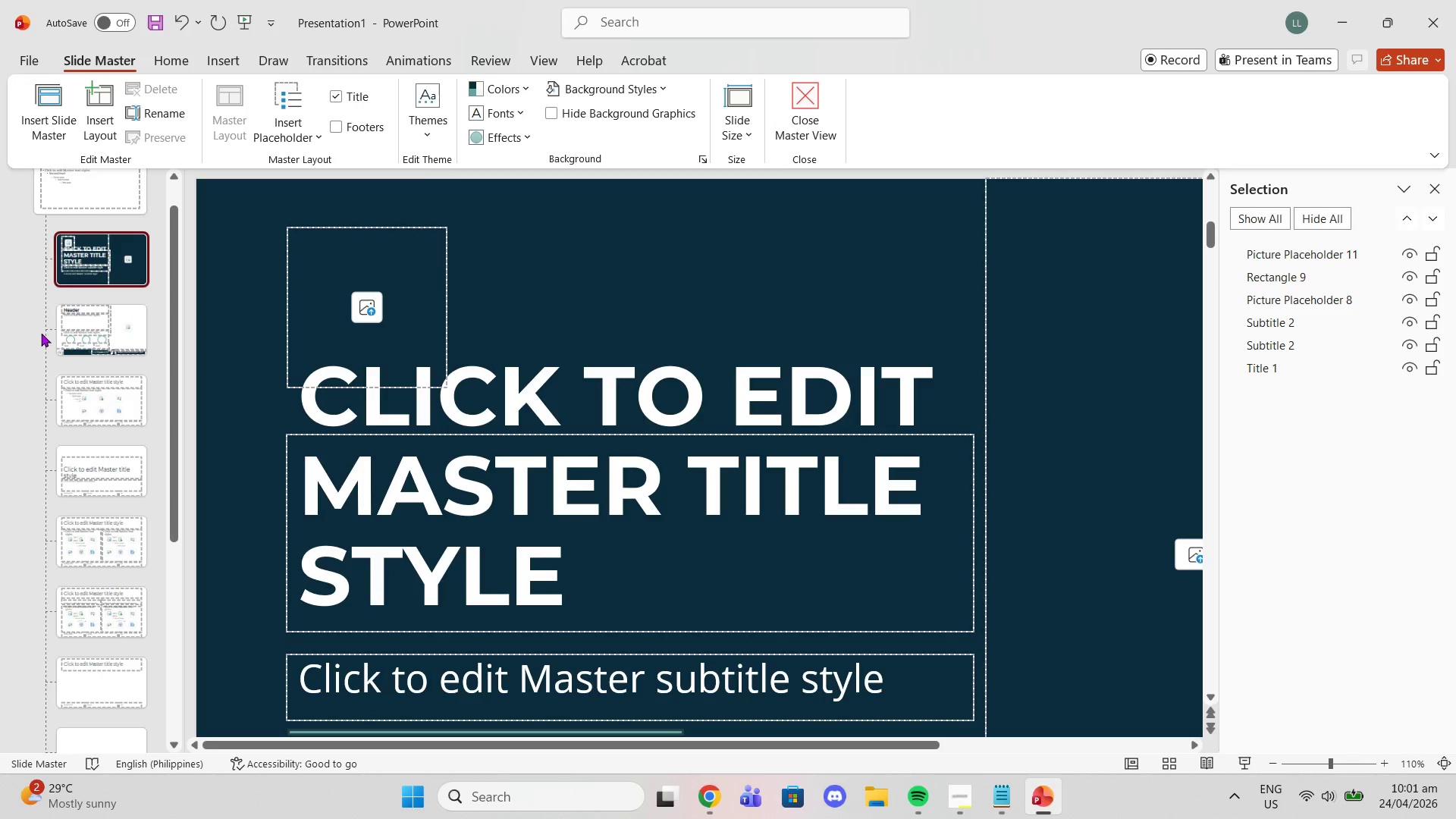 
left_click([78, 323])
 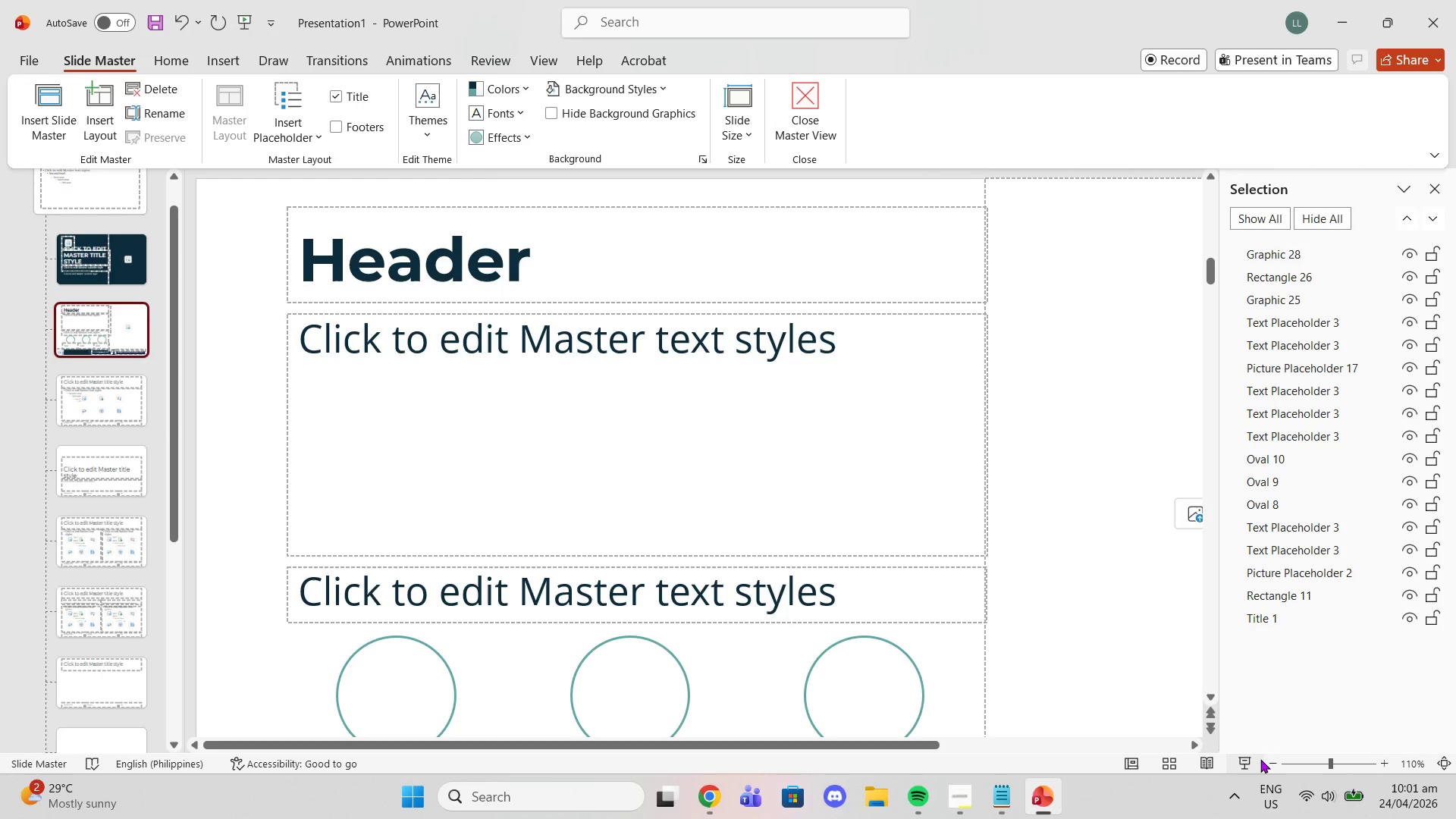 
left_click([1265, 759])
 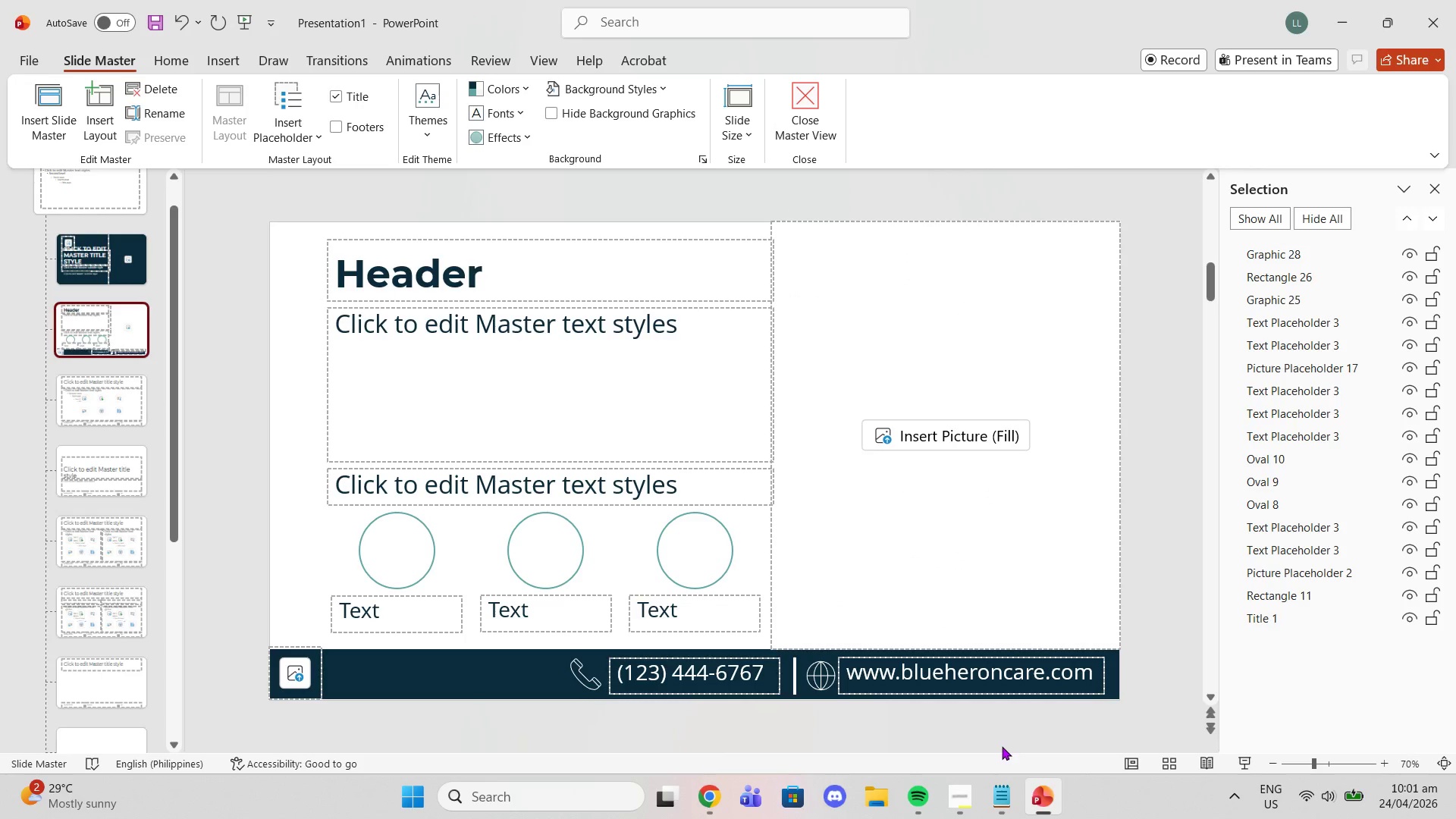 
left_click([977, 730])
 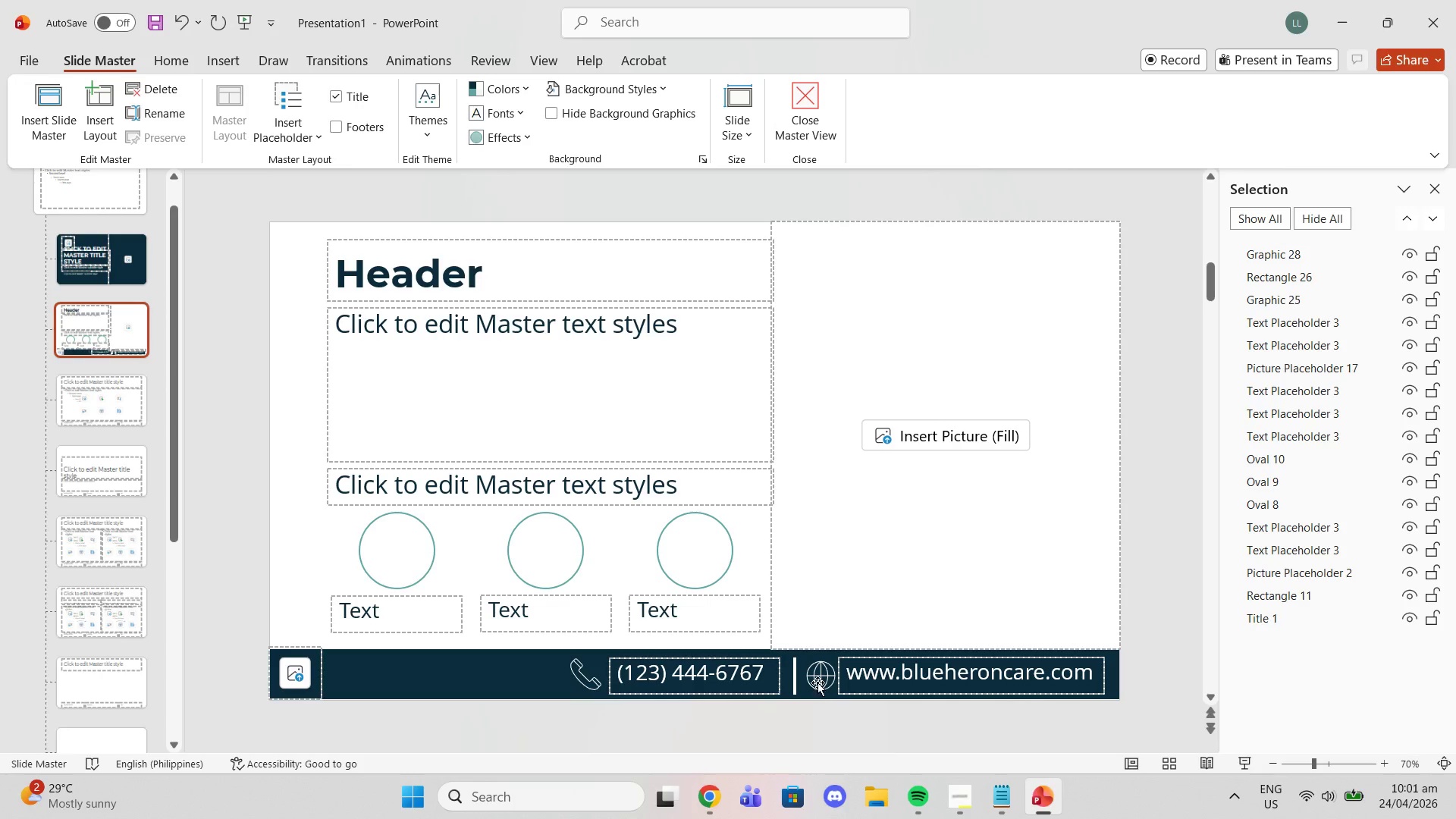 
double_click([815, 678])
 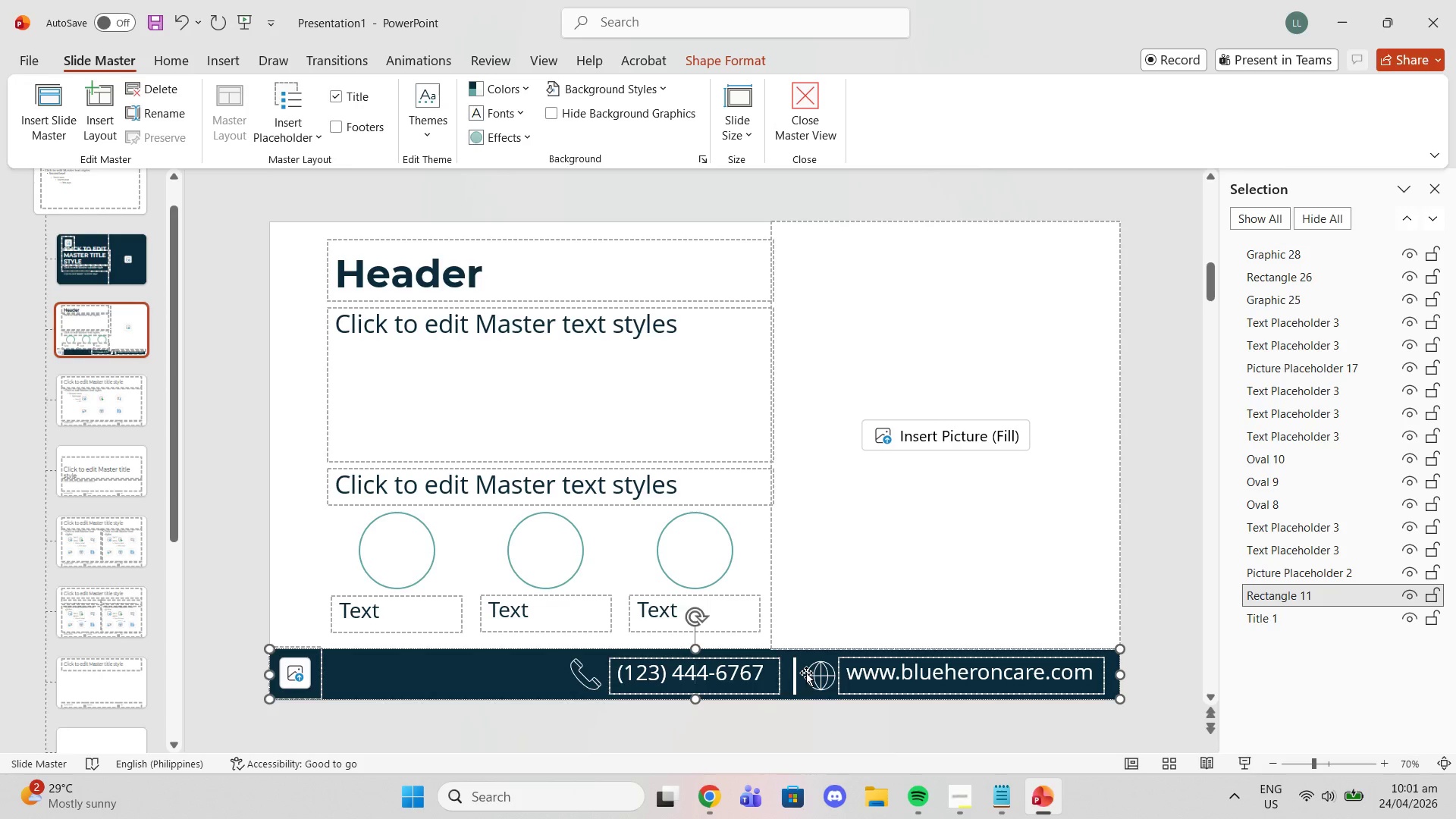 
left_click([806, 673])
 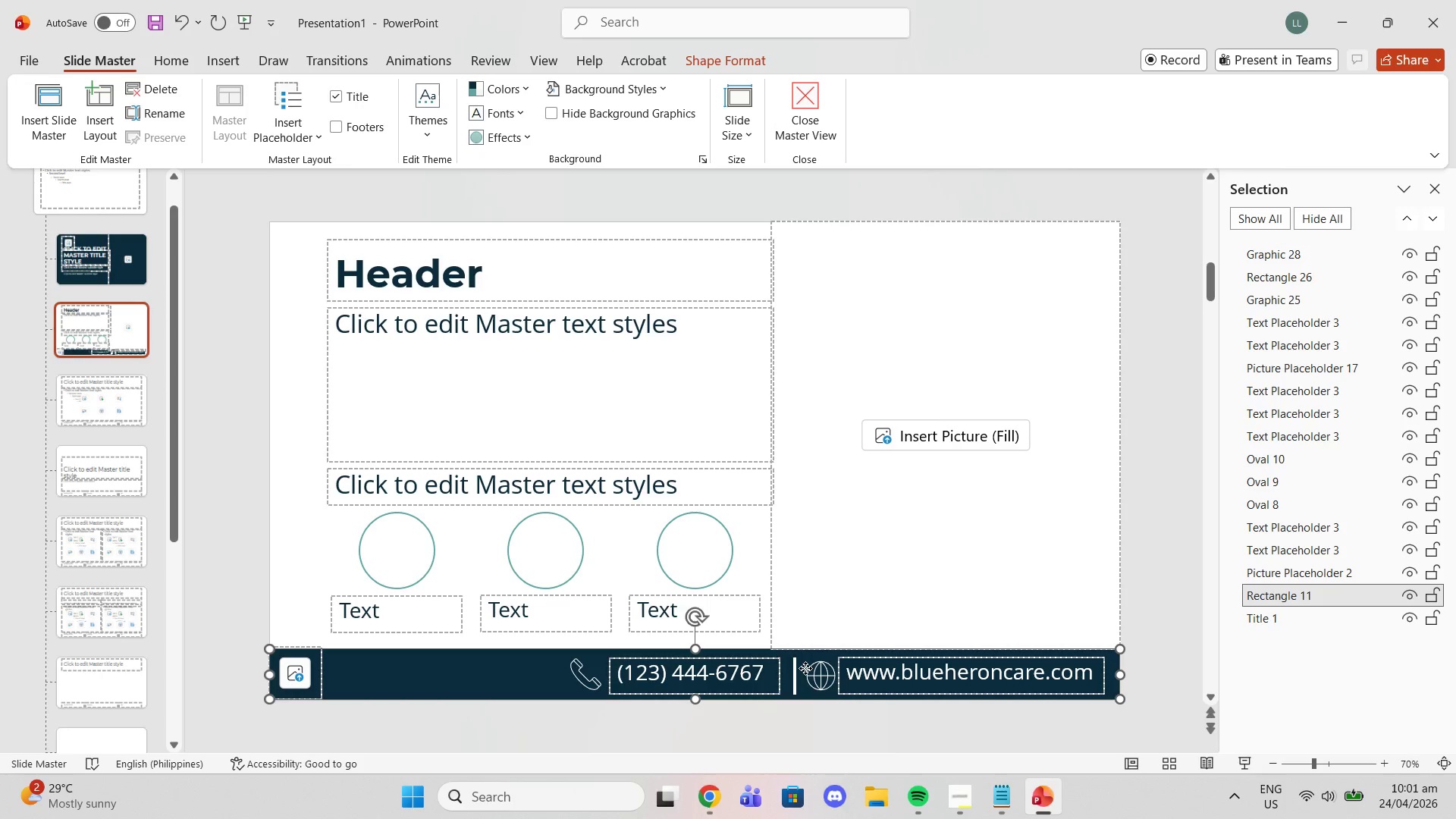 
left_click([805, 668])
 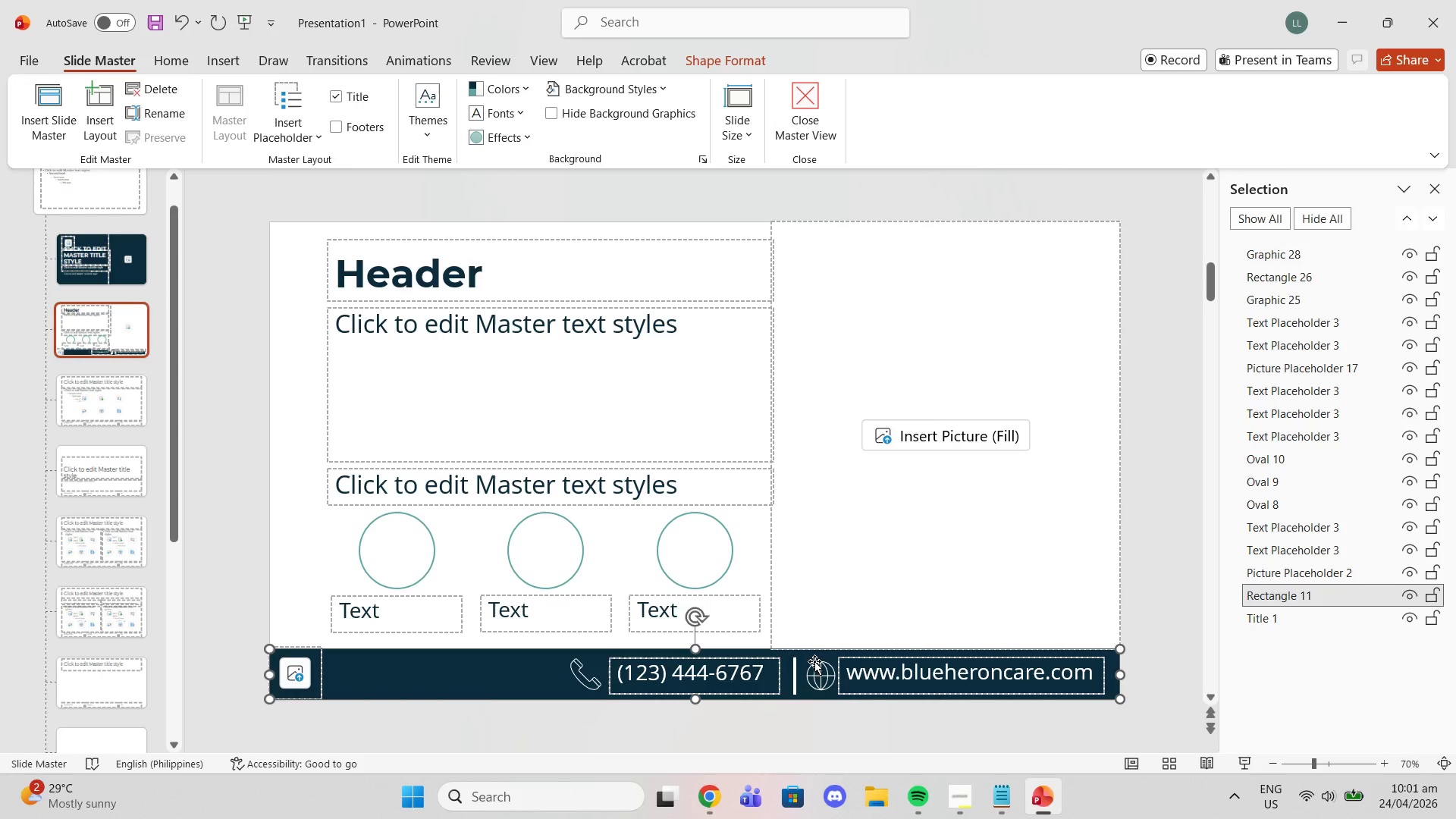 
double_click([814, 661])
 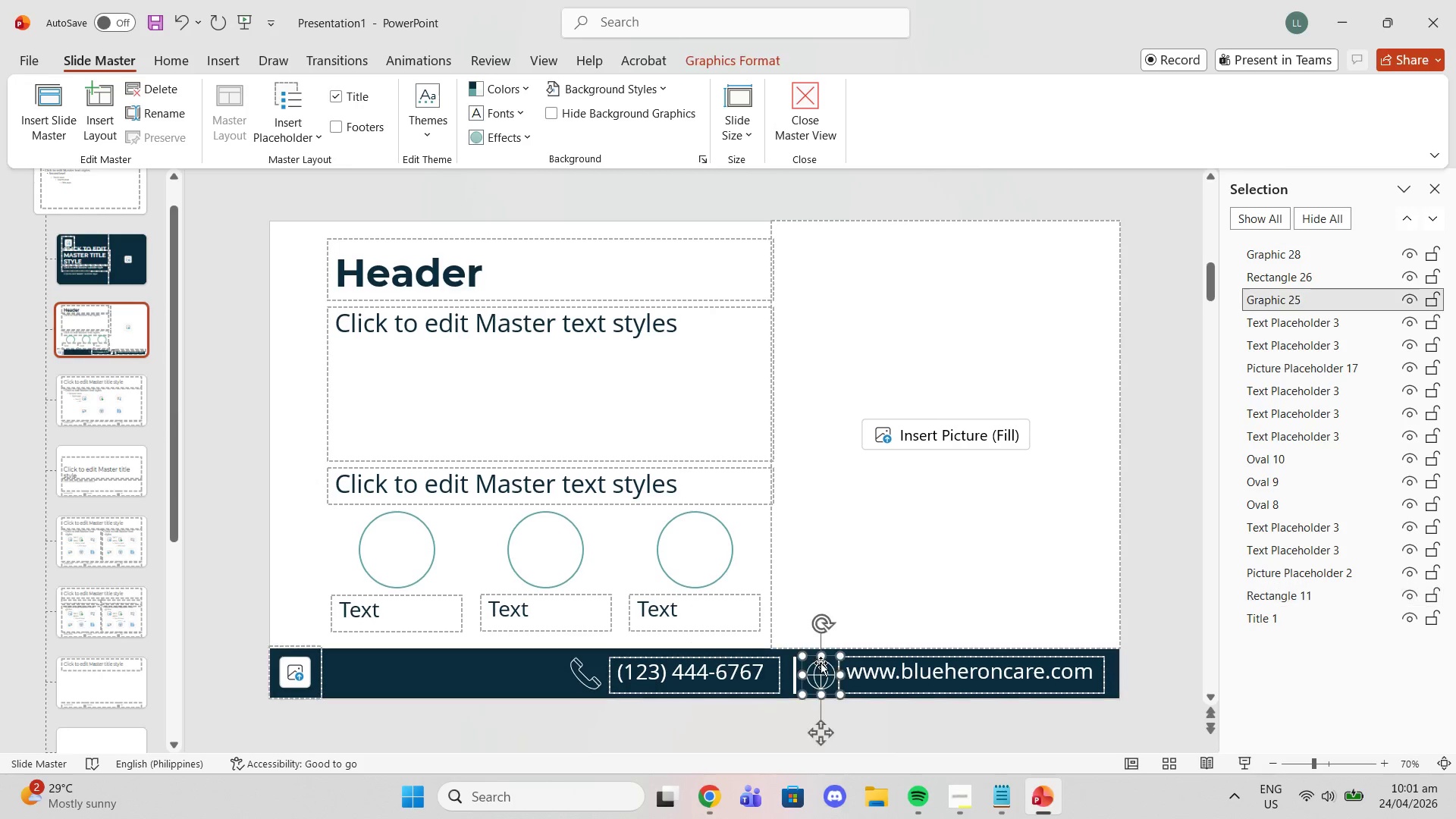 
triple_click([821, 663])
 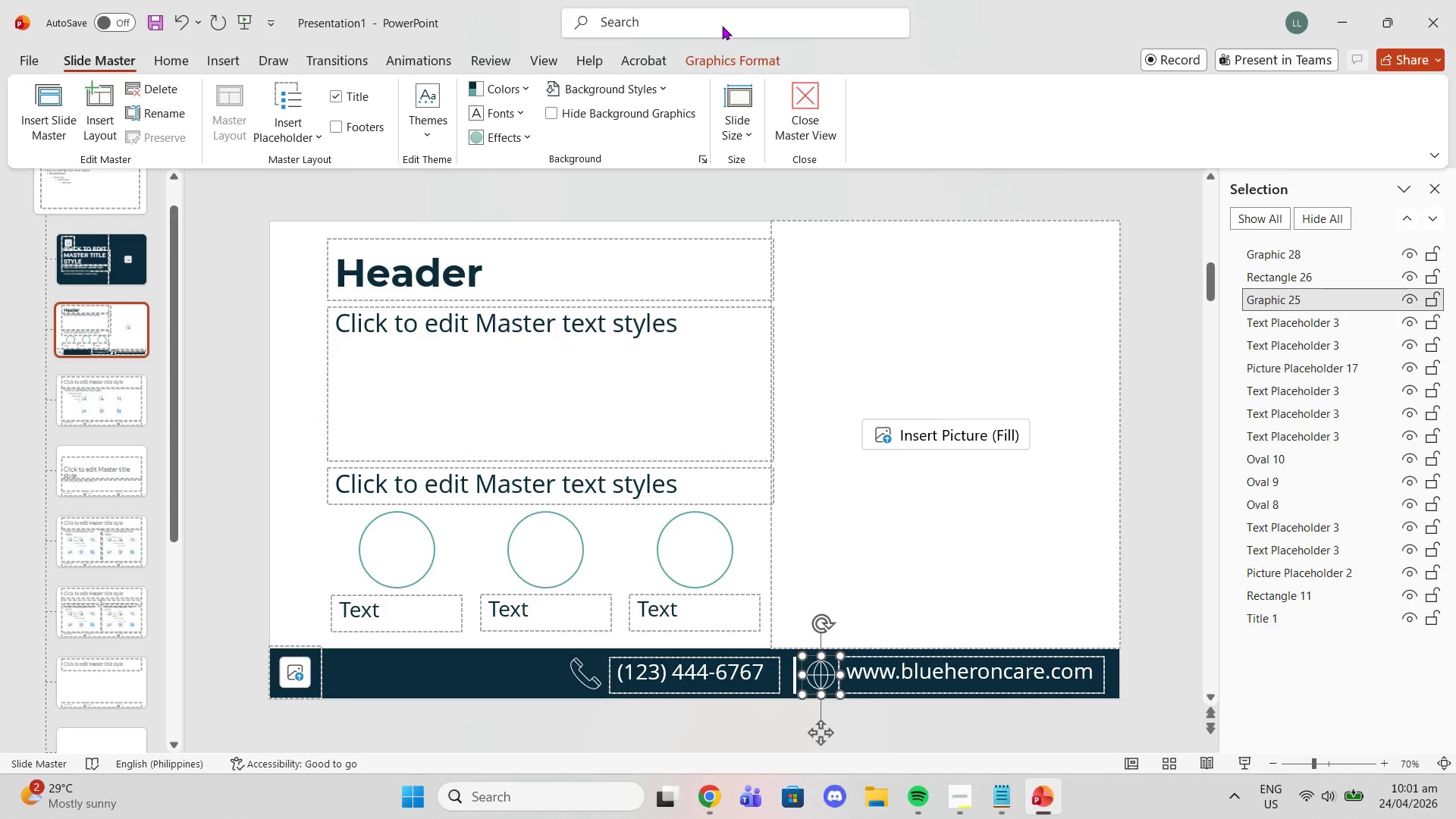 
left_click([724, 57])
 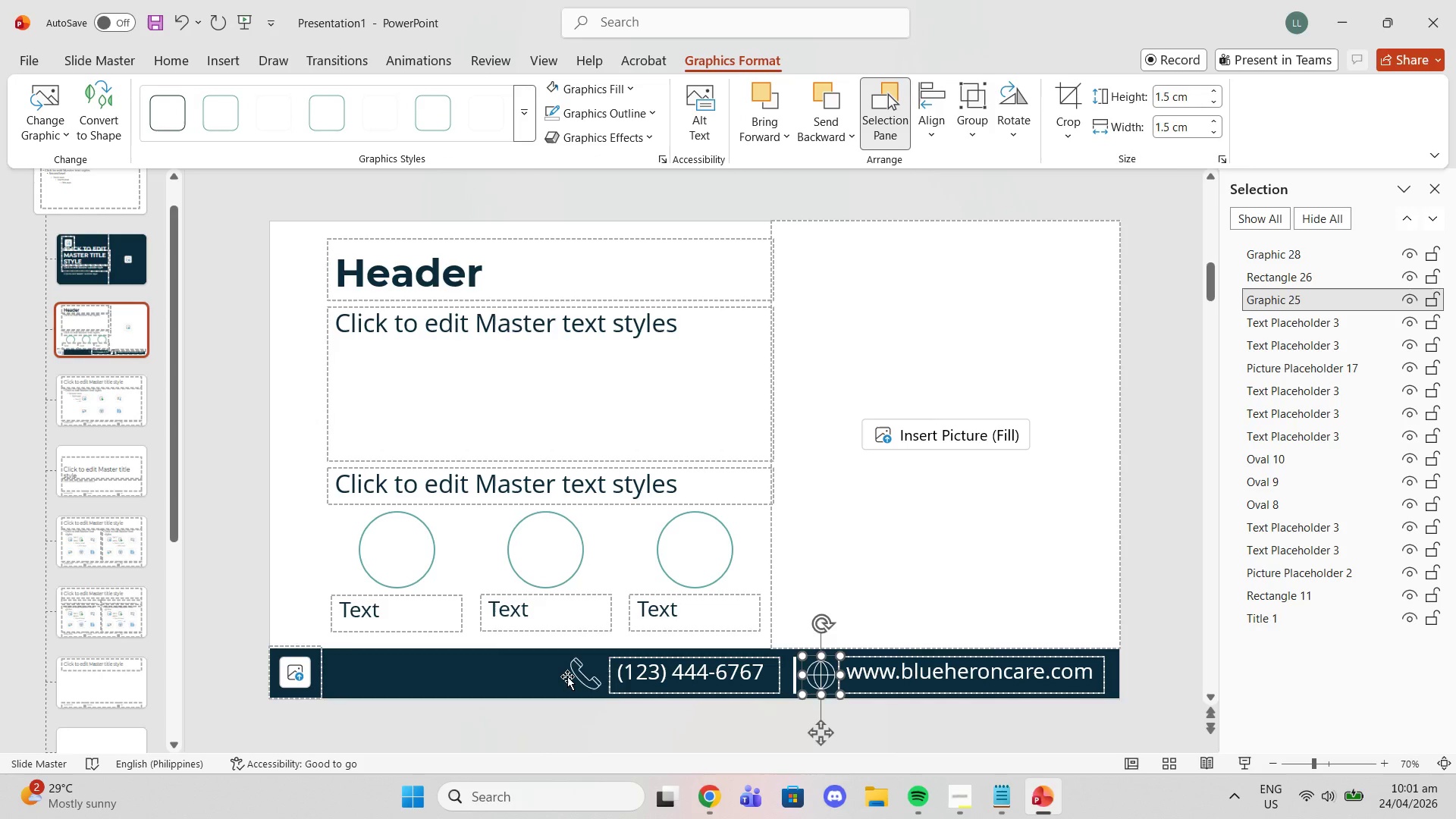 
left_click([577, 676])
 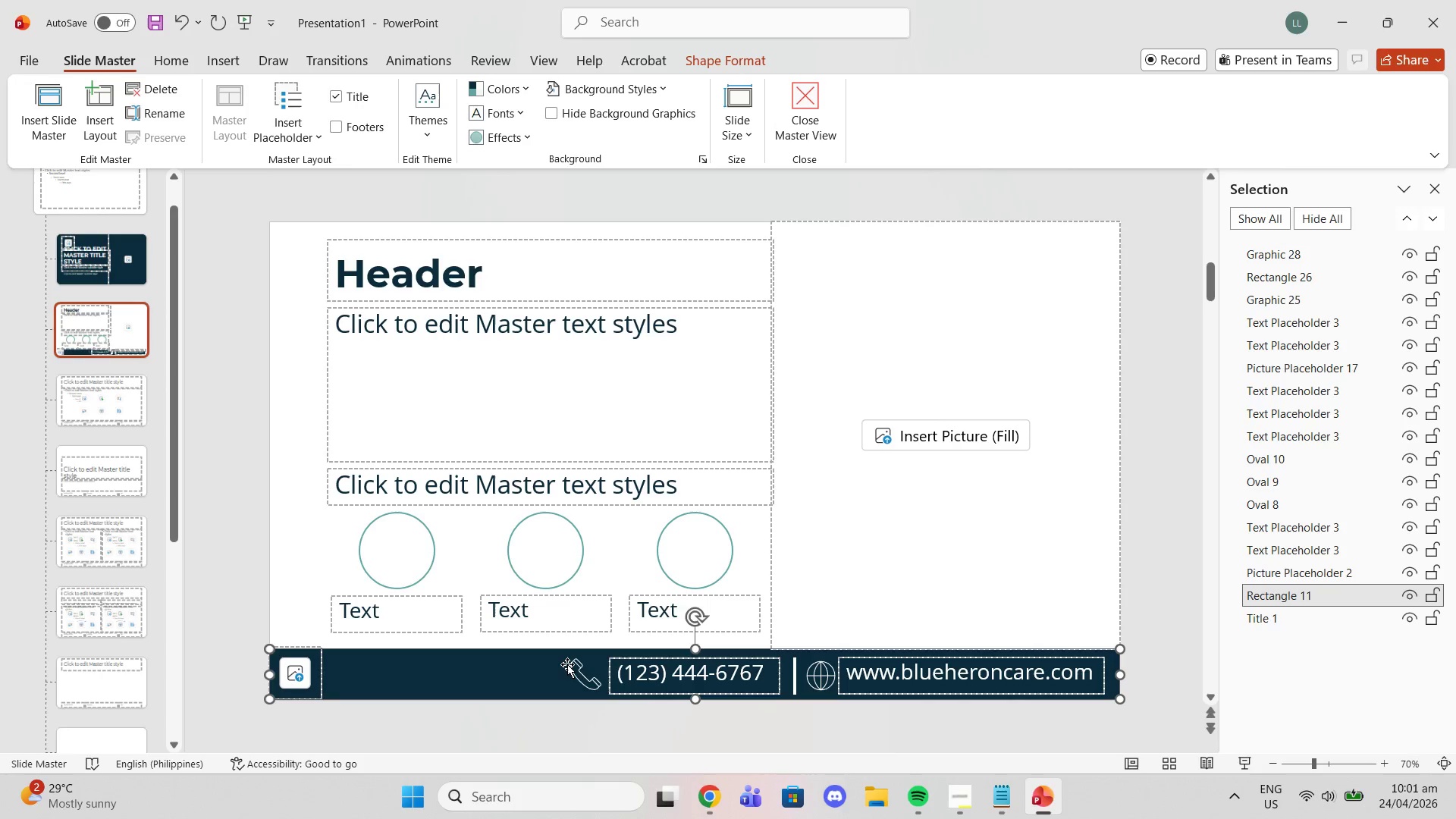 
left_click([567, 664])
 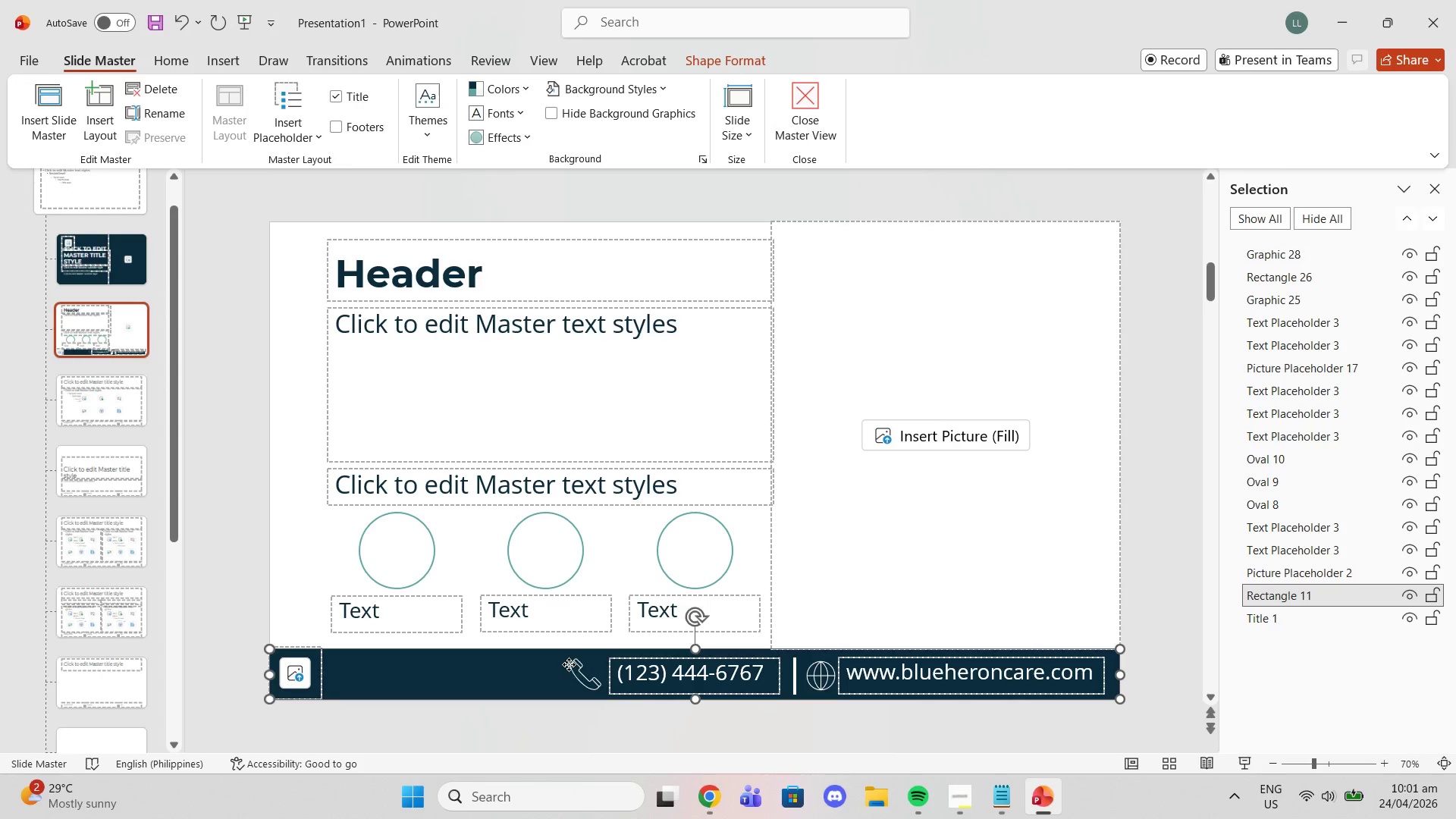 
left_click([569, 664])
 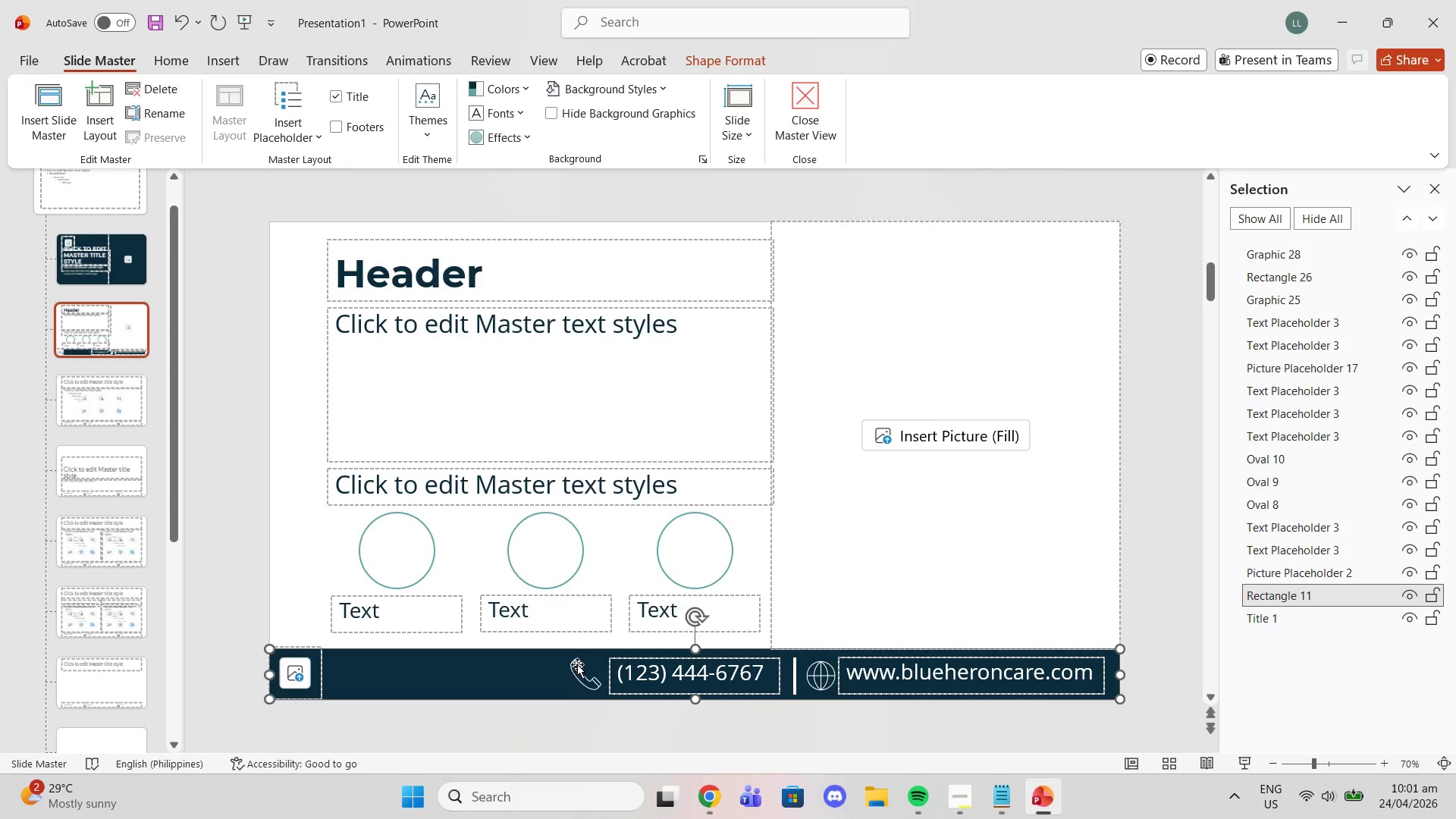 
left_click([577, 664])
 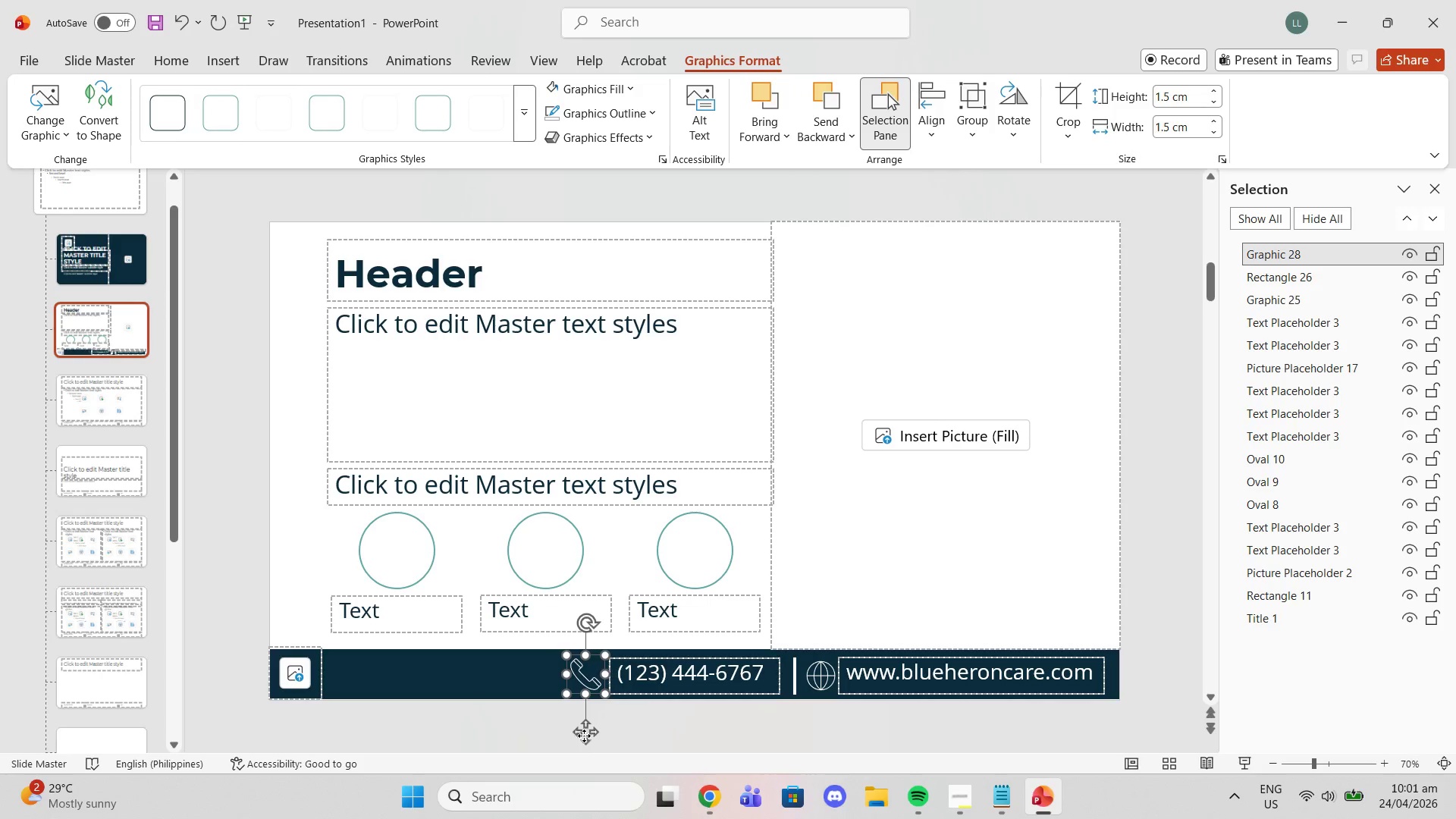 
left_click_drag(start_coordinate=[582, 734], to_coordinate=[587, 735])
 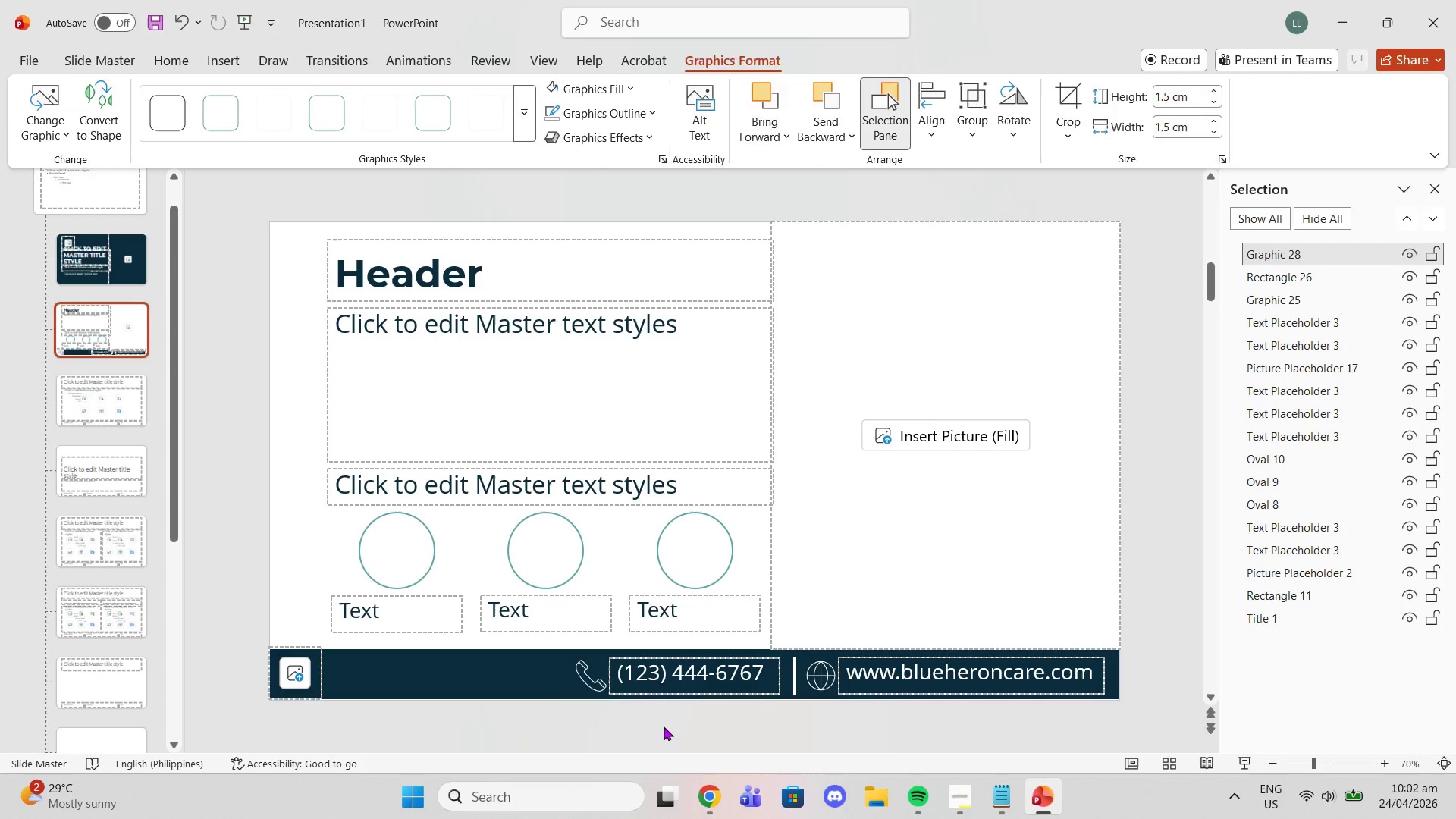 
left_click([664, 726])
 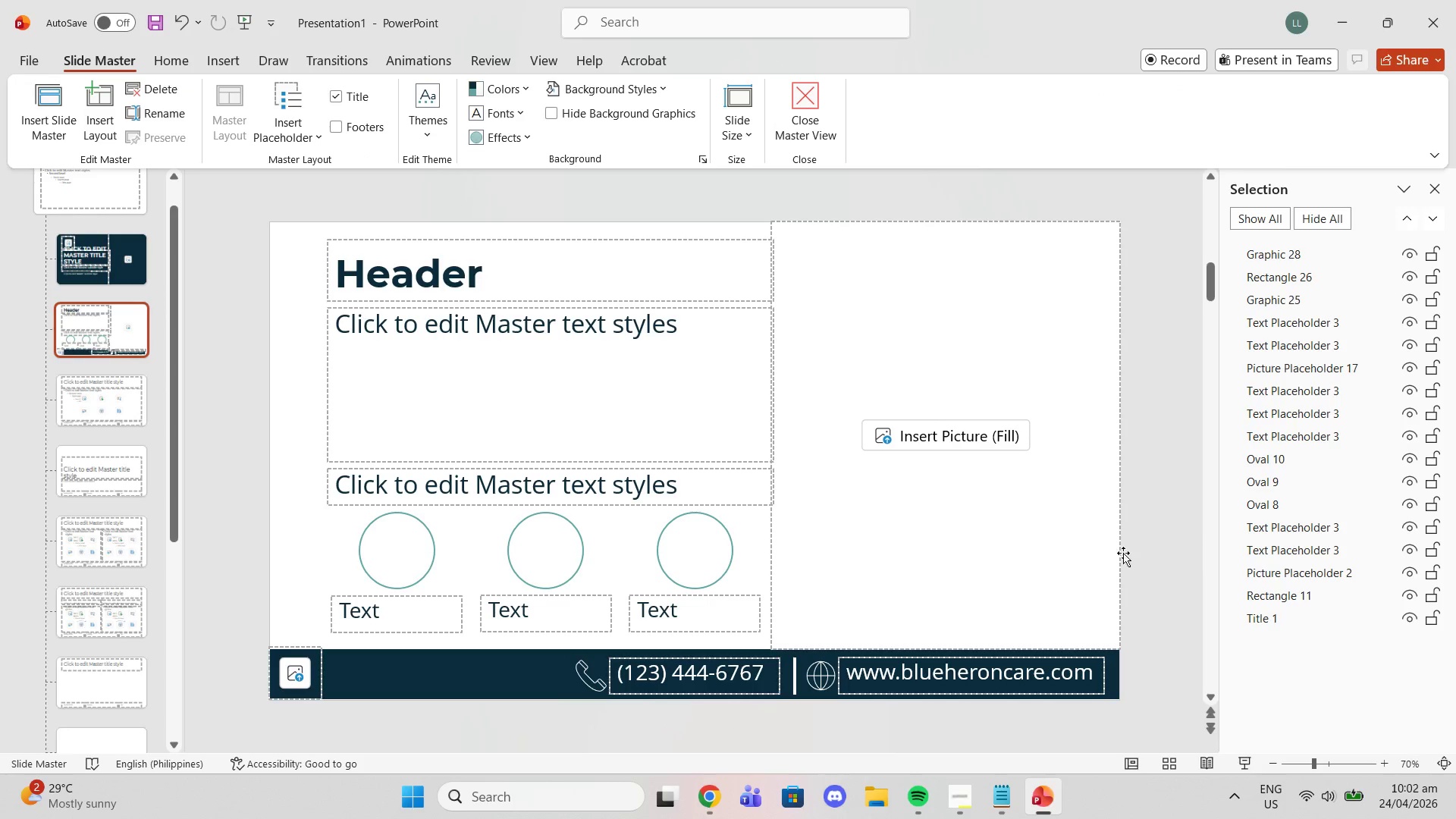 
left_click([1145, 555])
 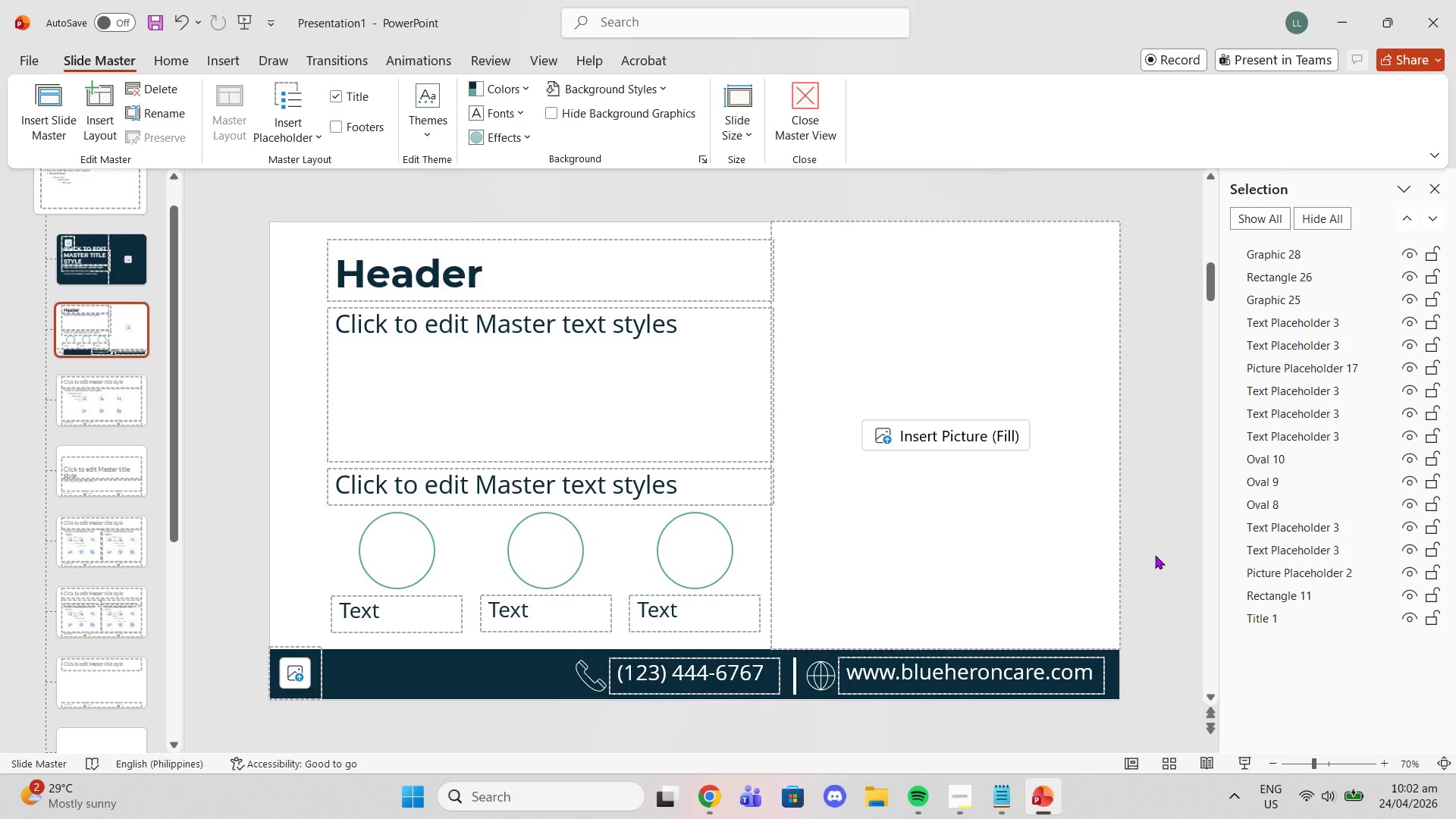 
wait(7.86)
 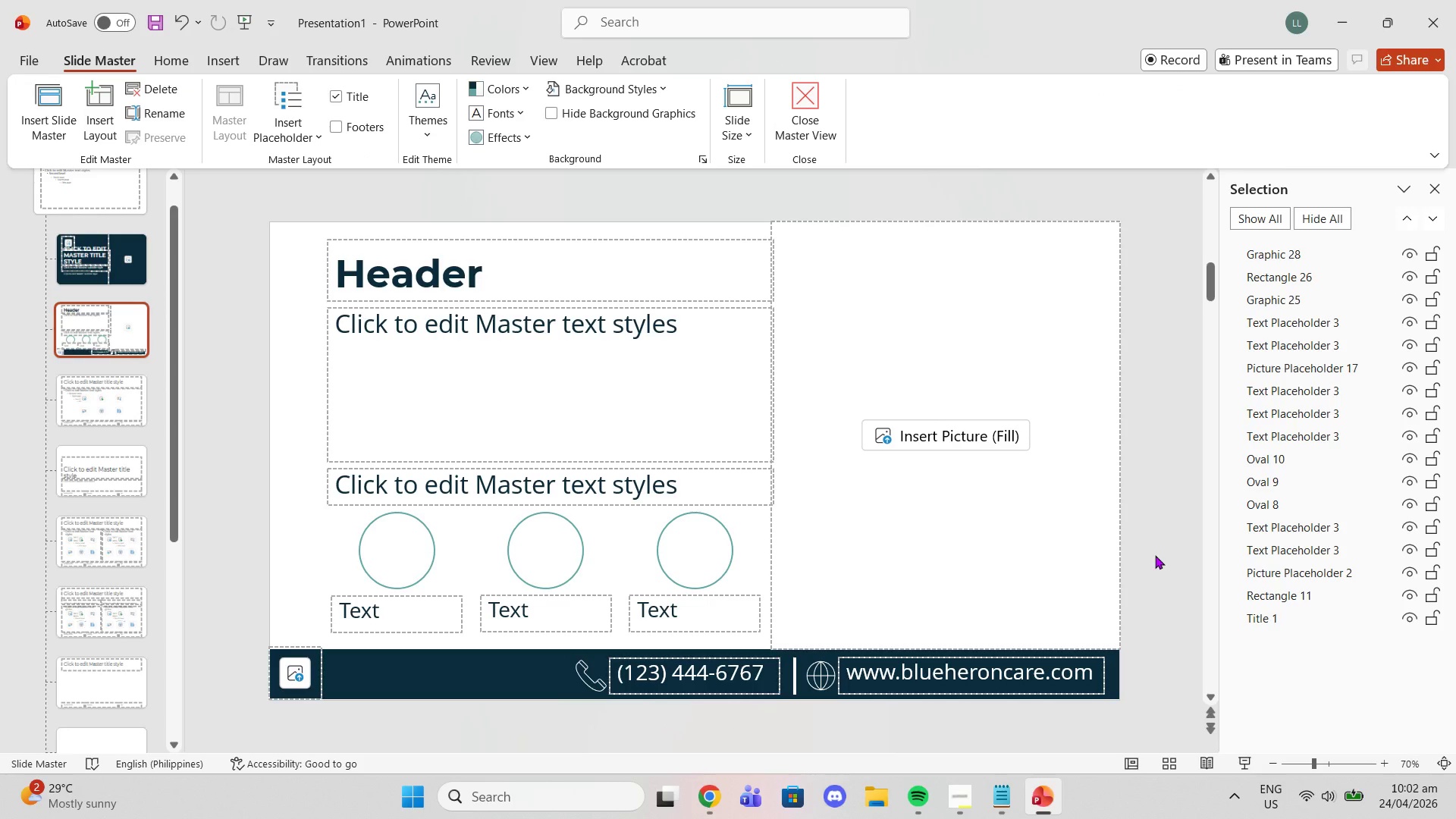 
left_click([681, 252])
 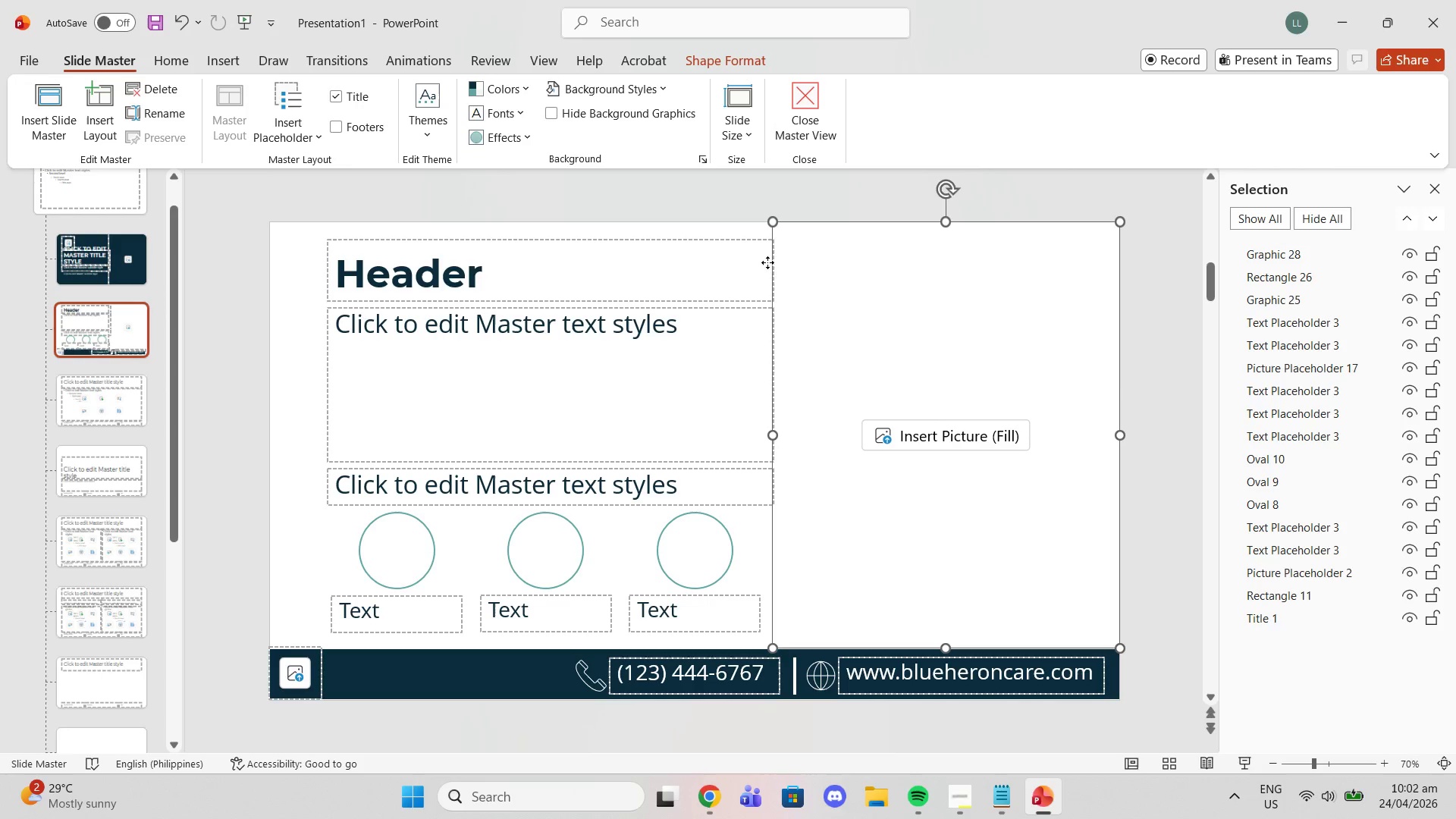 
left_click([767, 262])
 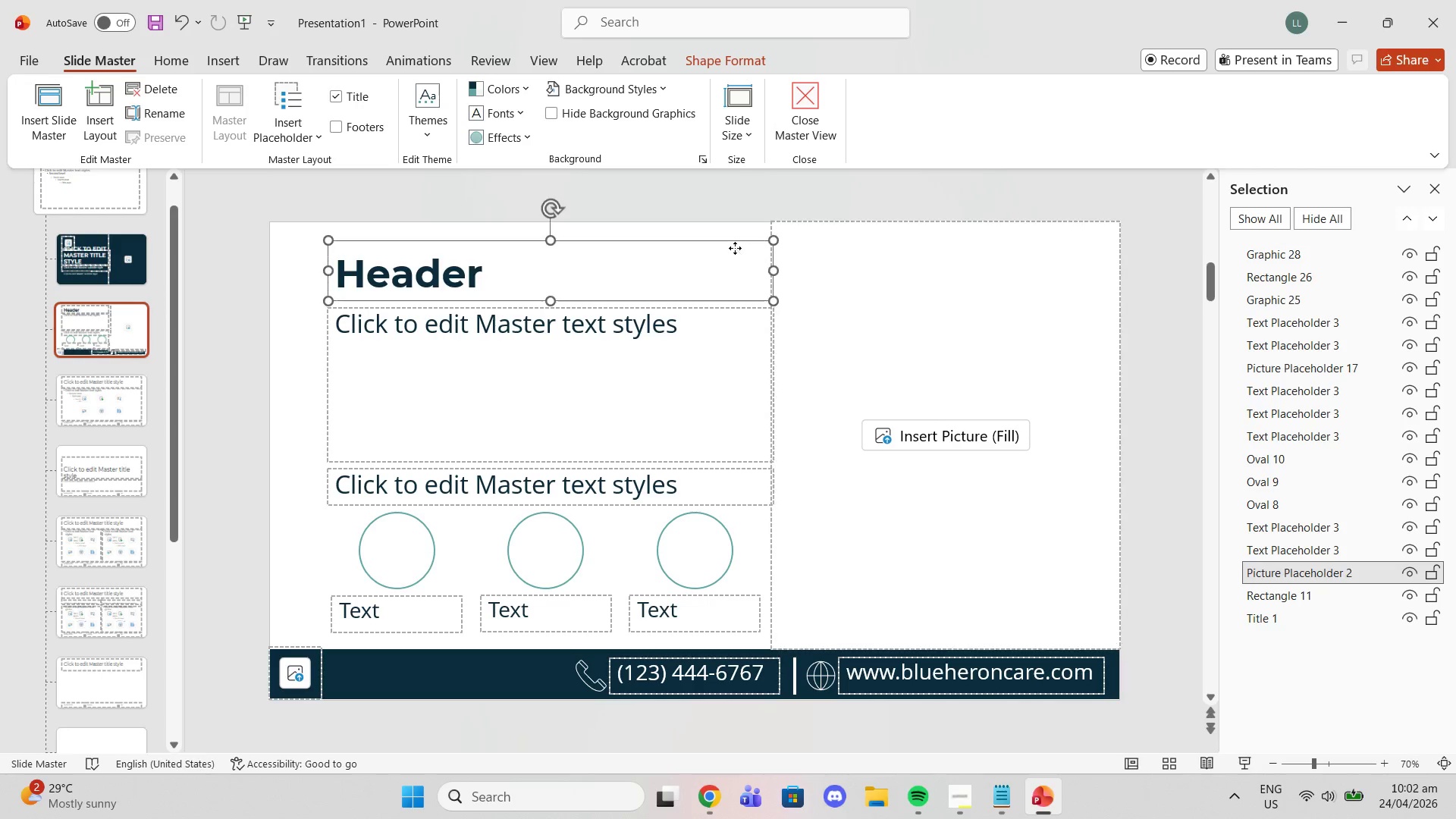 
left_click([735, 248])
 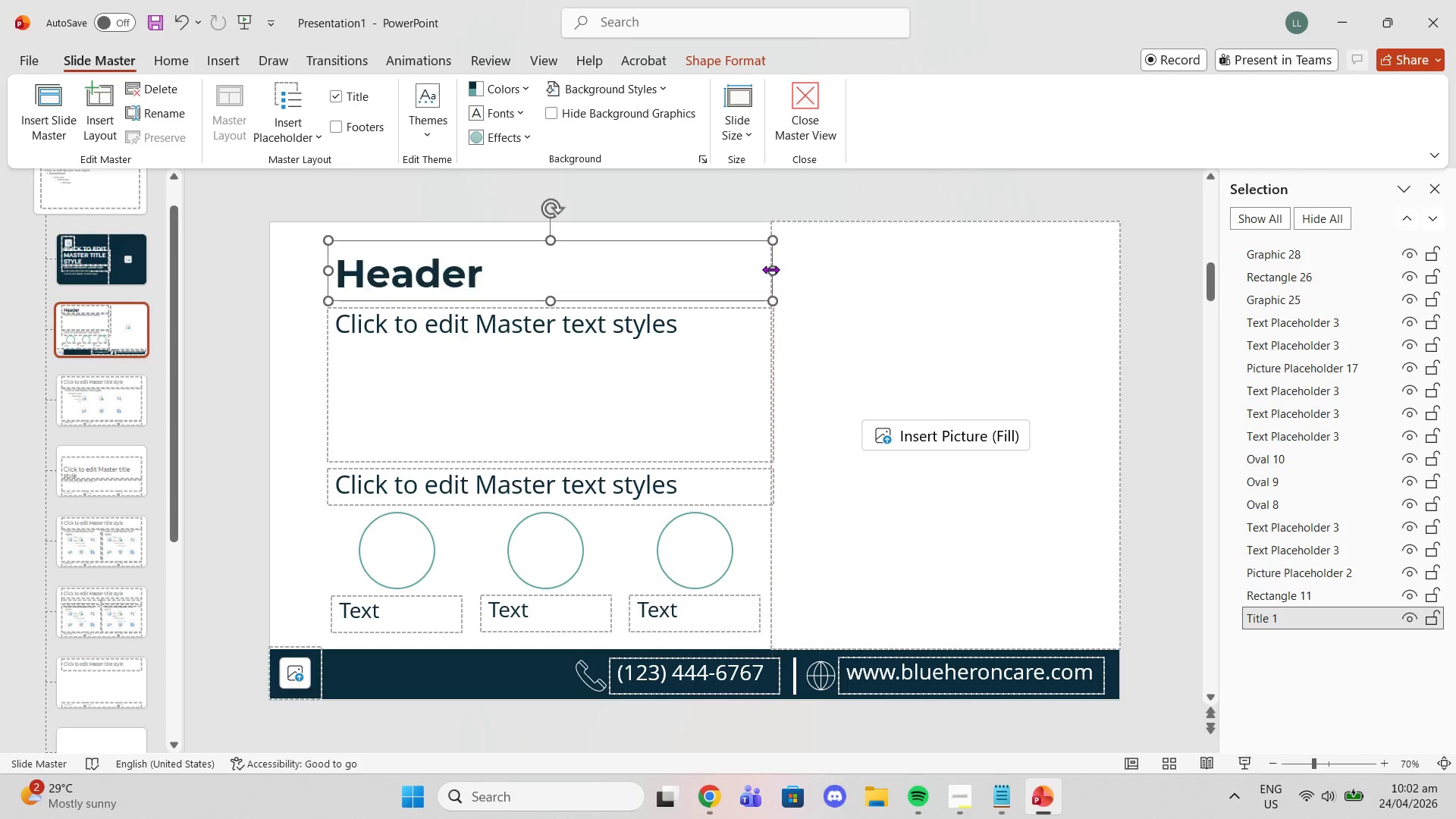 
left_click([753, 348])
 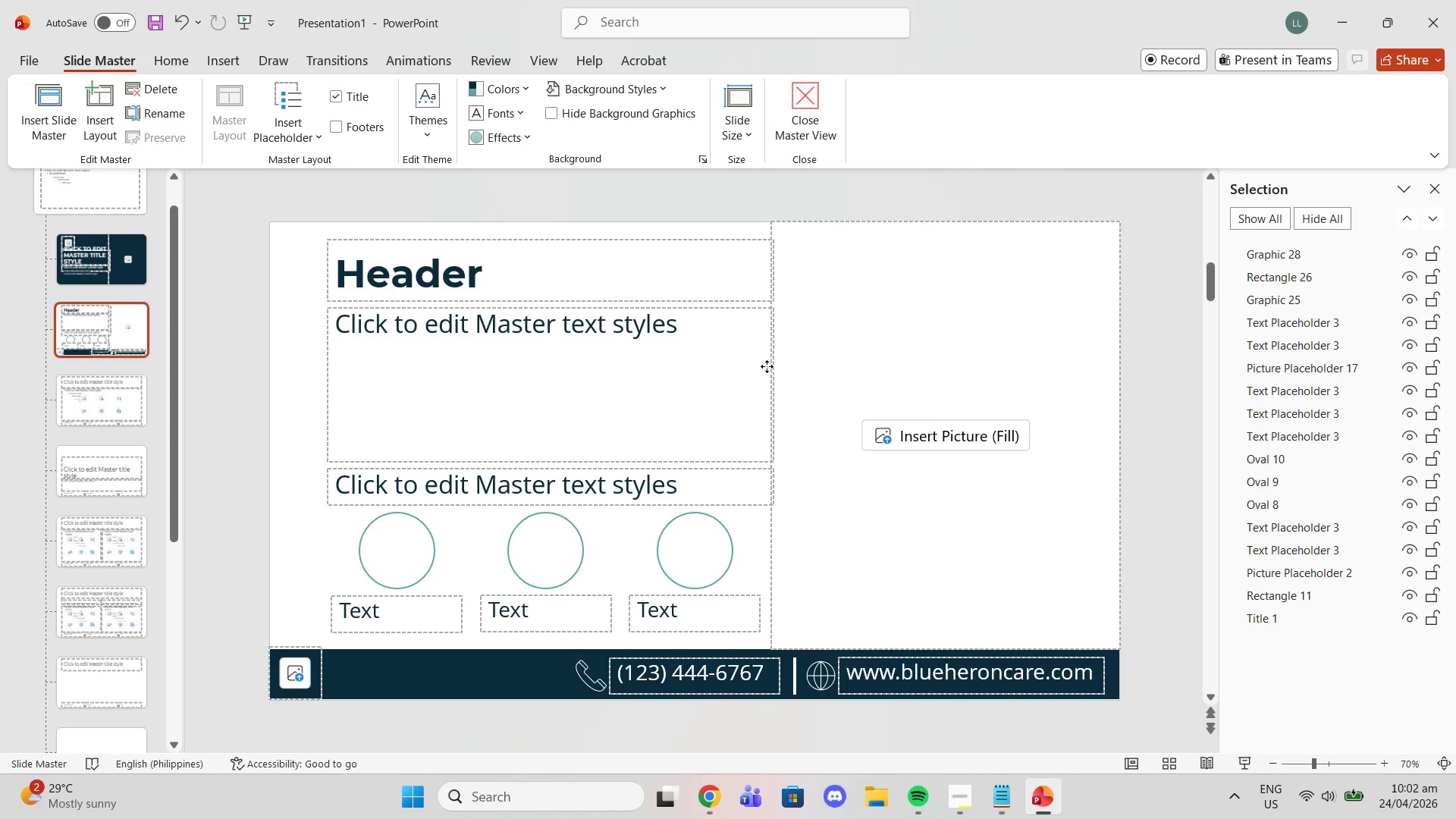 
left_click([767, 366])
 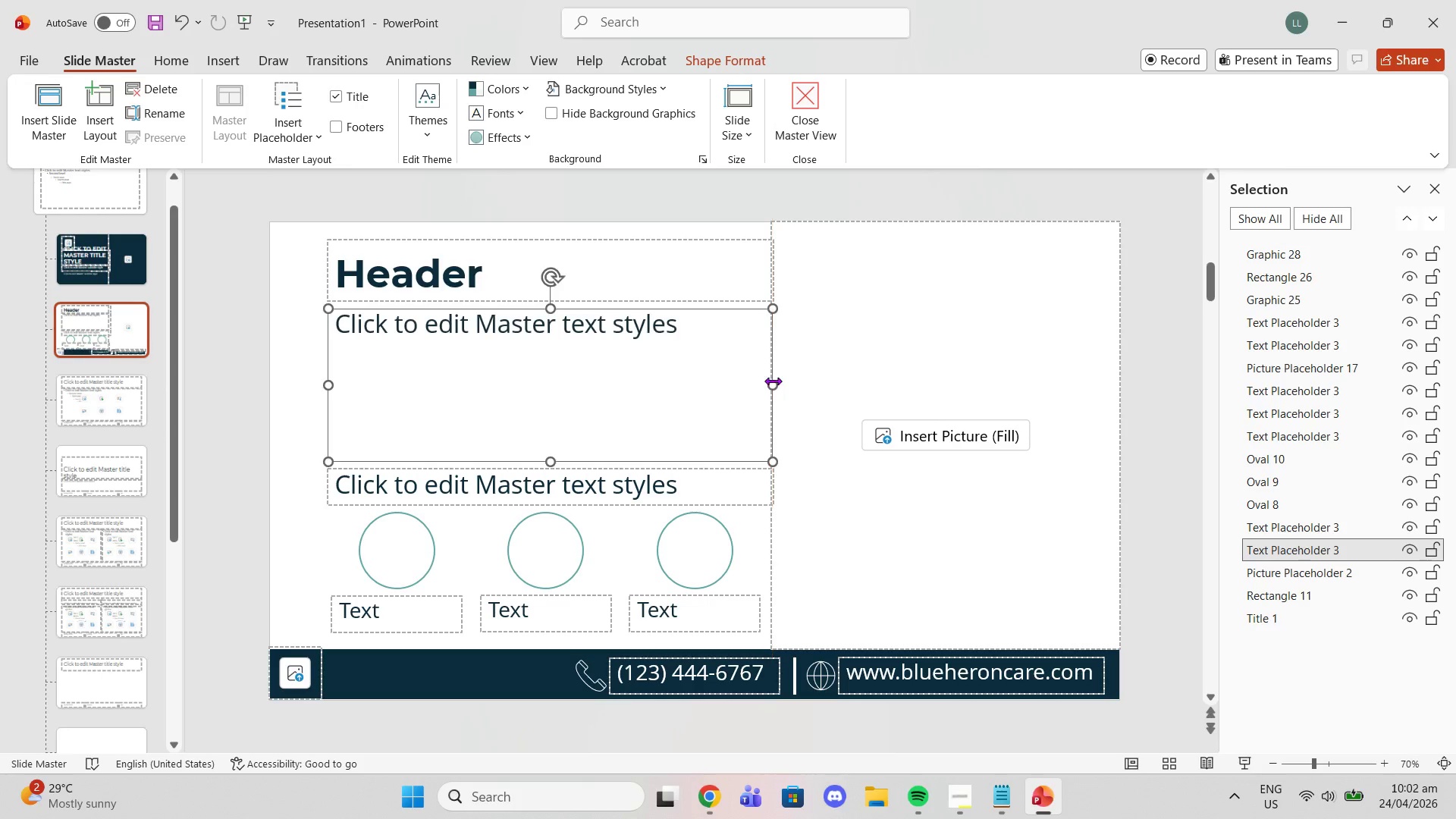 
left_click([762, 281])
 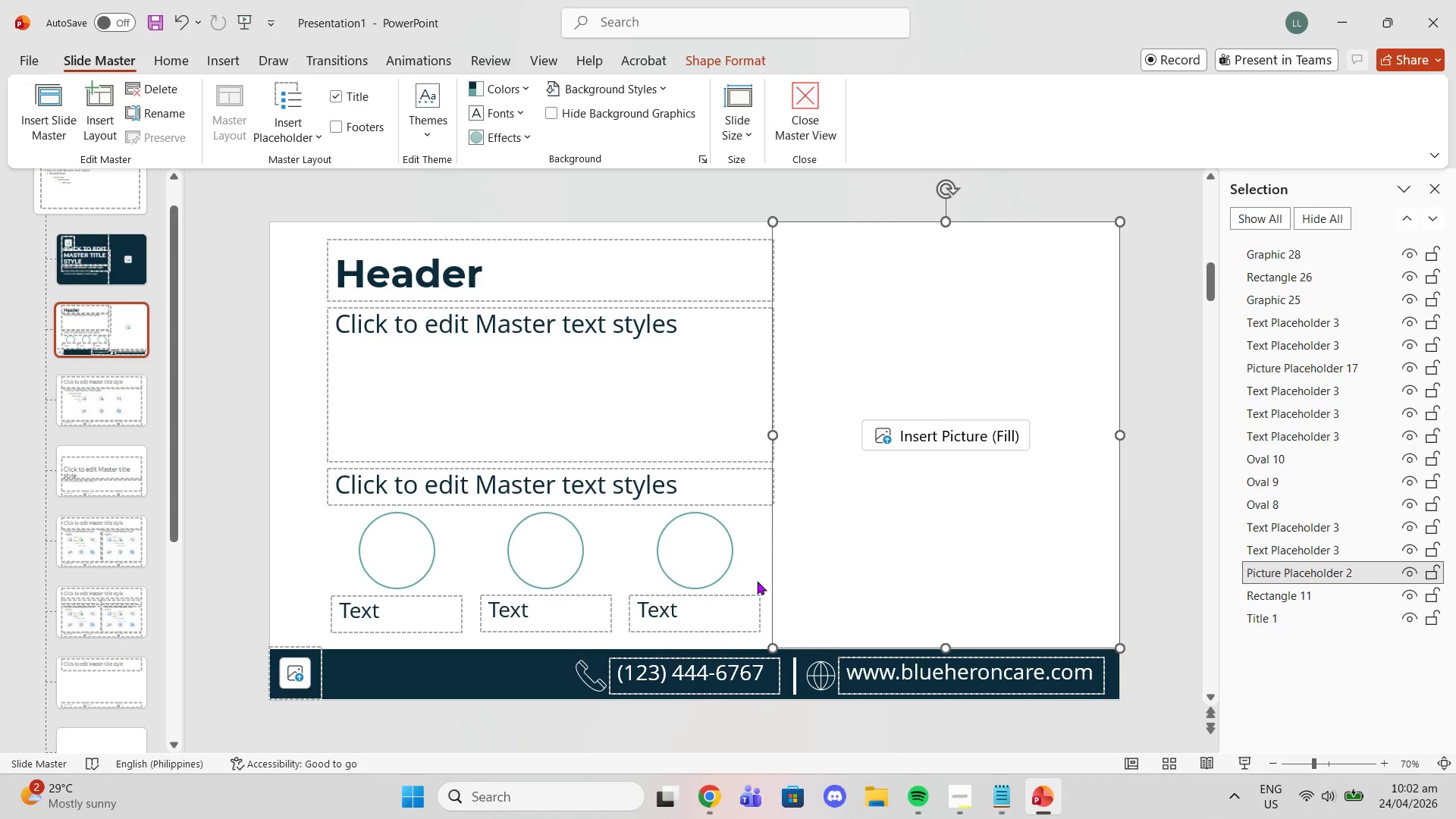 
left_click([755, 581])
 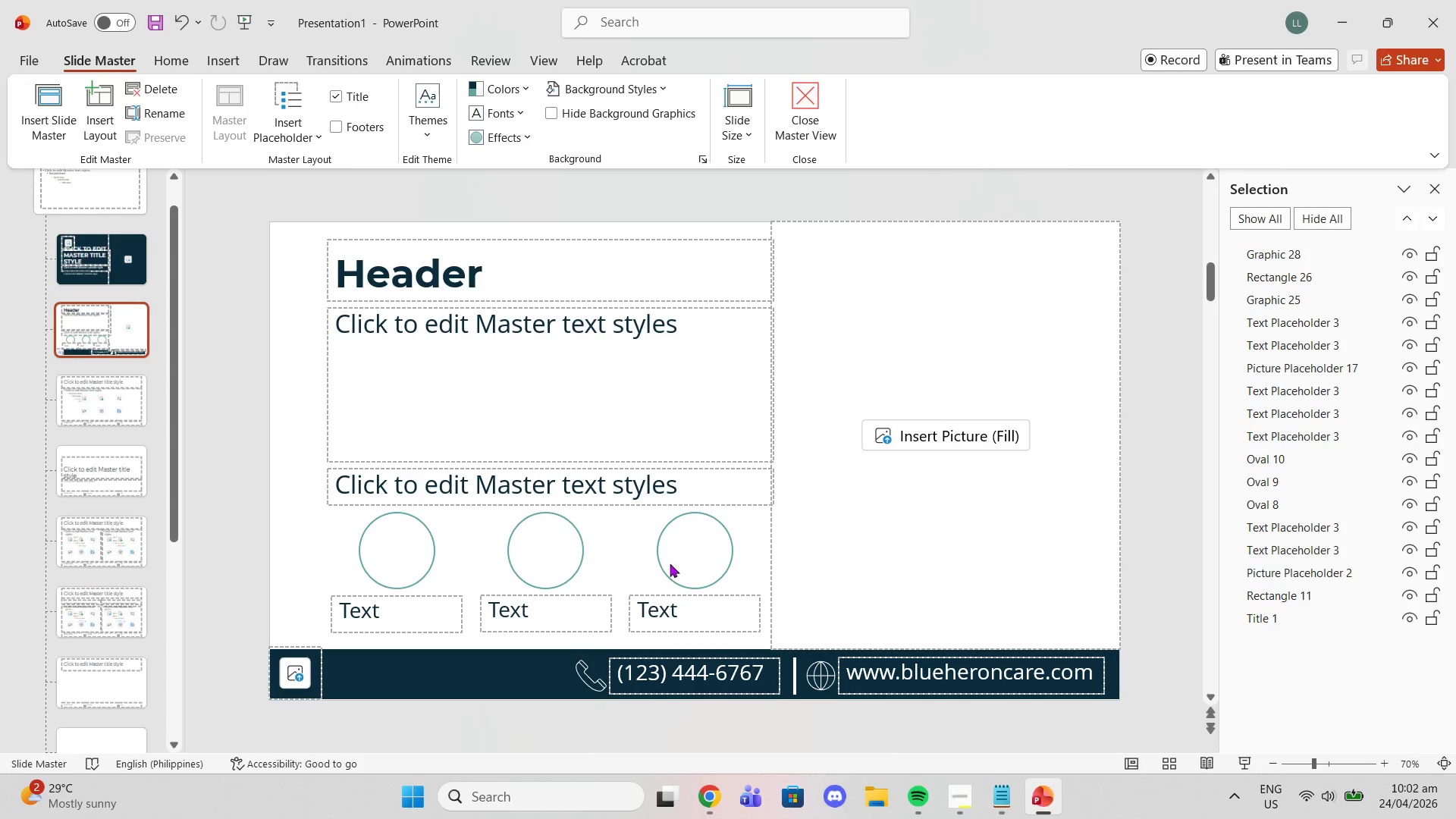 
left_click([99, 665])
 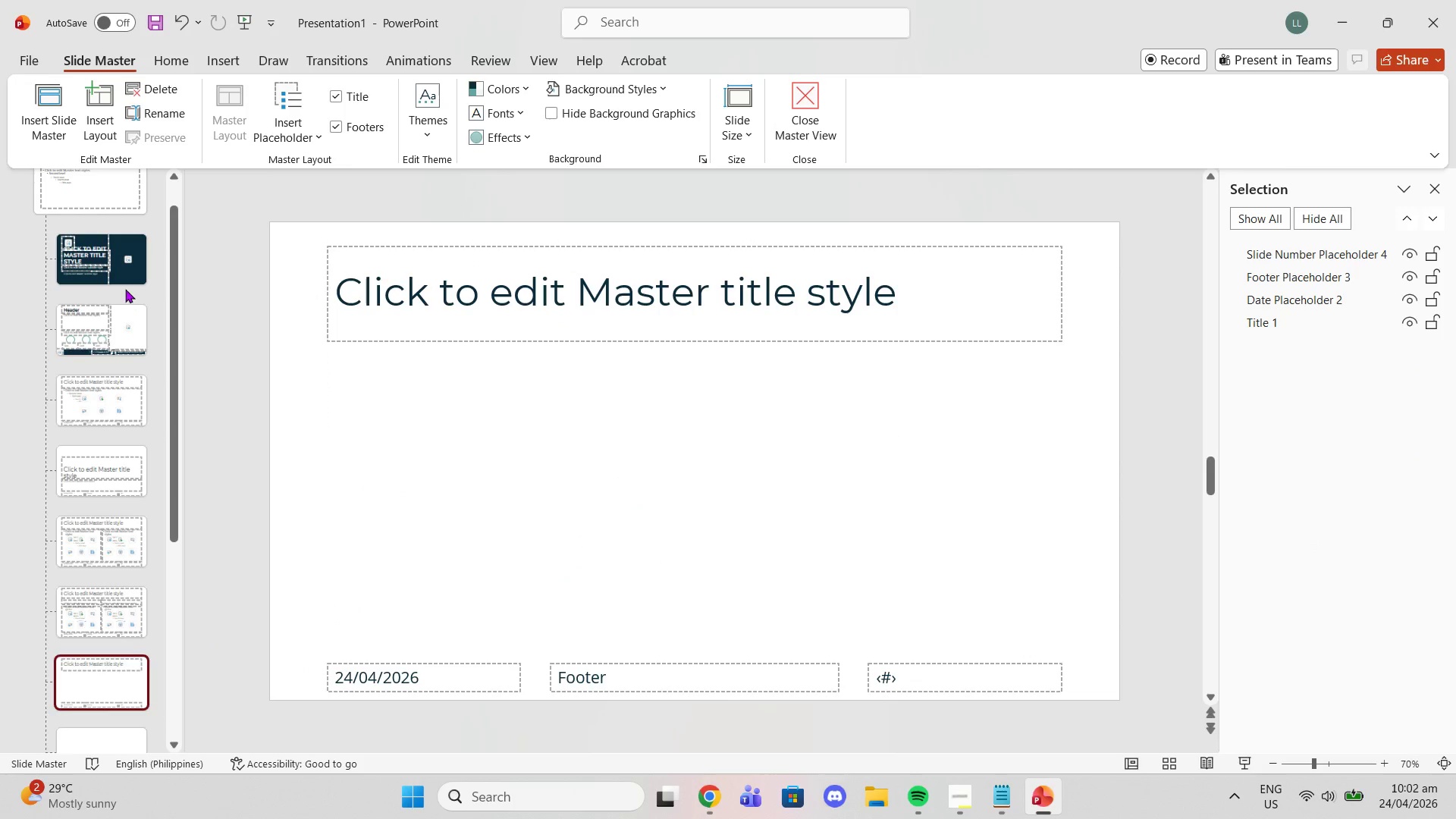 
left_click_drag(start_coordinate=[125, 289], to_coordinate=[125, 293])
 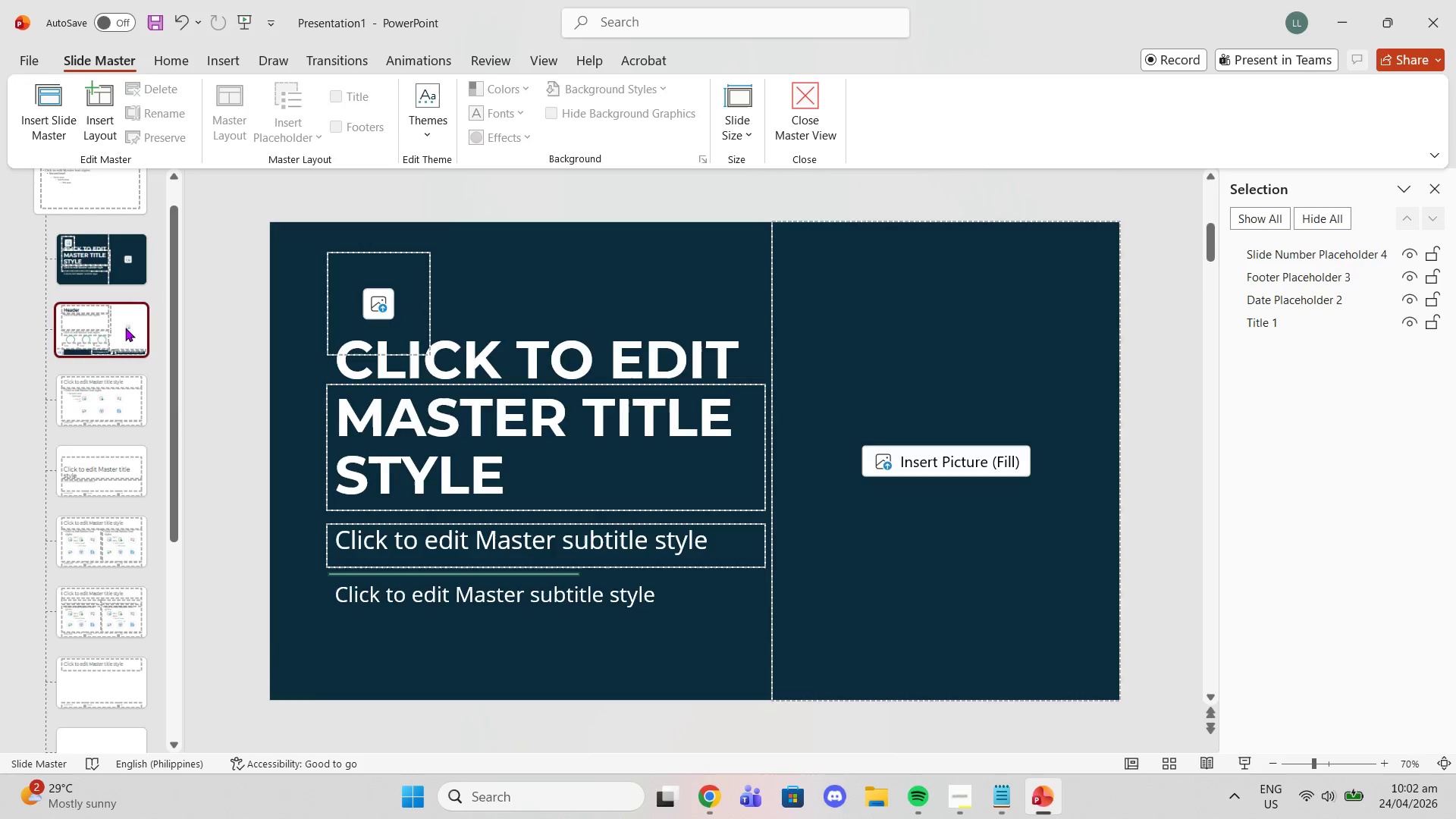 
double_click([125, 328])
 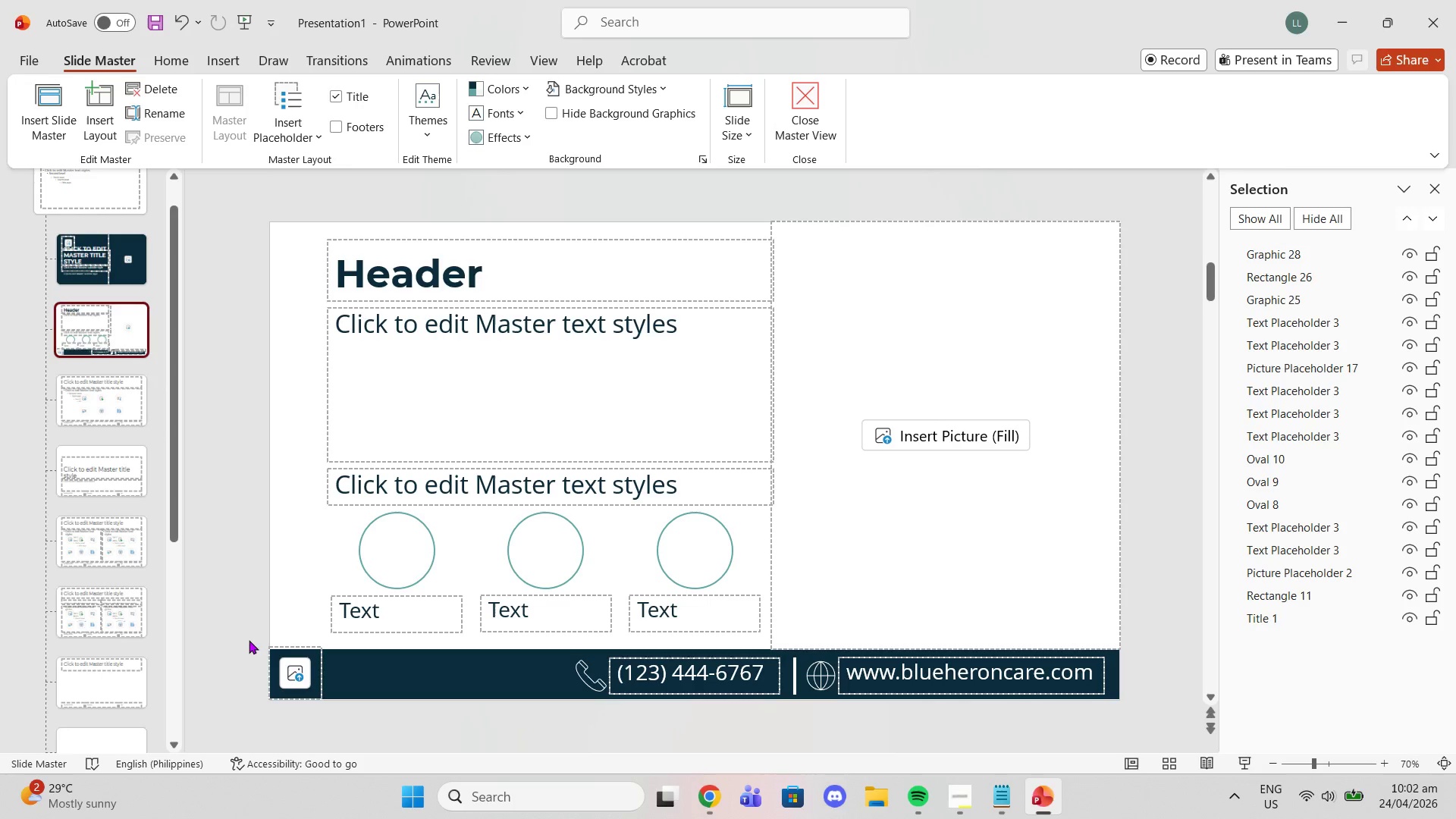 
left_click([249, 630])
 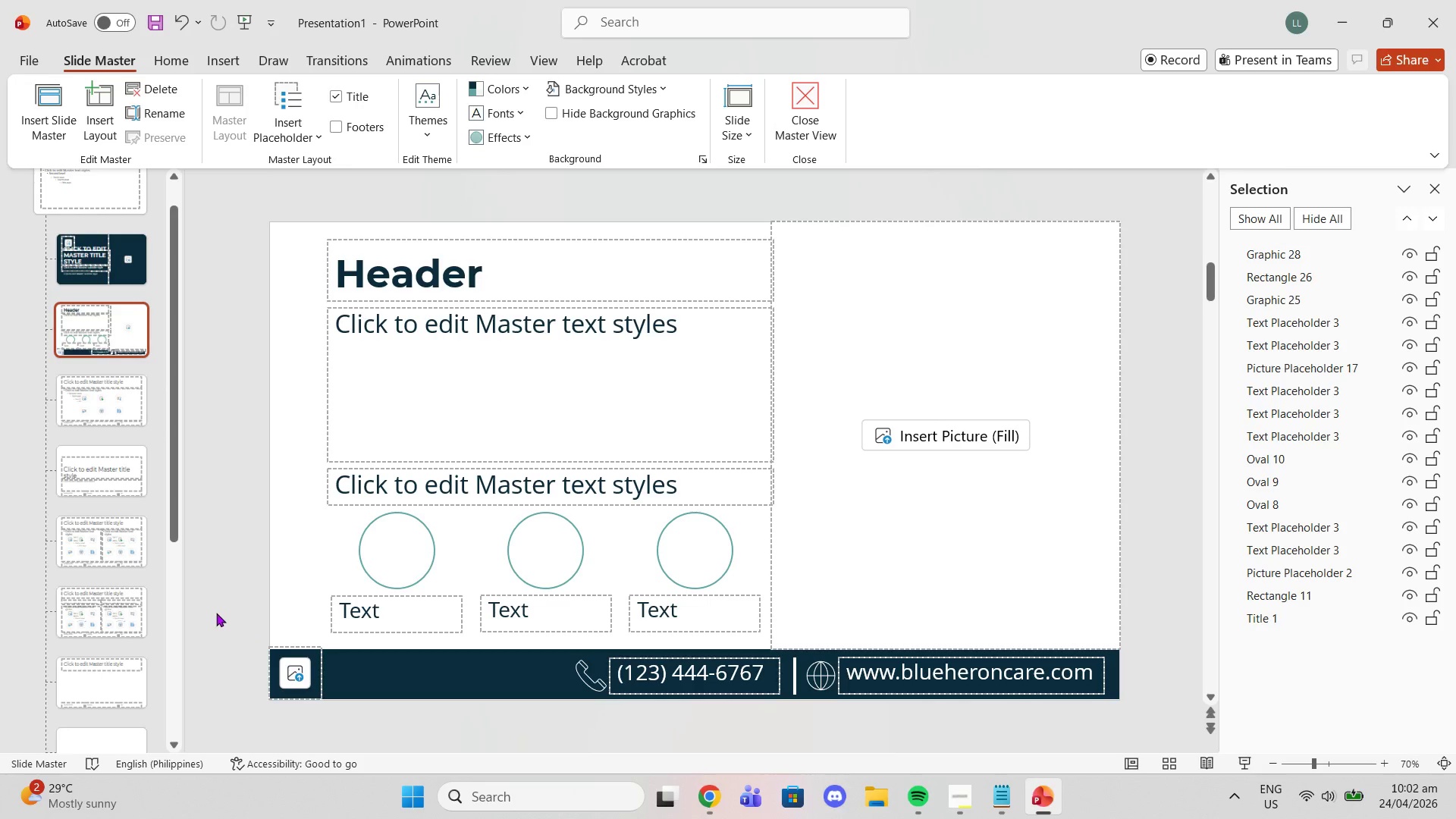 
left_click_drag(start_coordinate=[215, 613], to_coordinate=[1175, 726])
 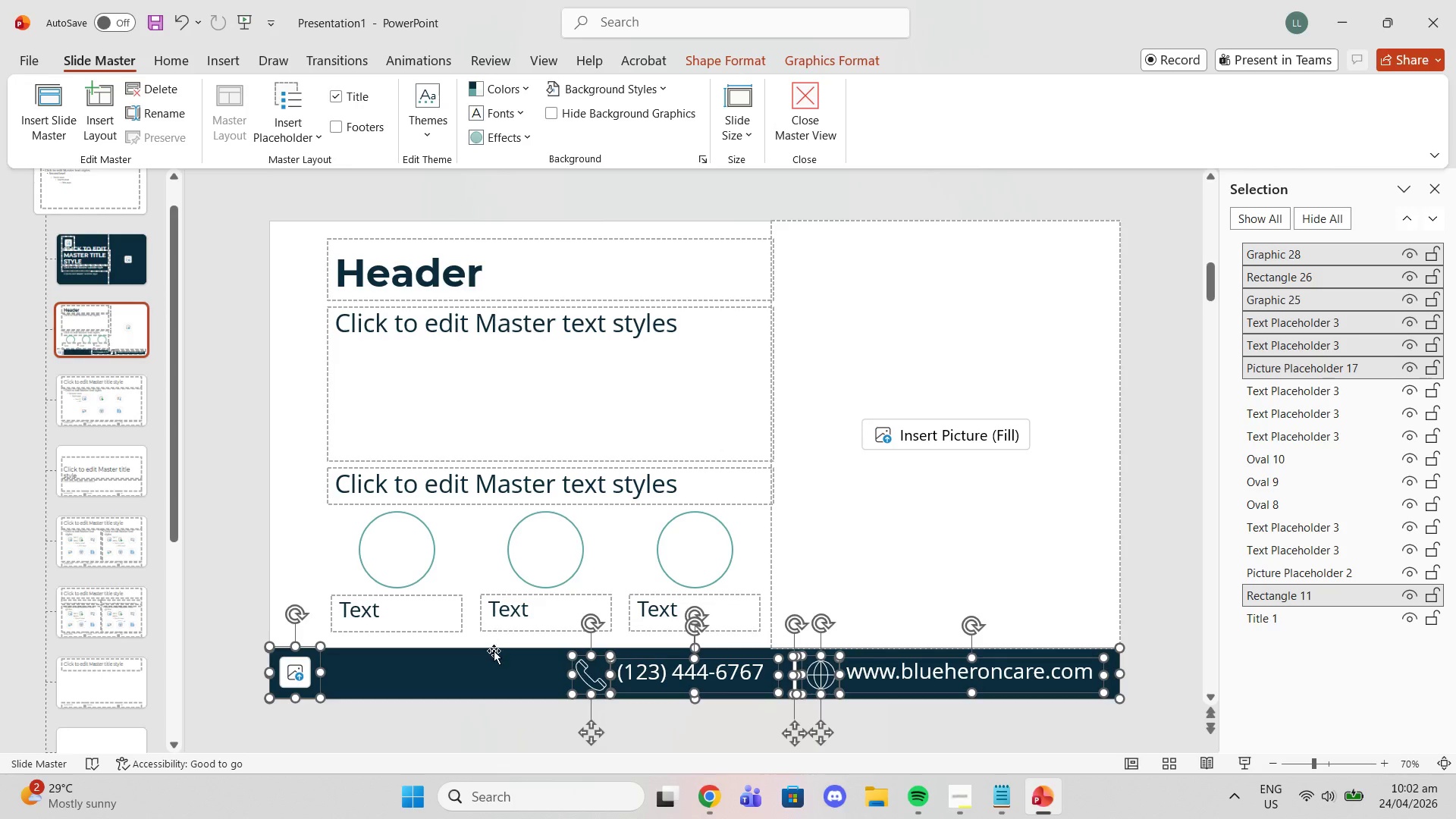 
double_click([492, 649])
 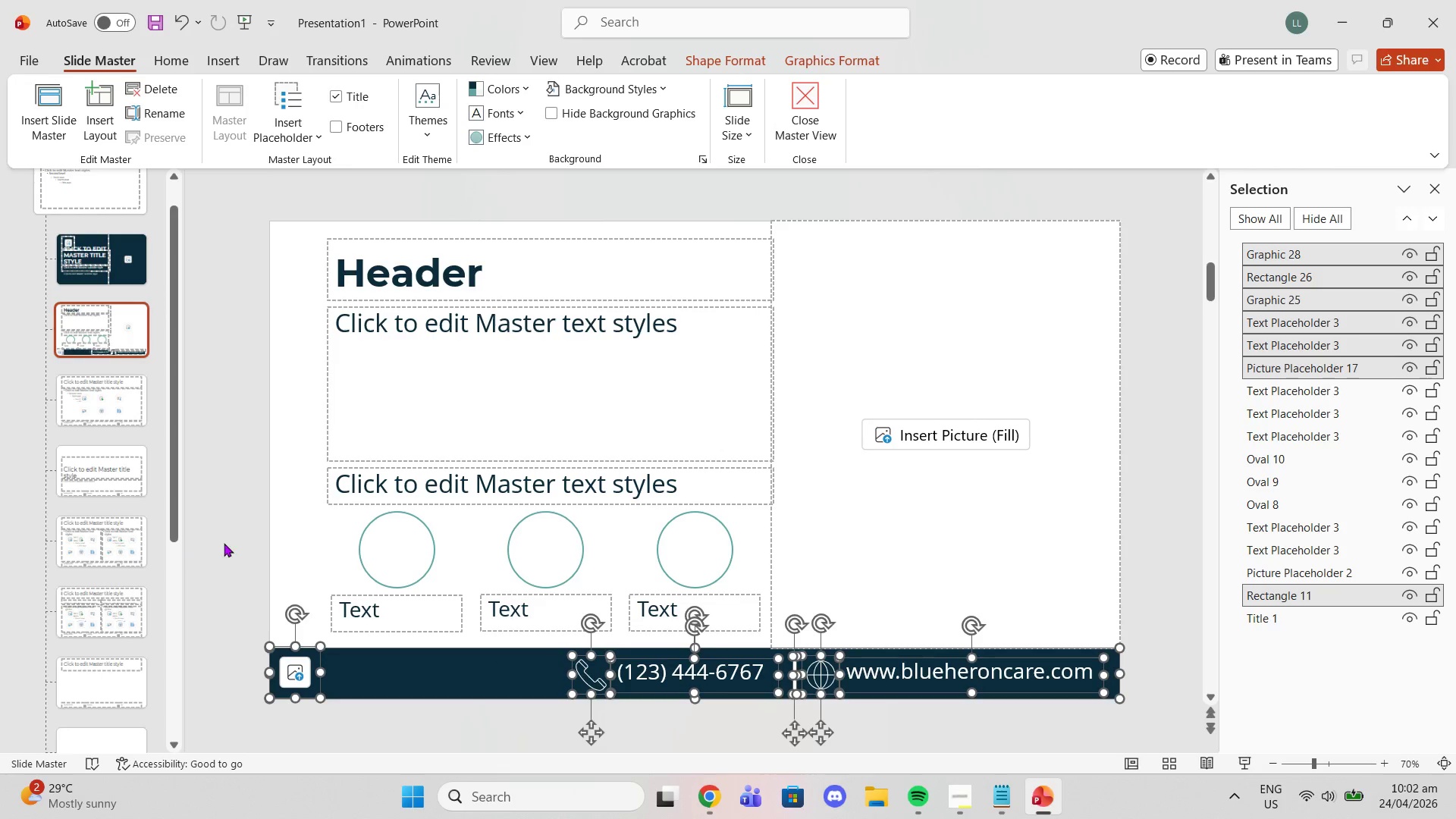 
left_click([225, 543])
 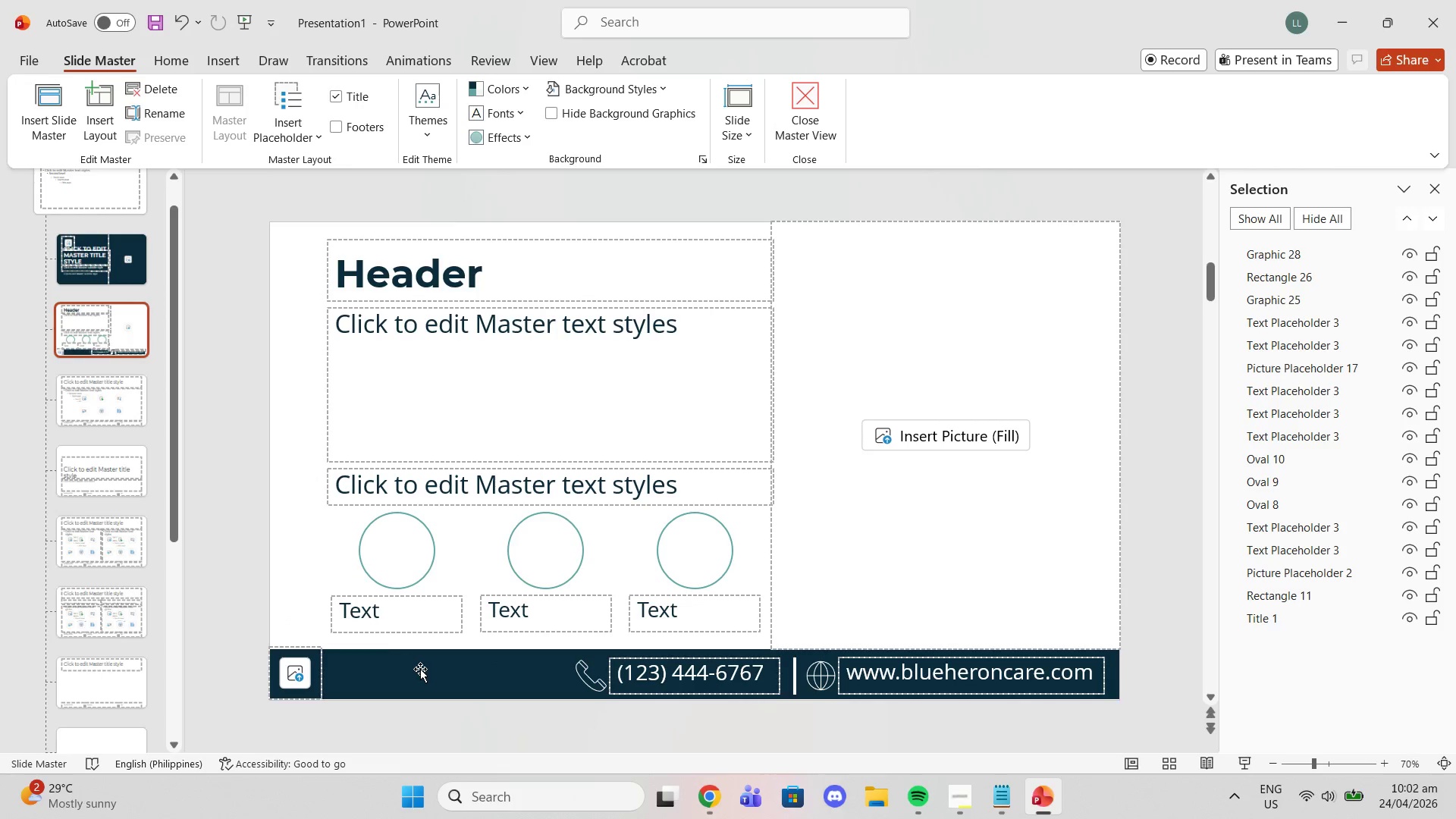 
left_click([420, 669])
 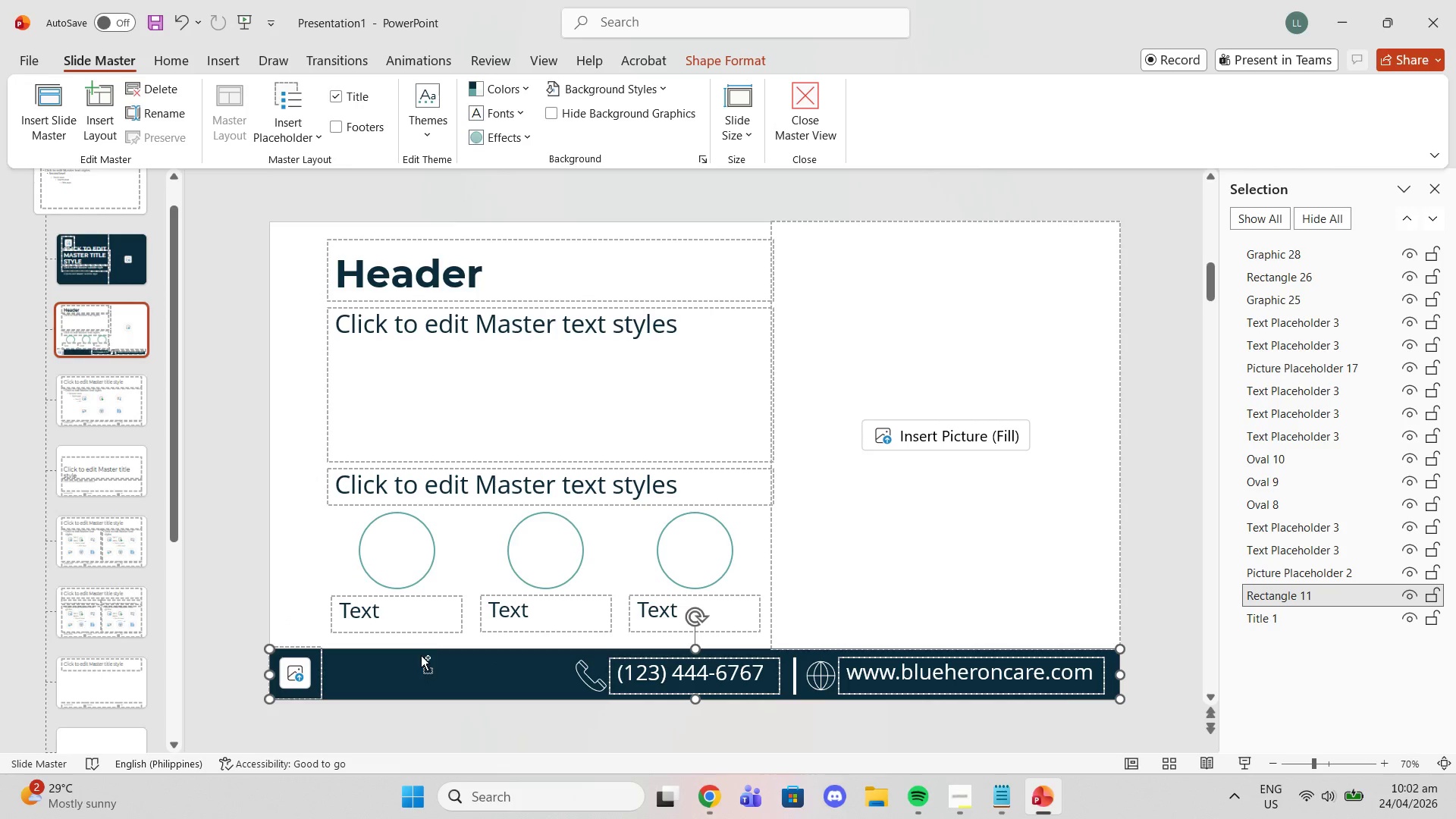 
key(Control+C)
 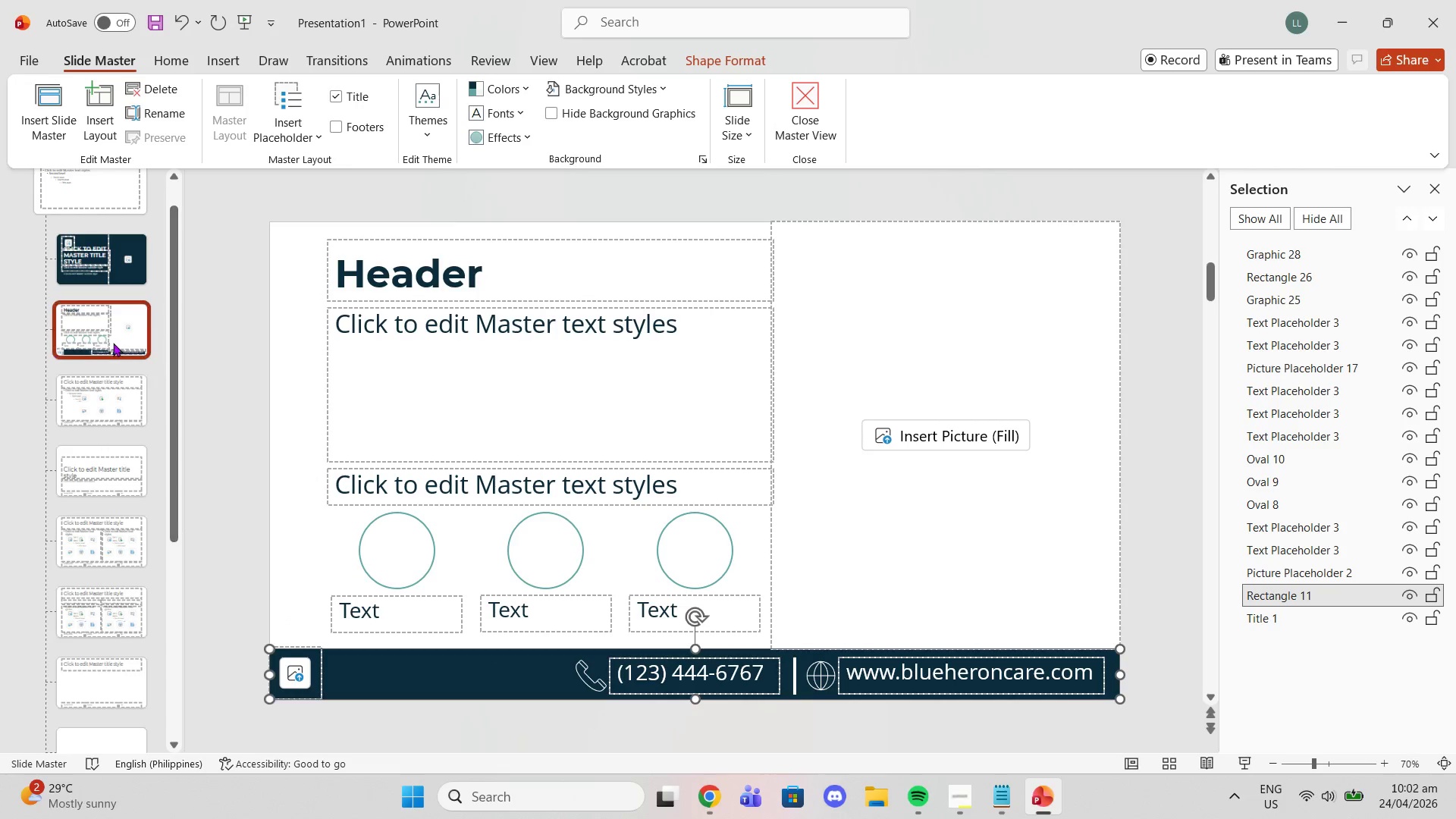 
scroll: coordinate [113, 343], scroll_direction: up, amount: 1.0
 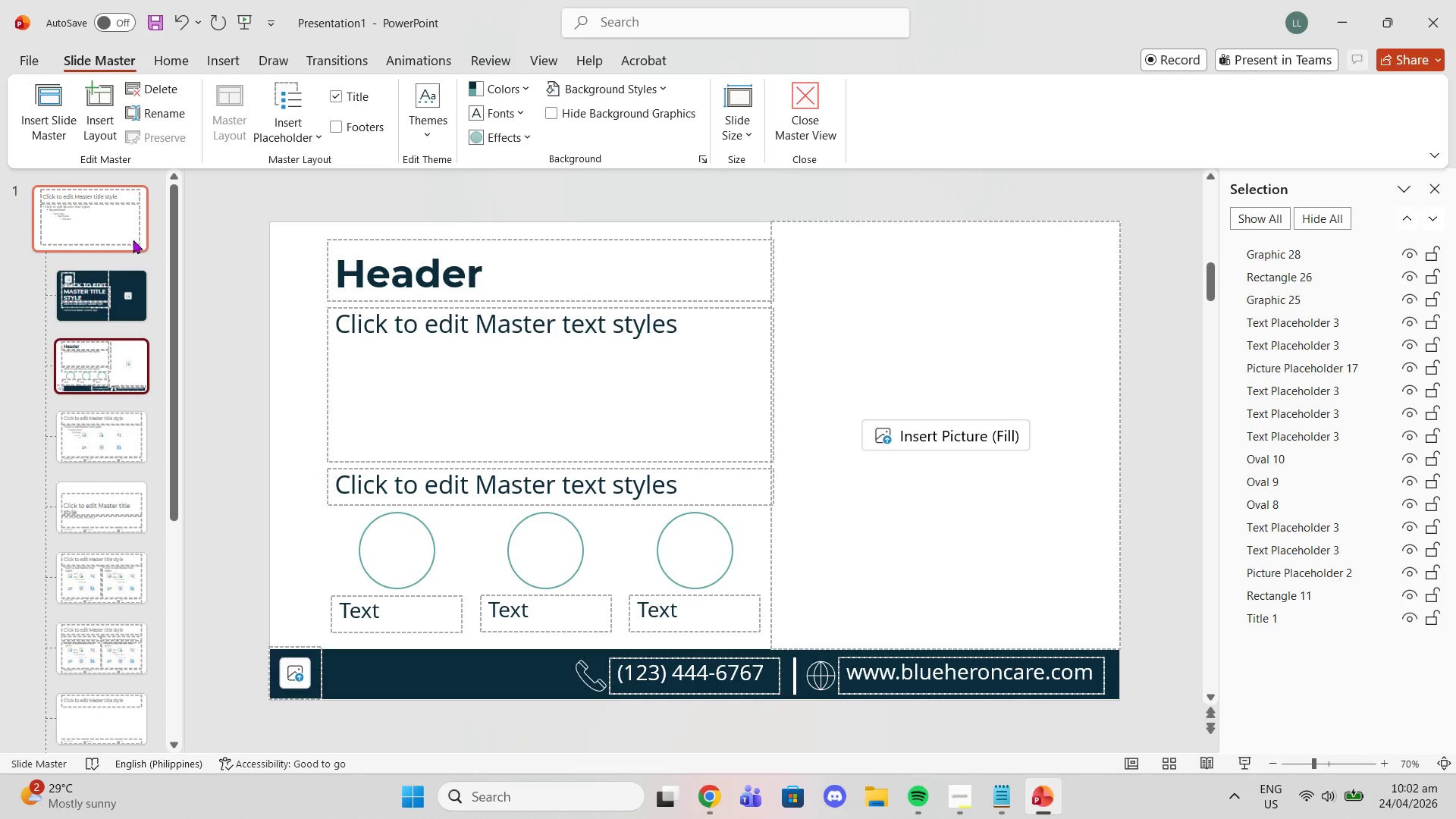 
left_click([133, 240])
 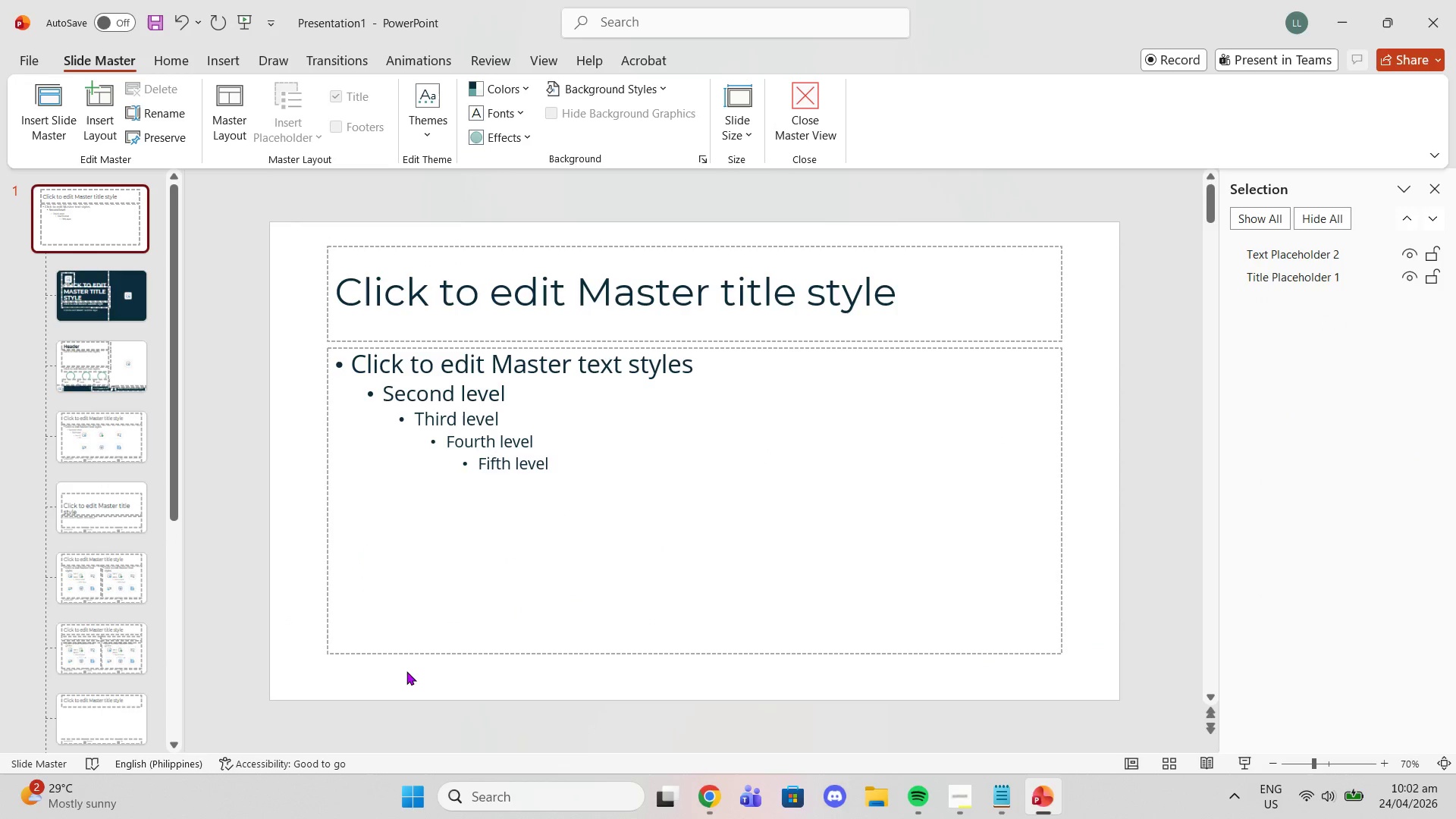 
key(Control+V)
 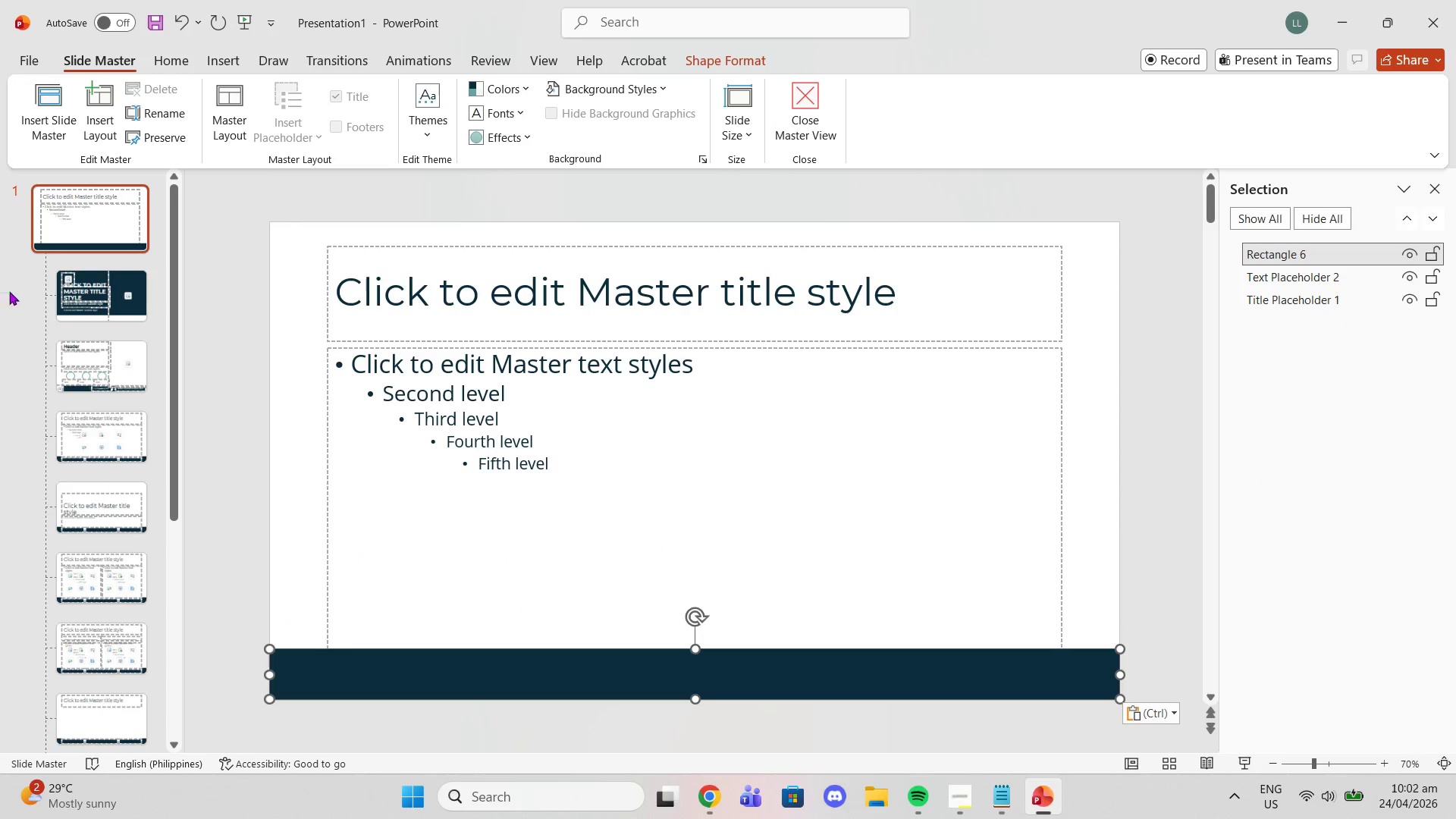 
left_click([77, 293])
 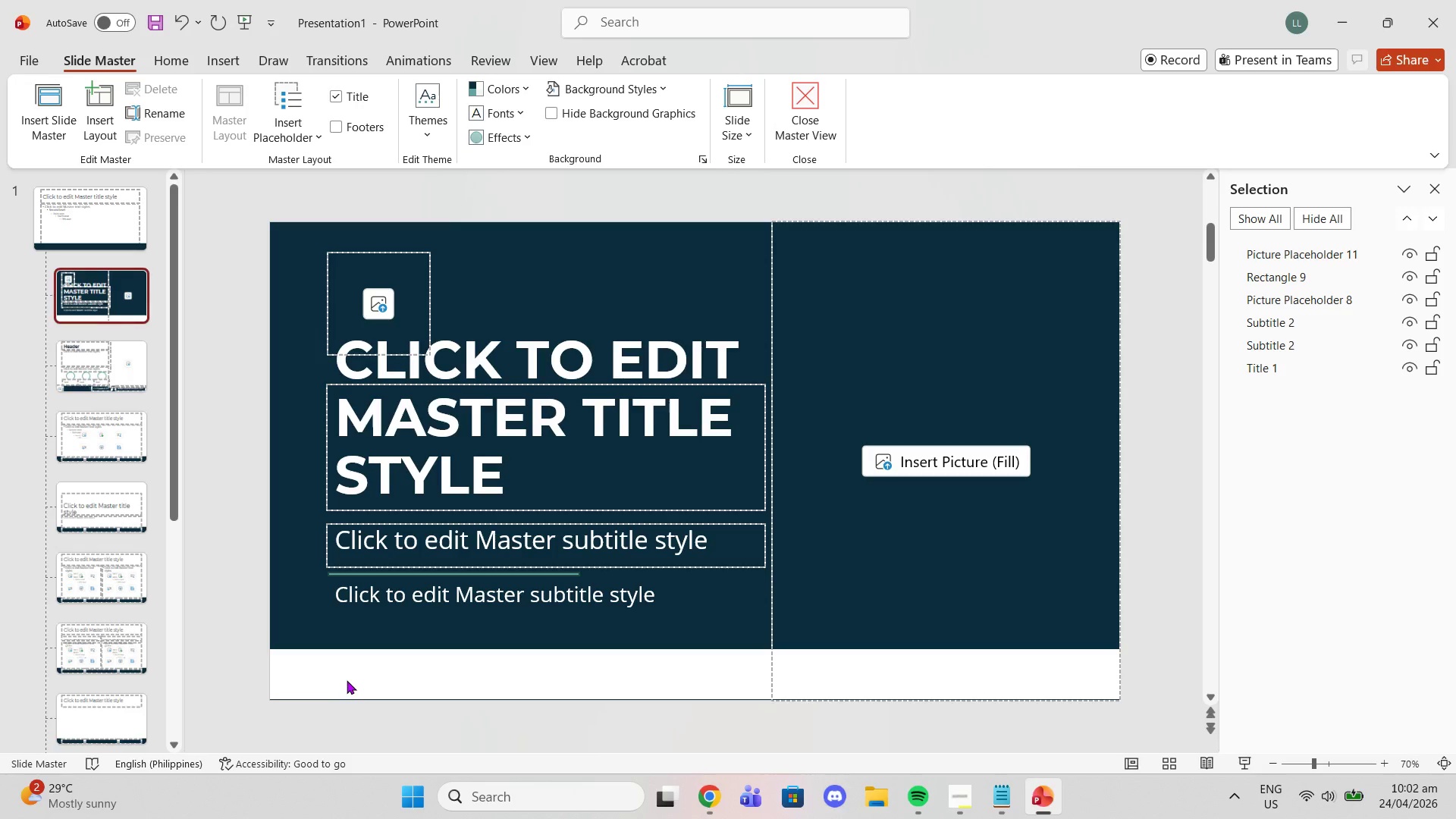 
double_click([347, 664])
 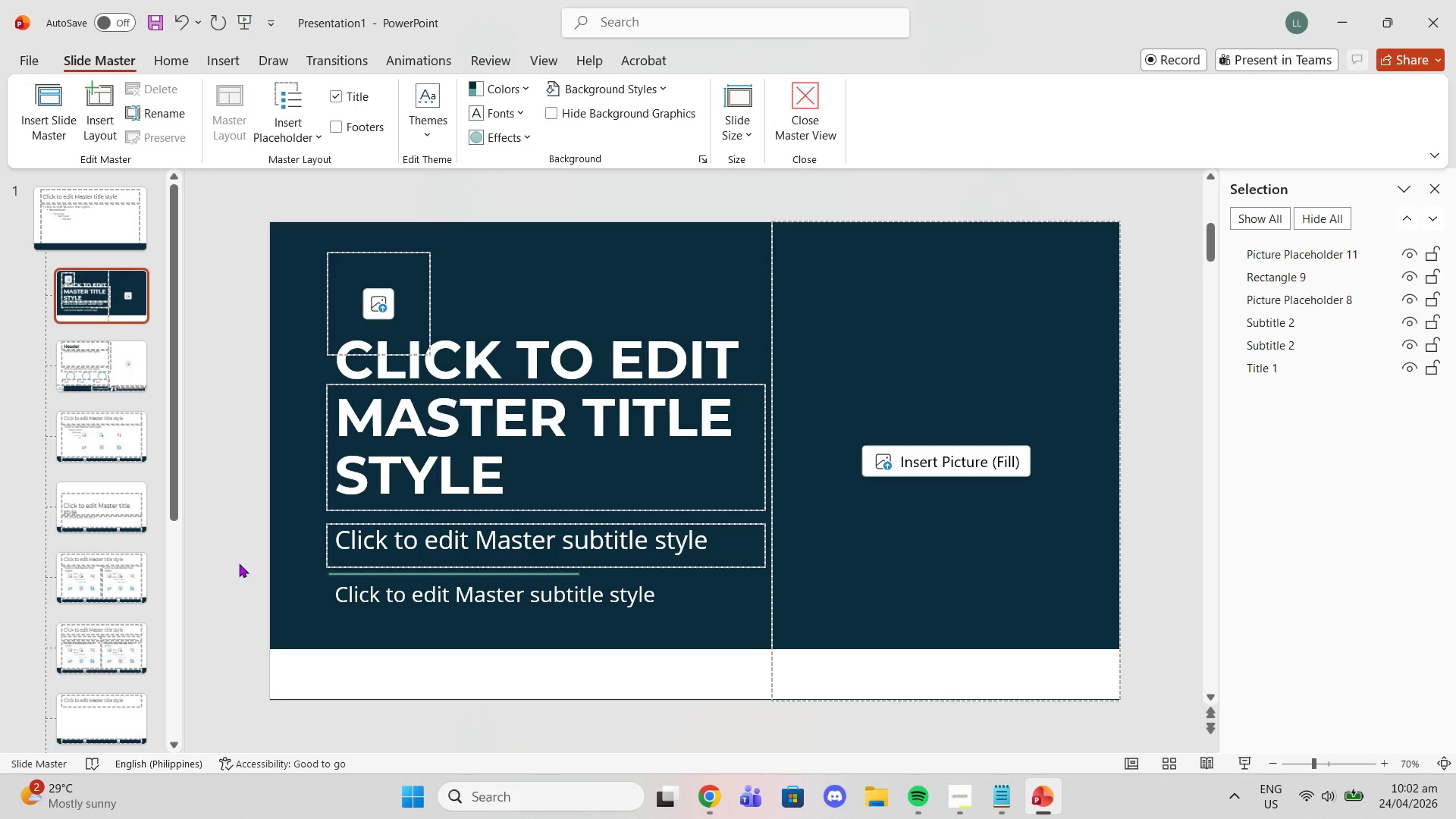 
triple_click([239, 563])
 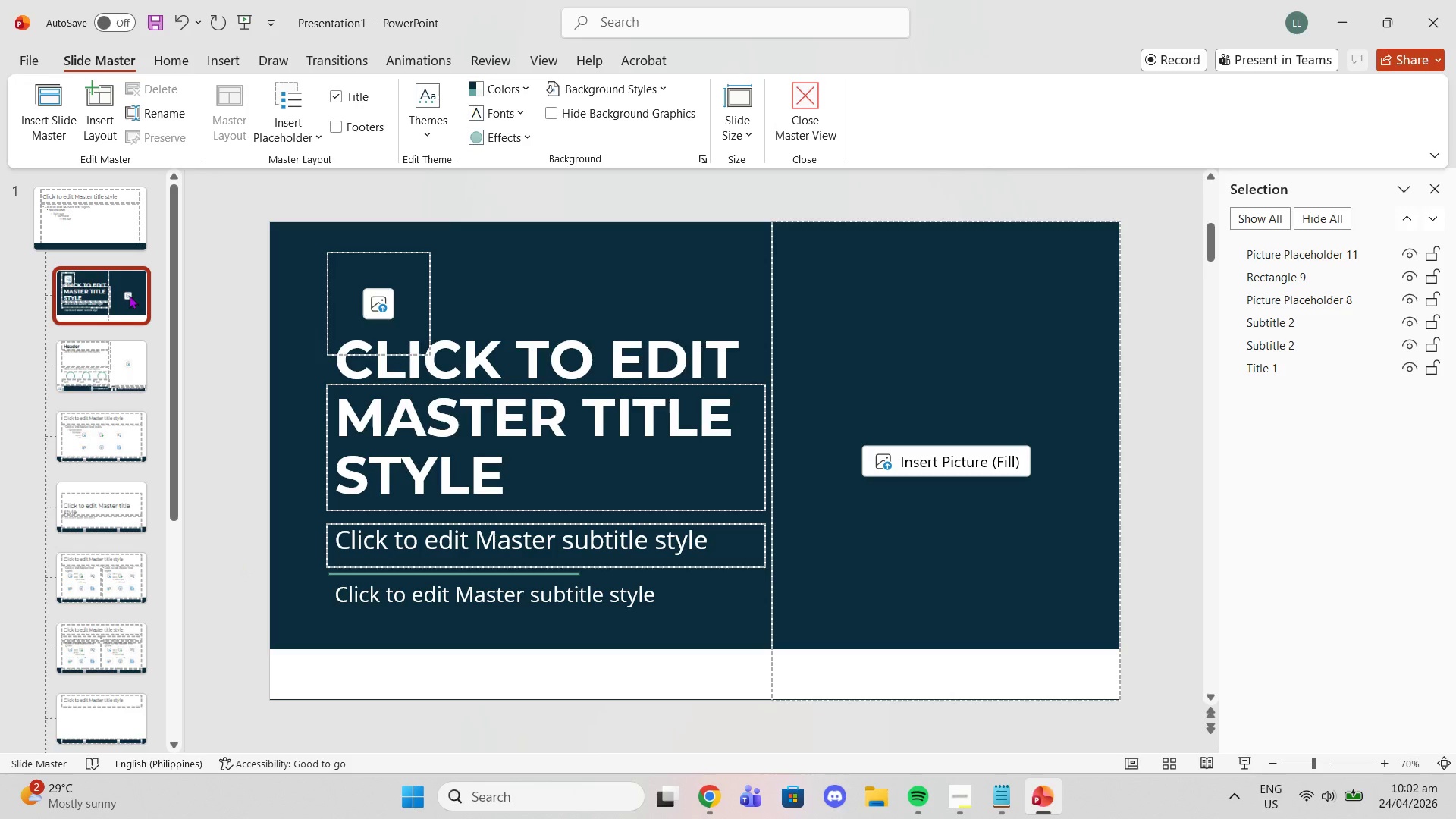 
left_click([129, 295])
 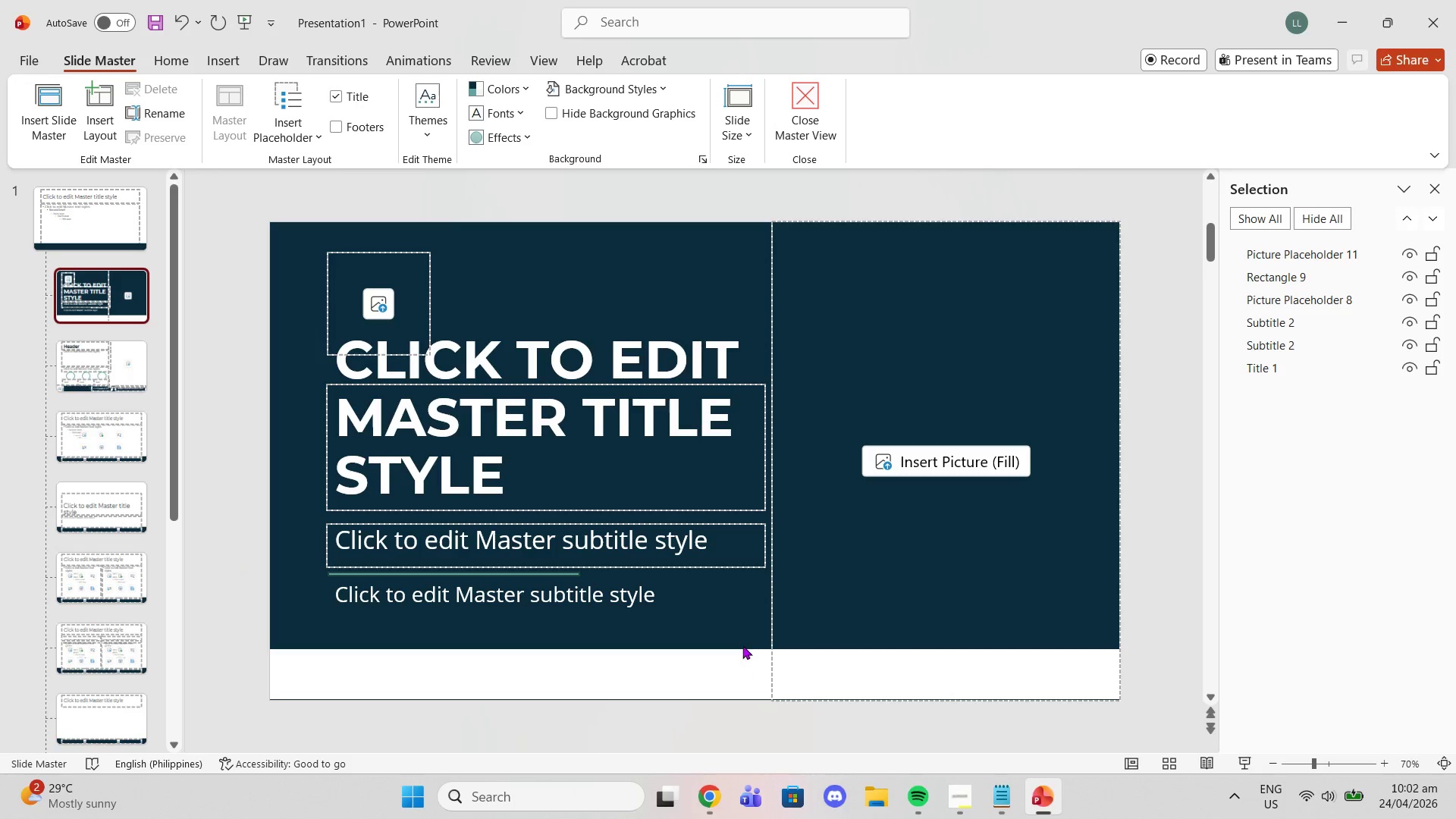 
left_click([742, 645])
 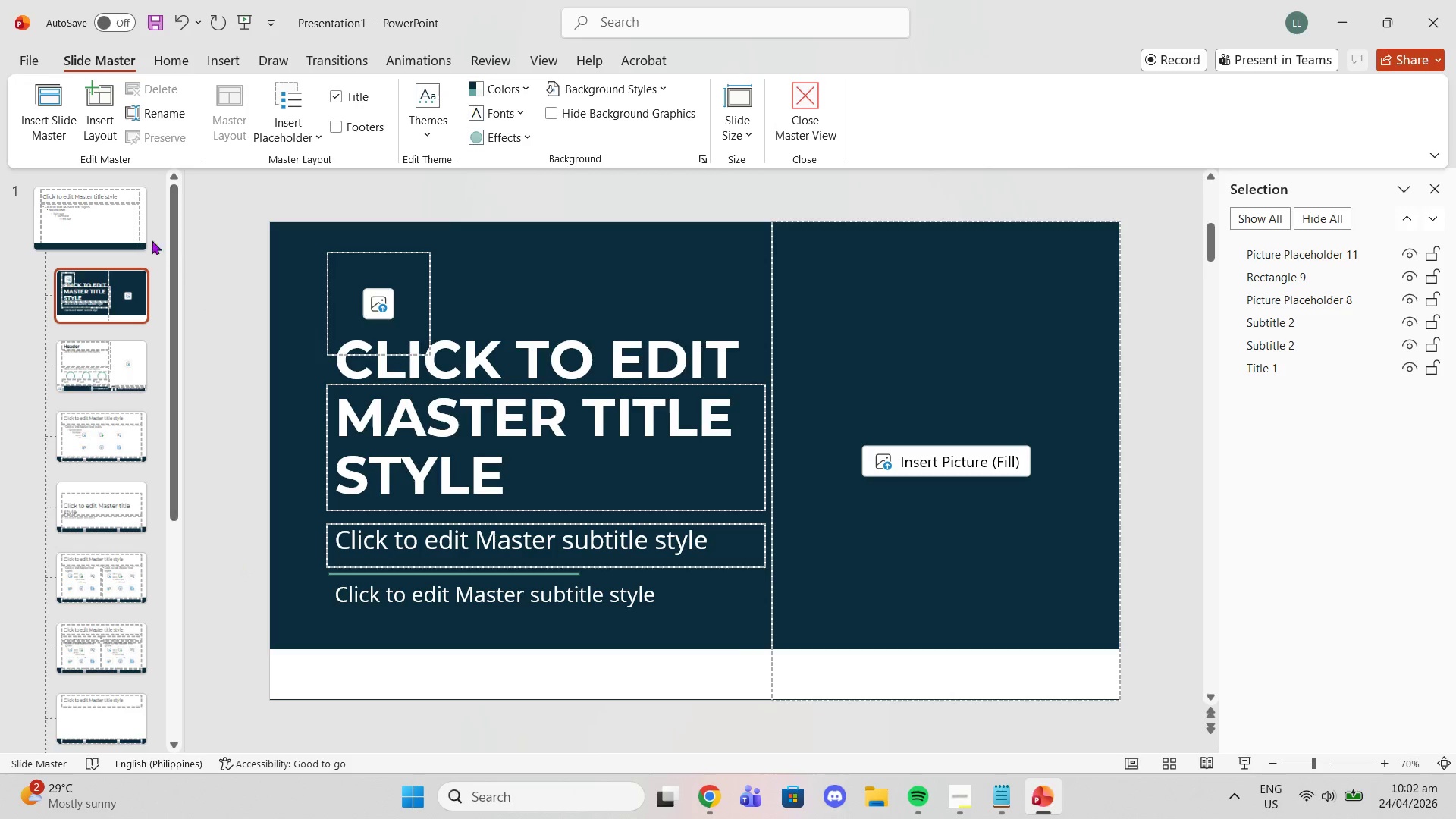 
left_click([139, 224])
 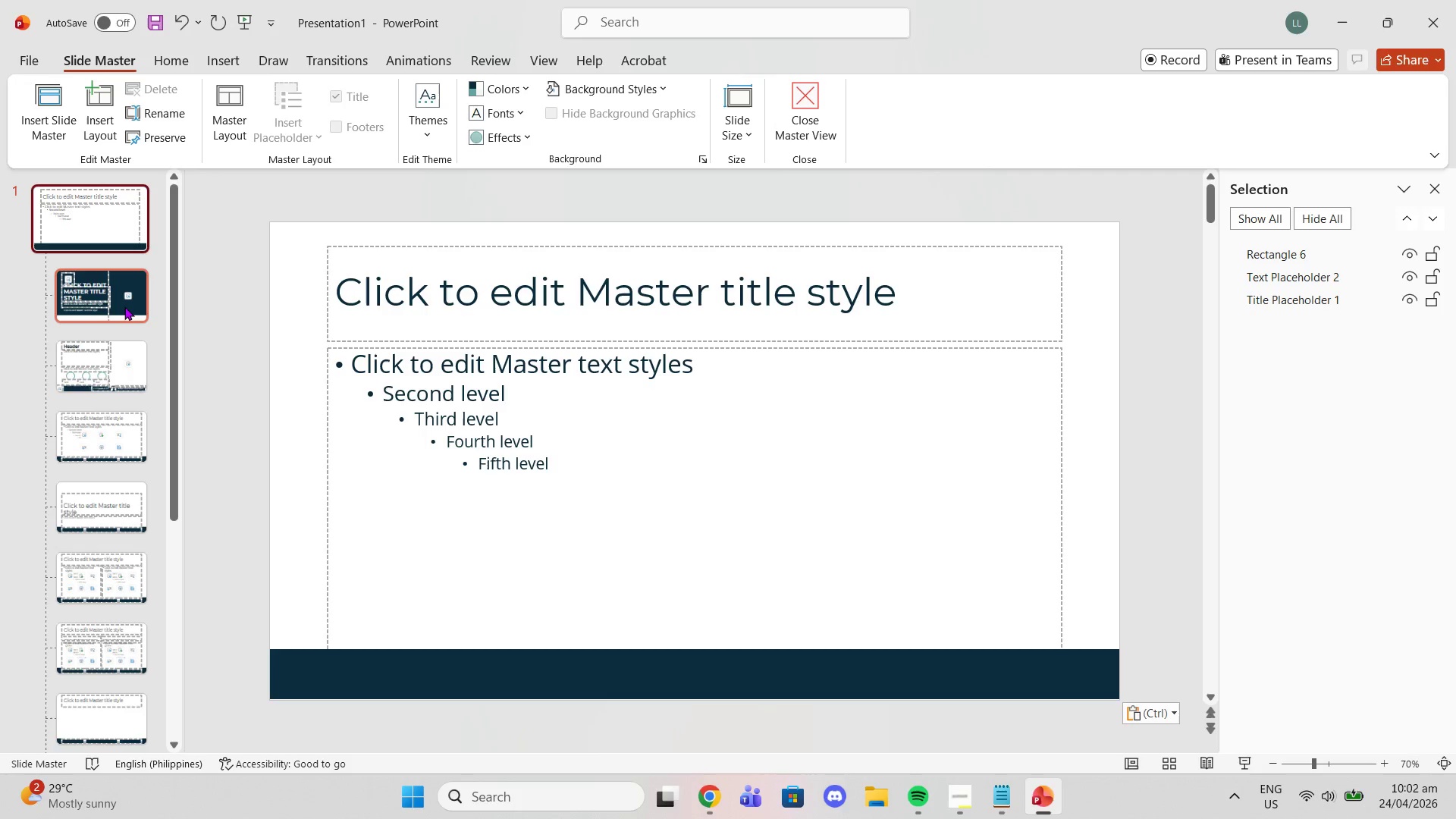 
left_click([124, 306])
 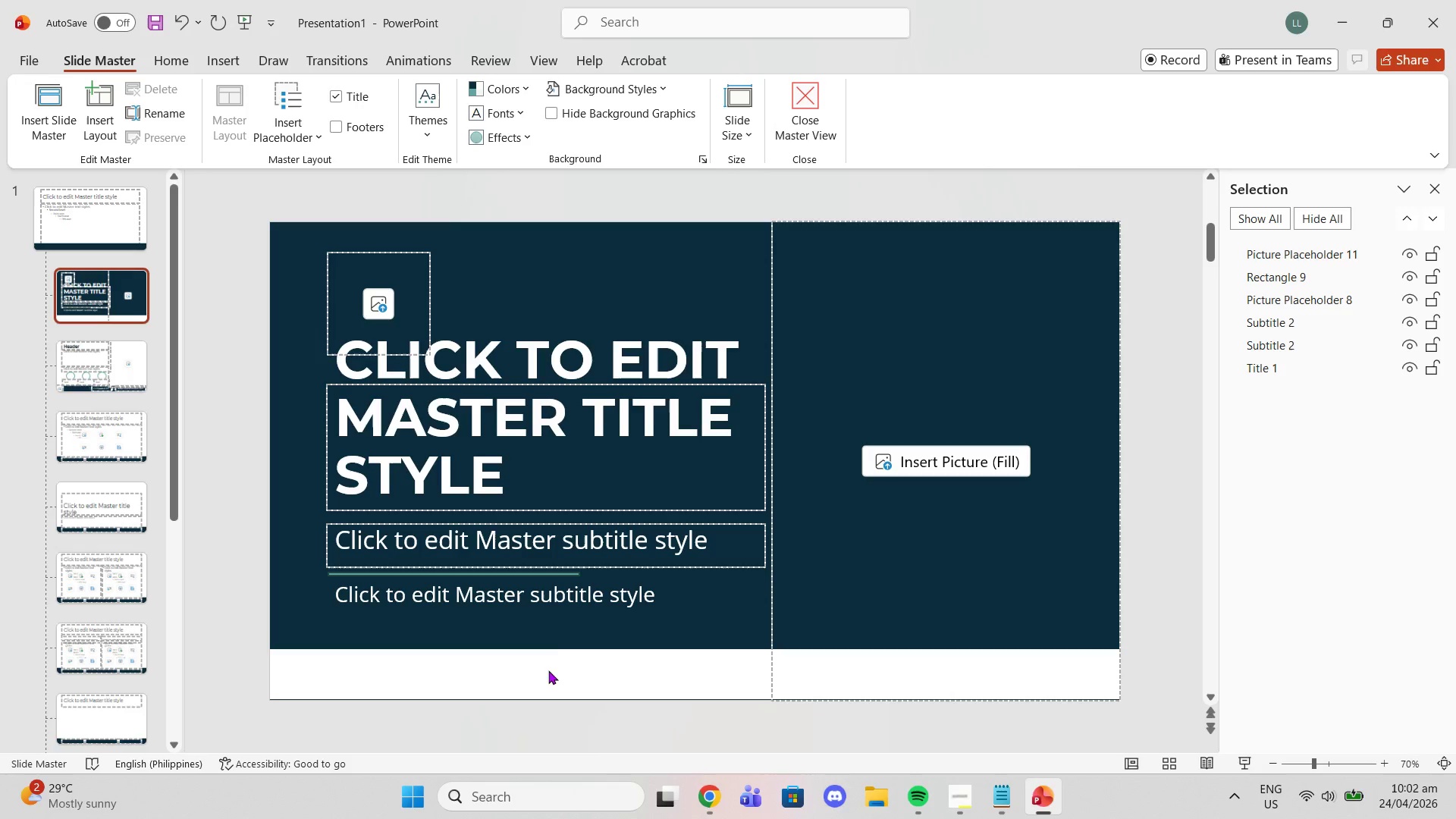 
double_click([553, 640])
 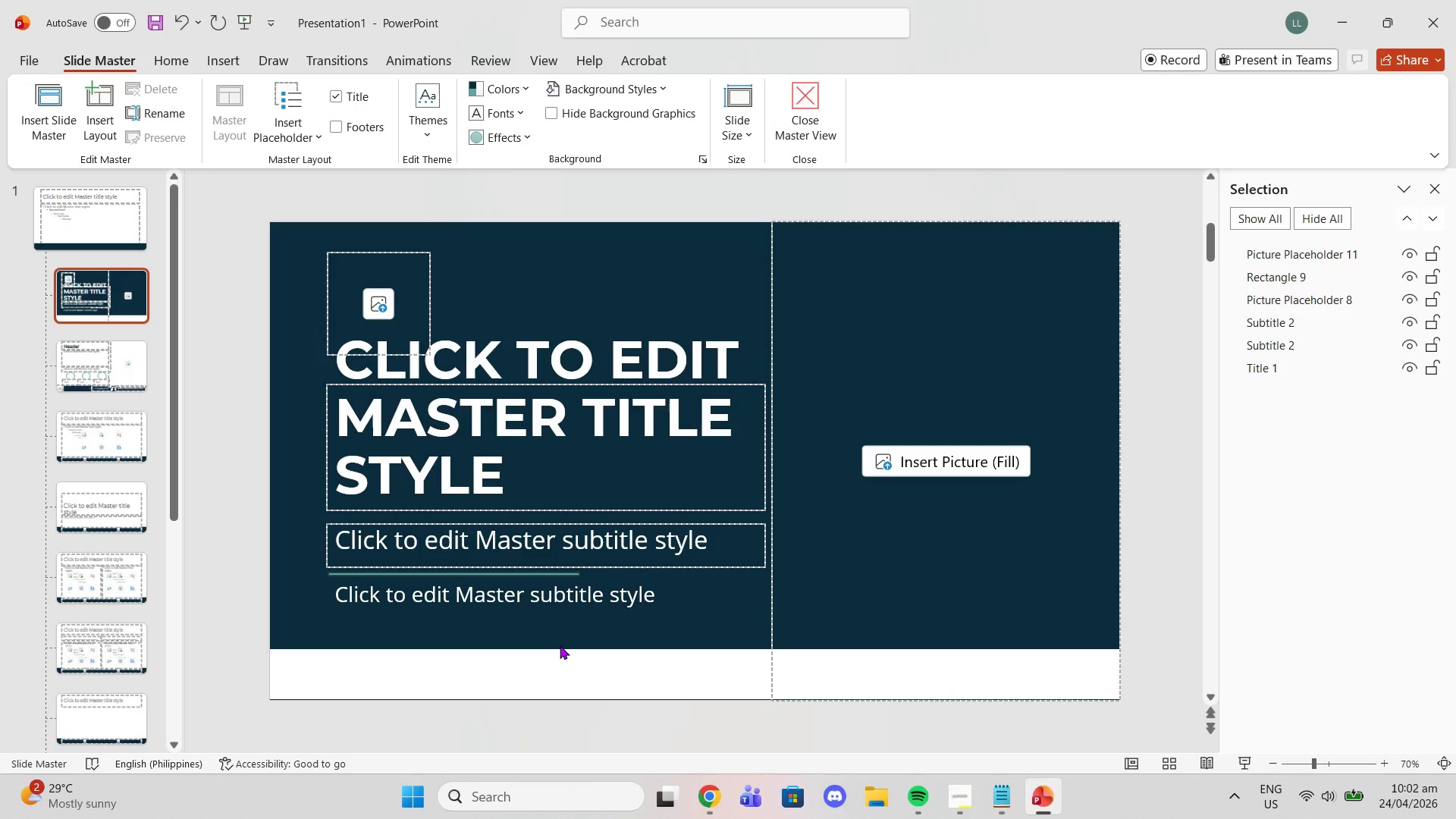 
triple_click([560, 645])
 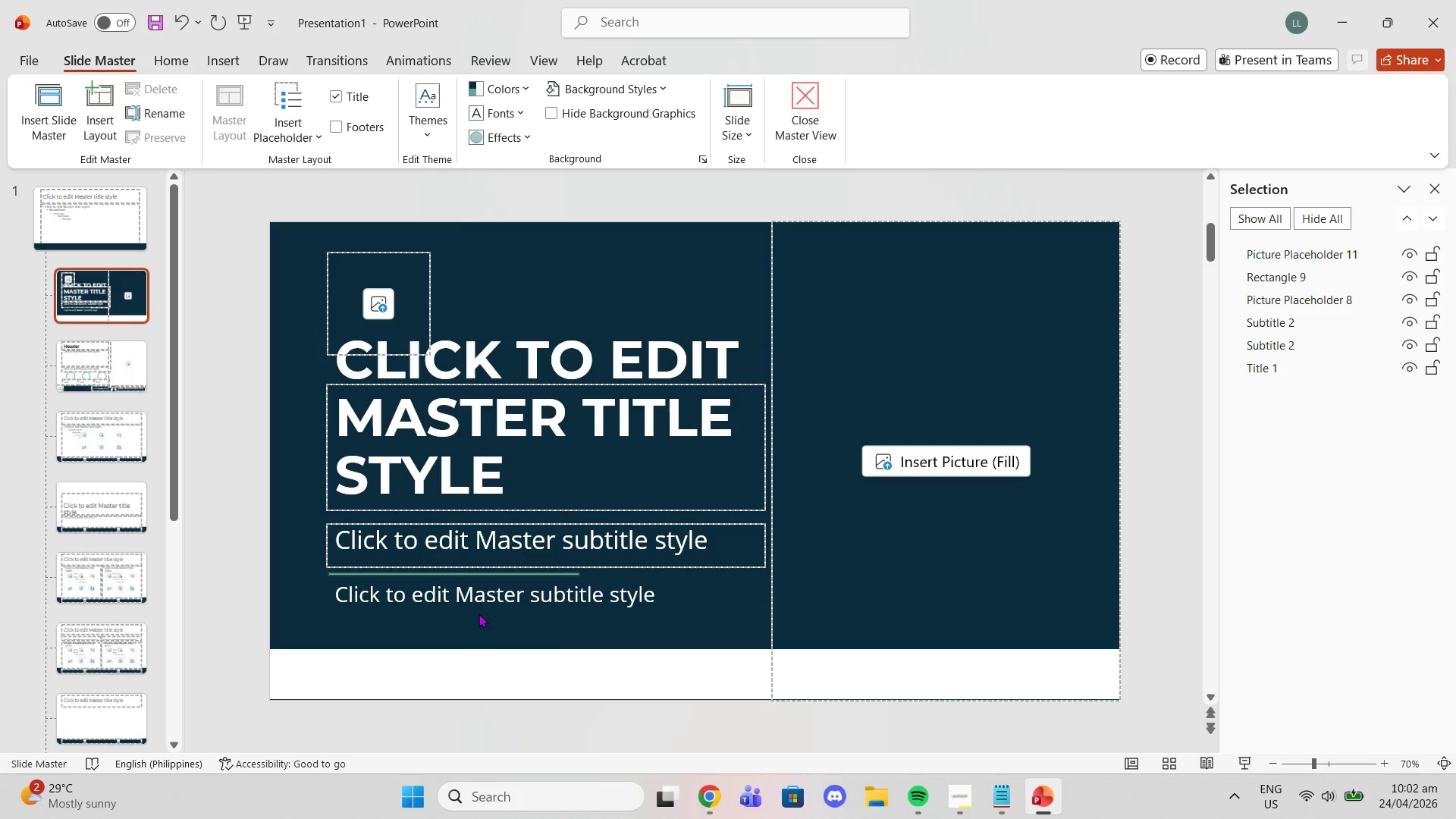 
key(Control+Z)
 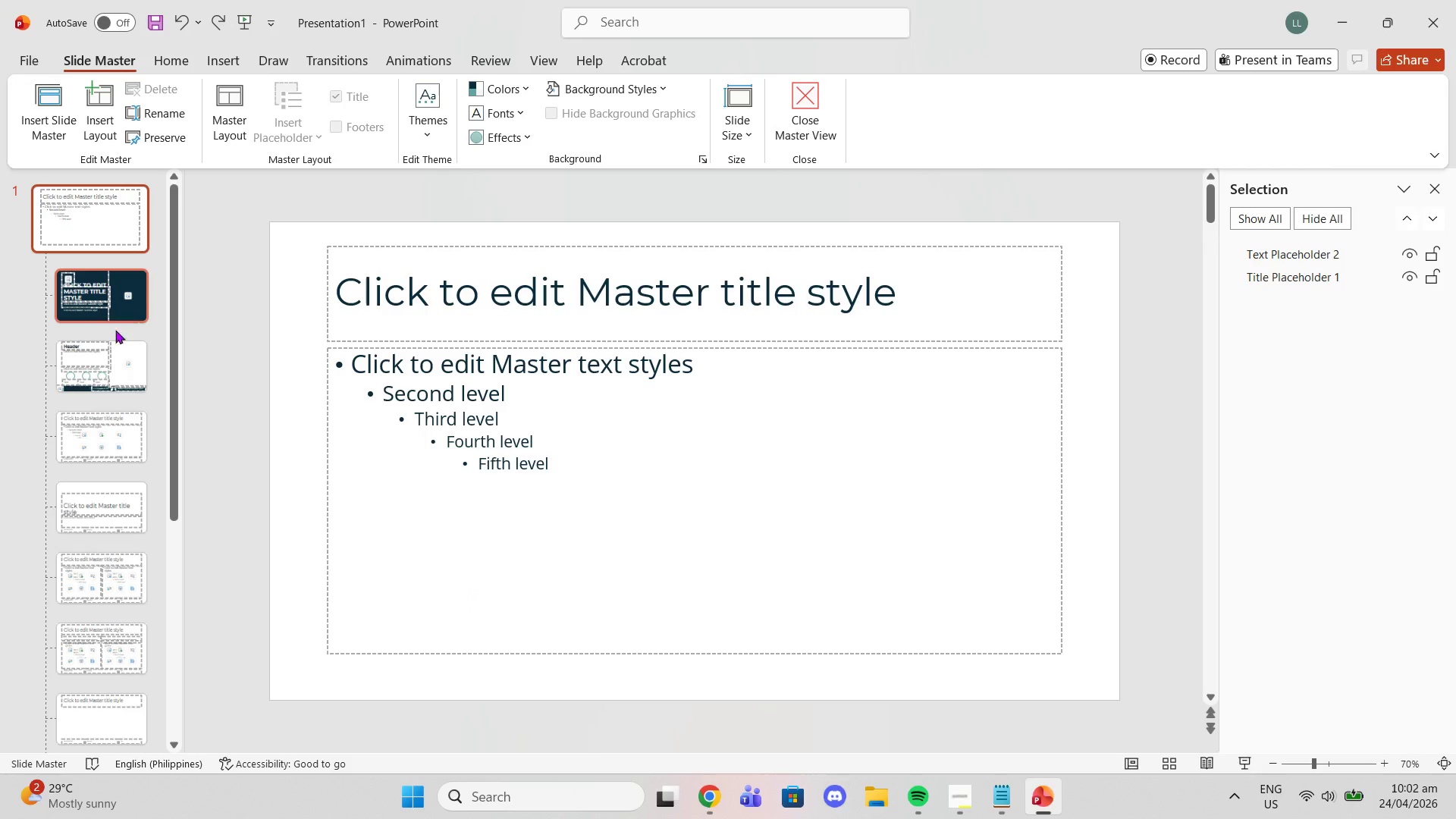 
left_click([107, 350])
 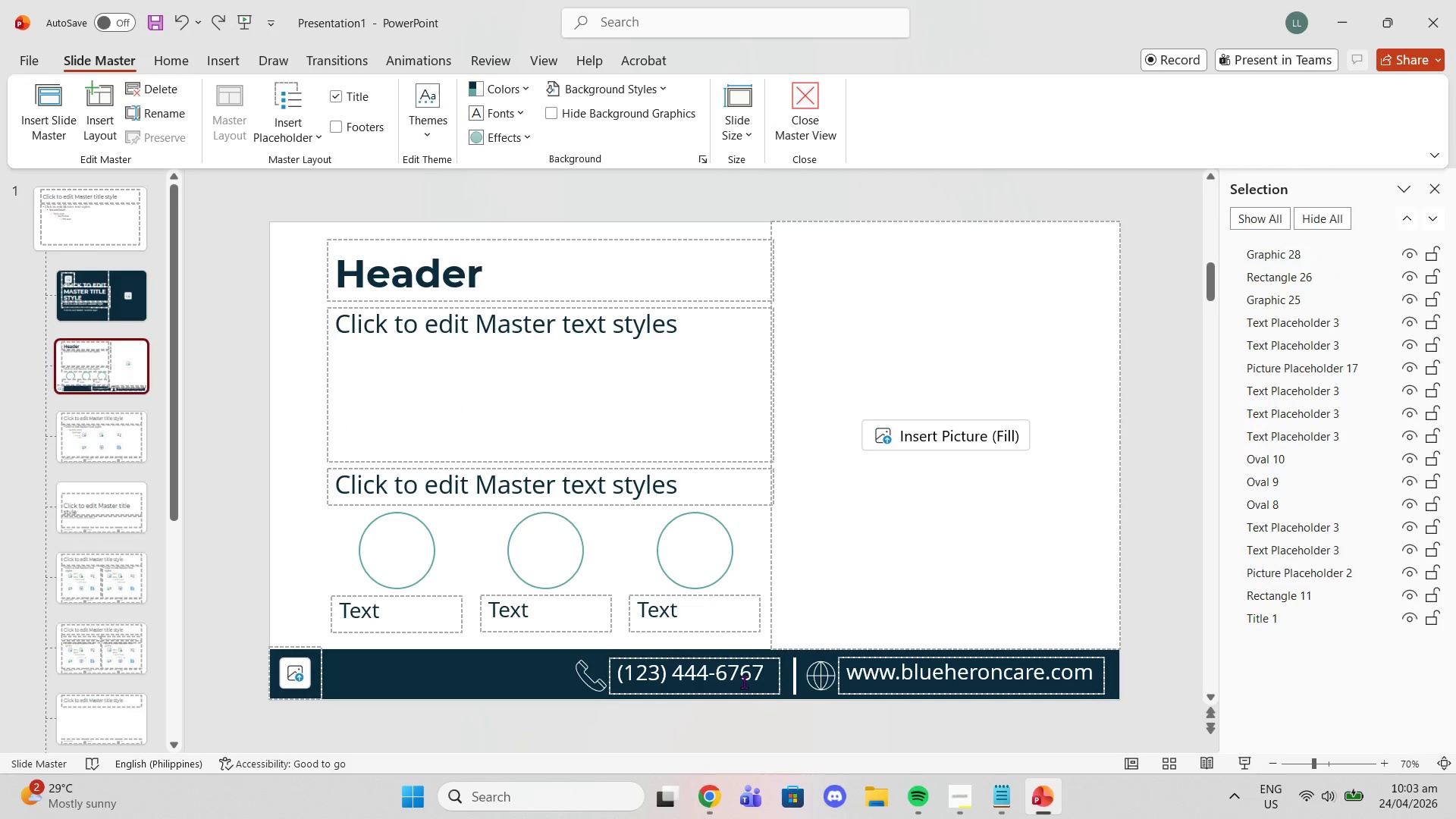 
wait(10.11)
 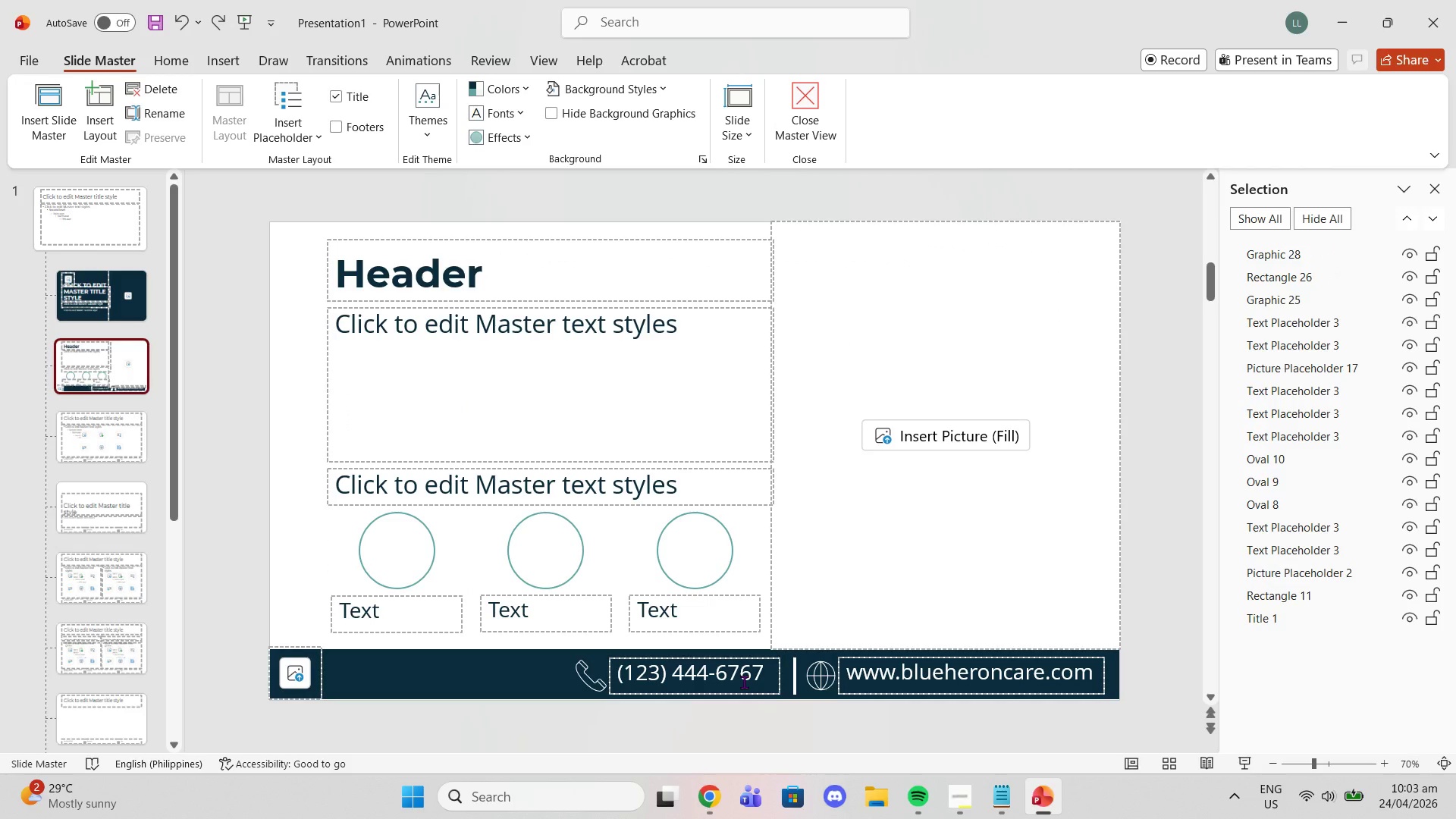 
right_click([143, 362])
 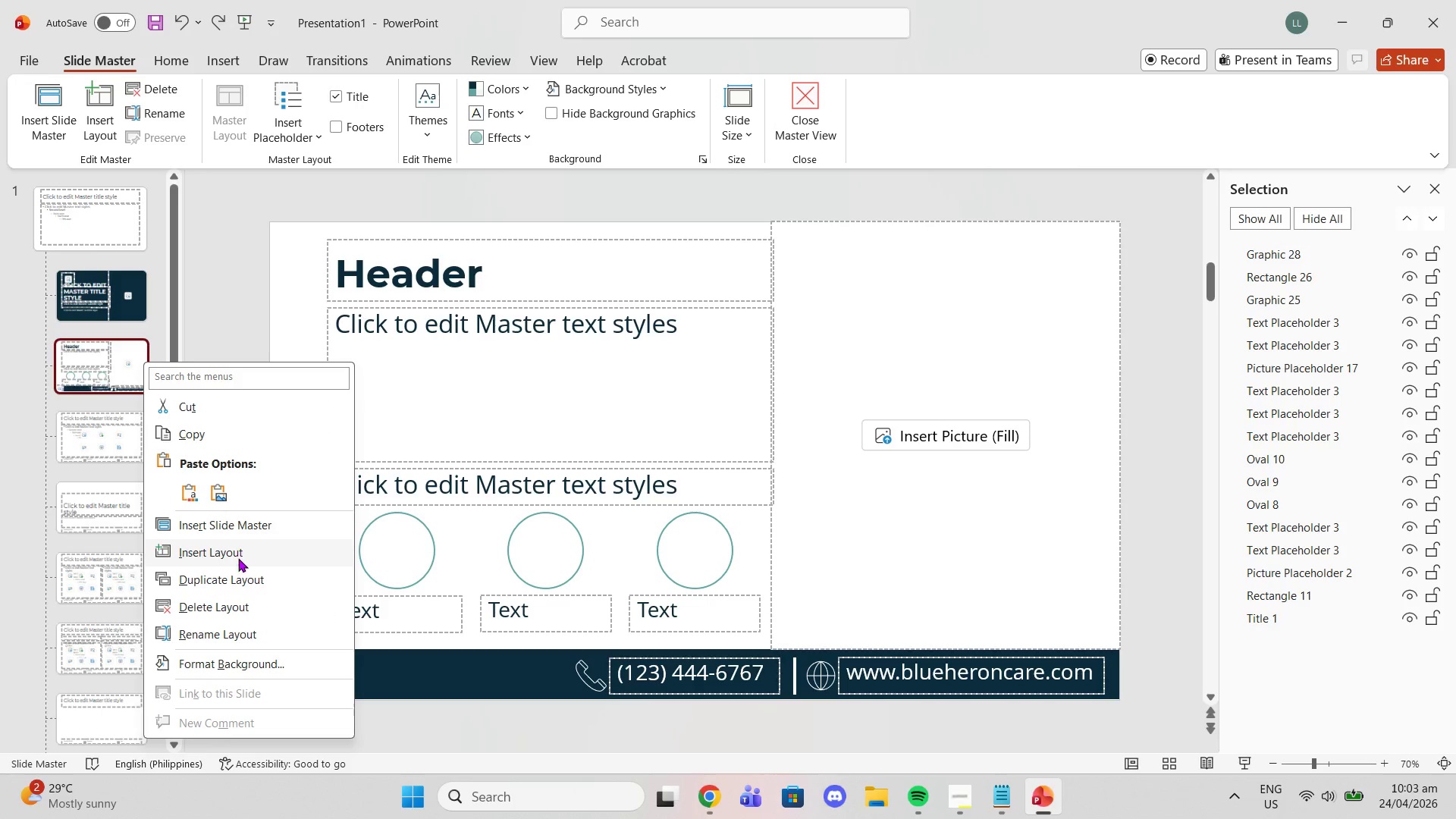 
left_click([243, 585])
 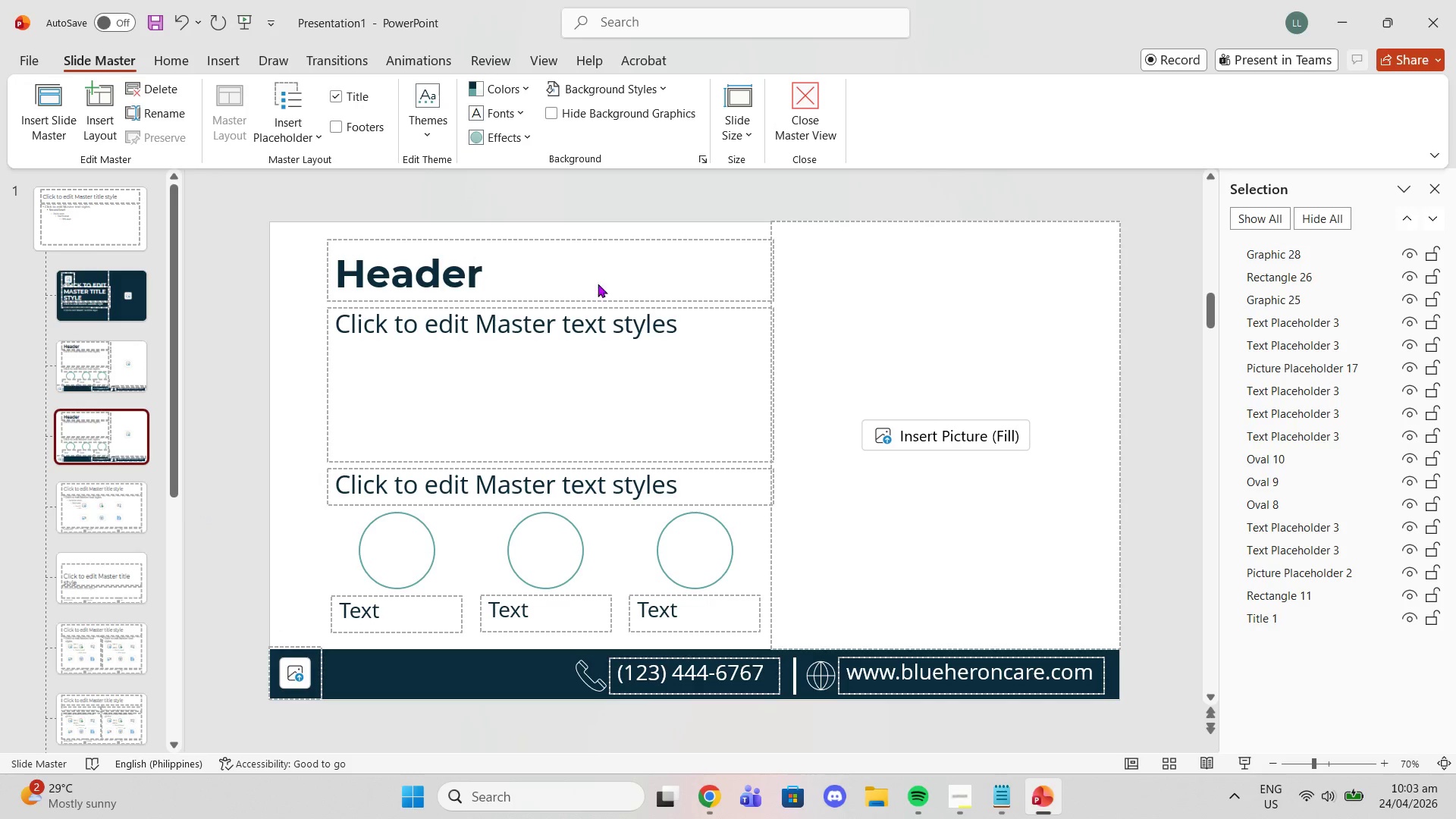 
left_click([812, 293])
 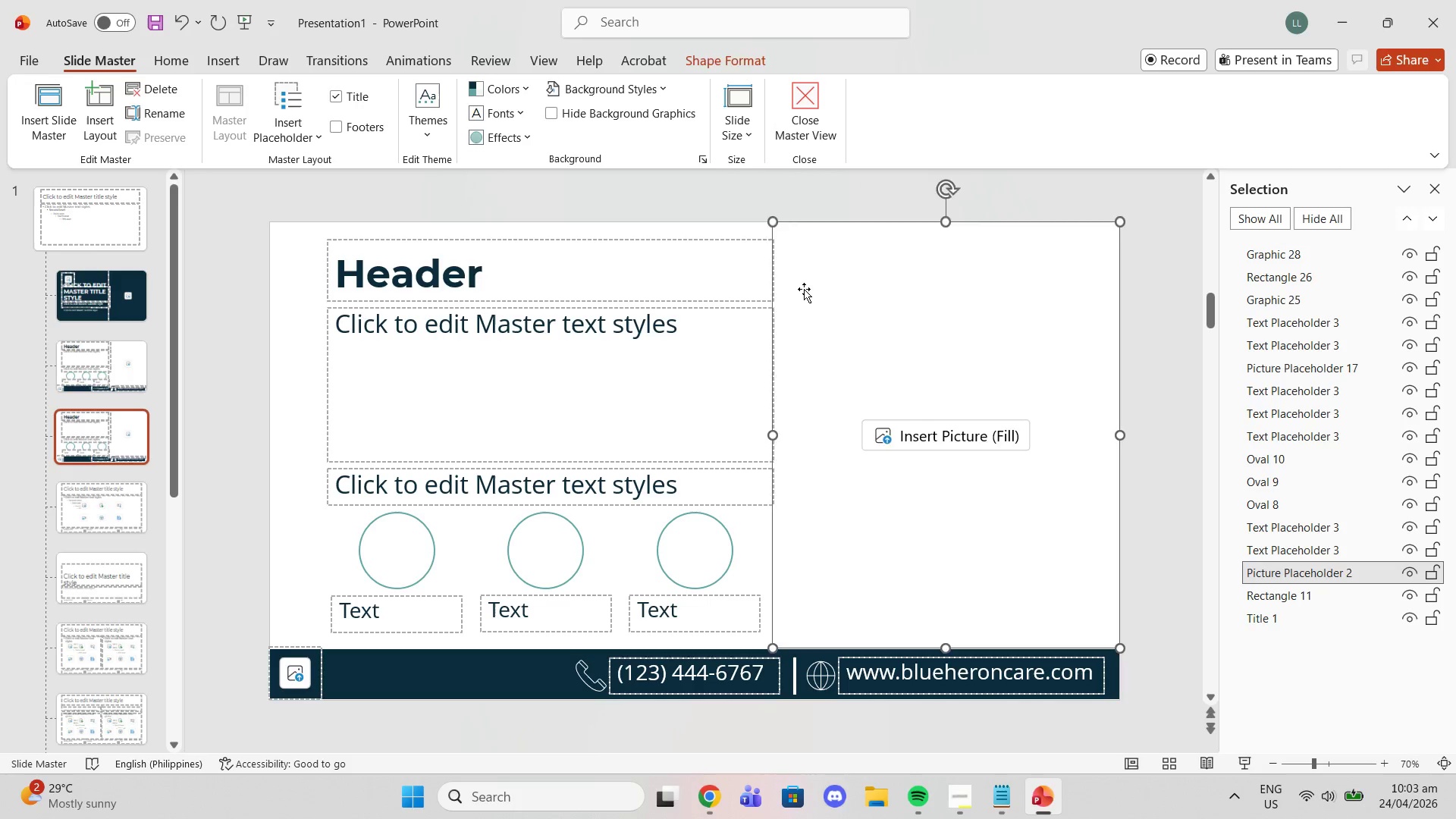 
key(Delete)
 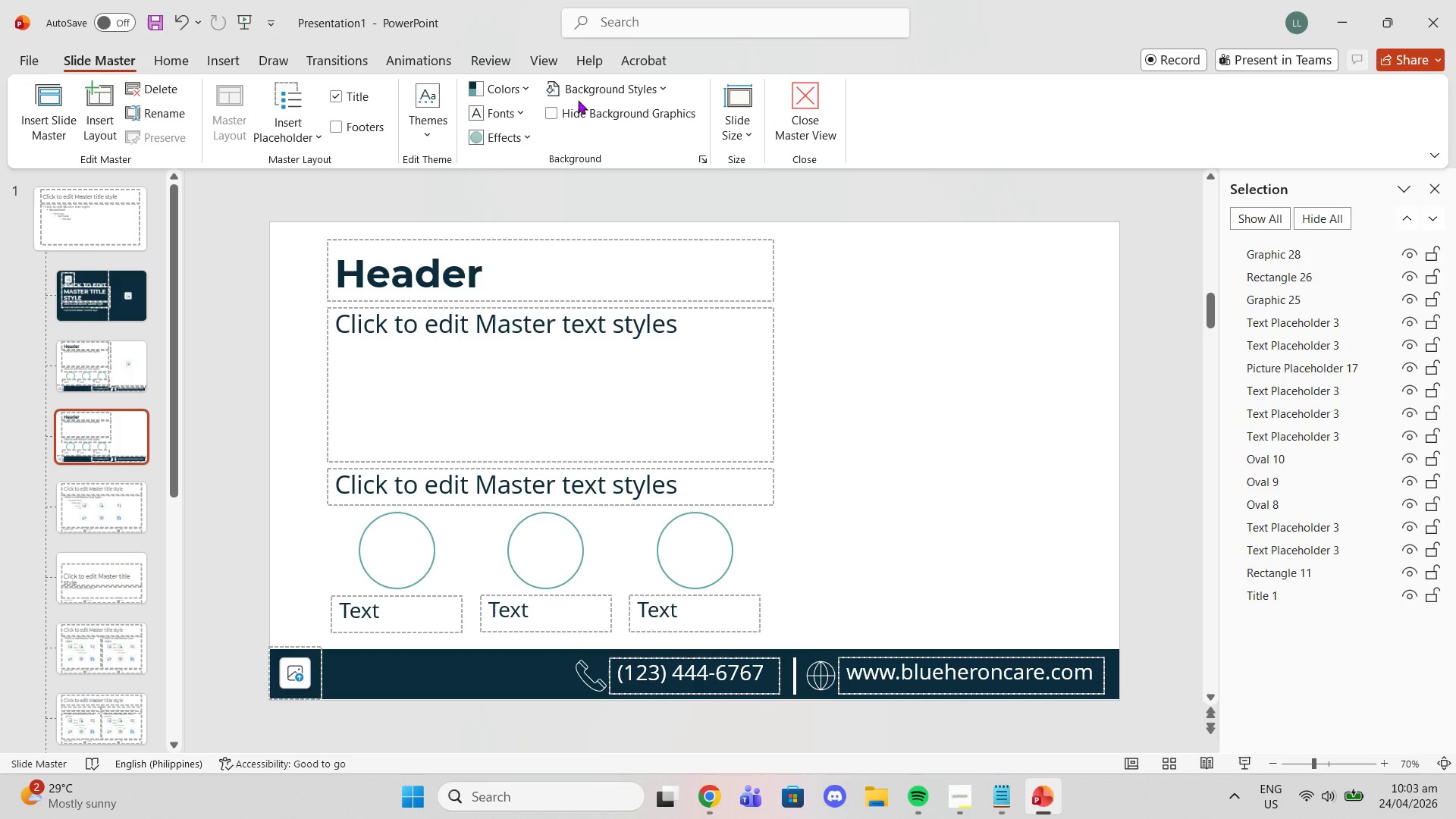 
left_click([613, 333])
 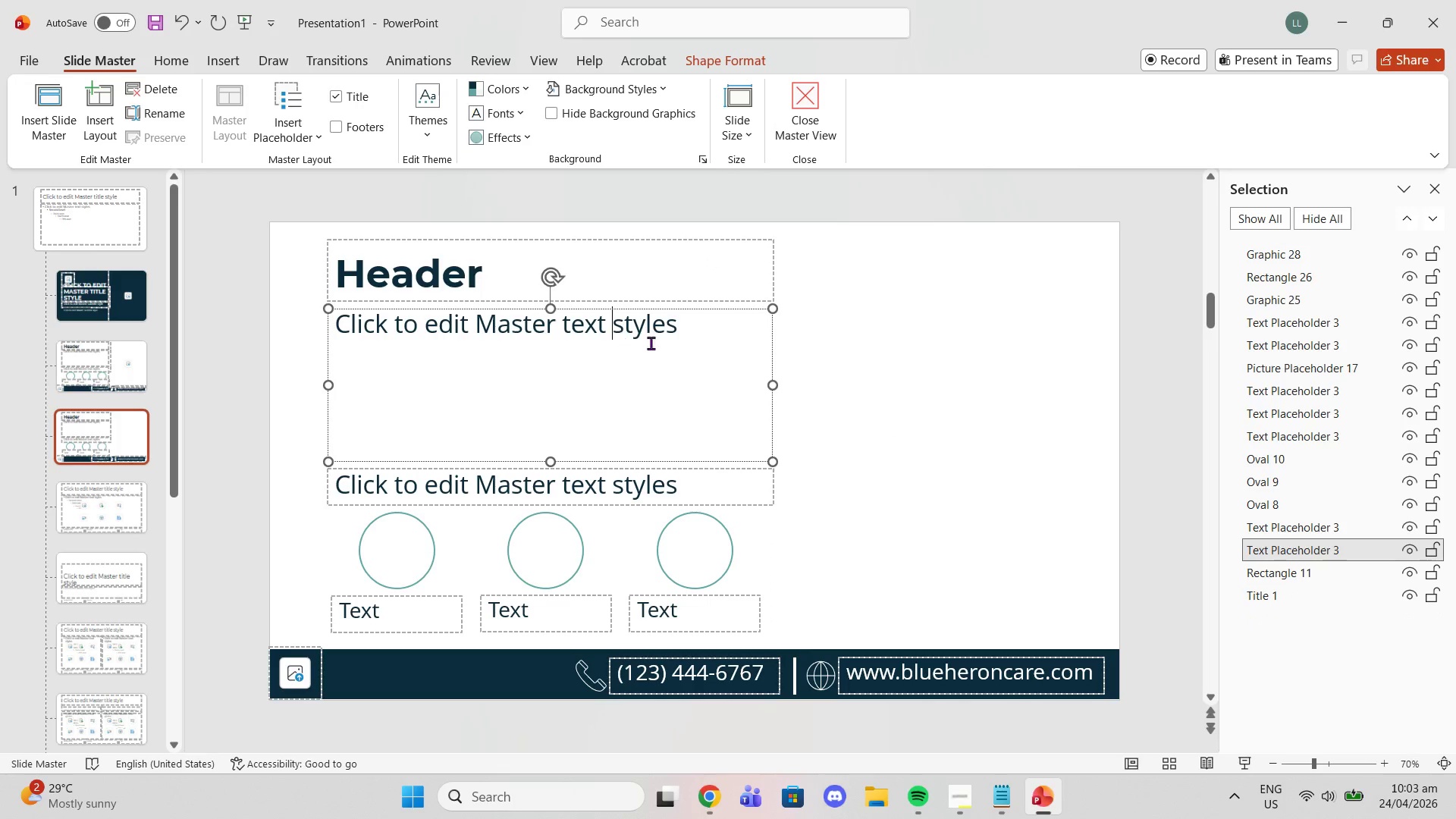 
left_click_drag(start_coordinate=[810, 347], to_coordinate=[200, 353])
 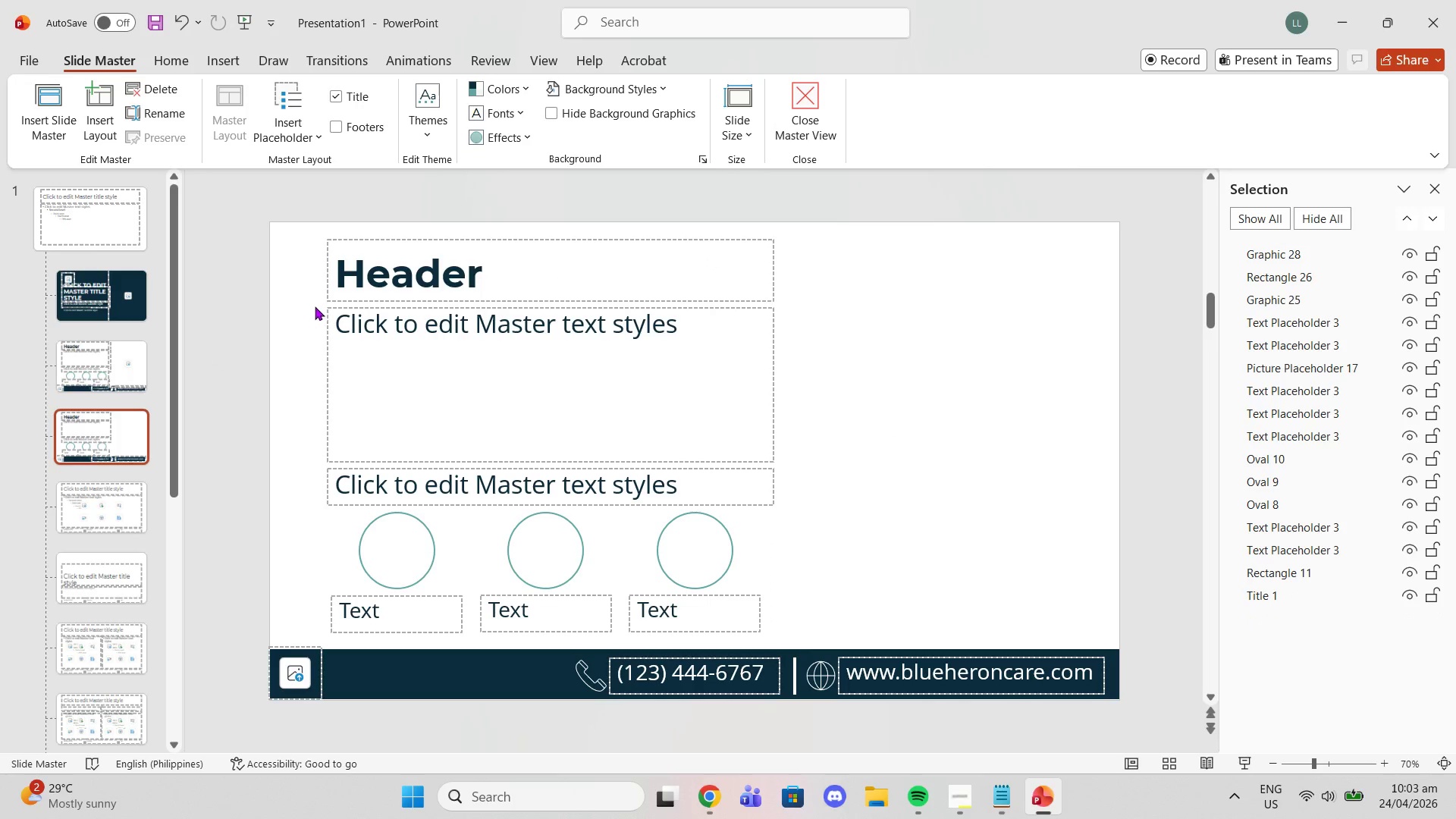 
left_click_drag(start_coordinate=[318, 306], to_coordinate=[556, 324])
 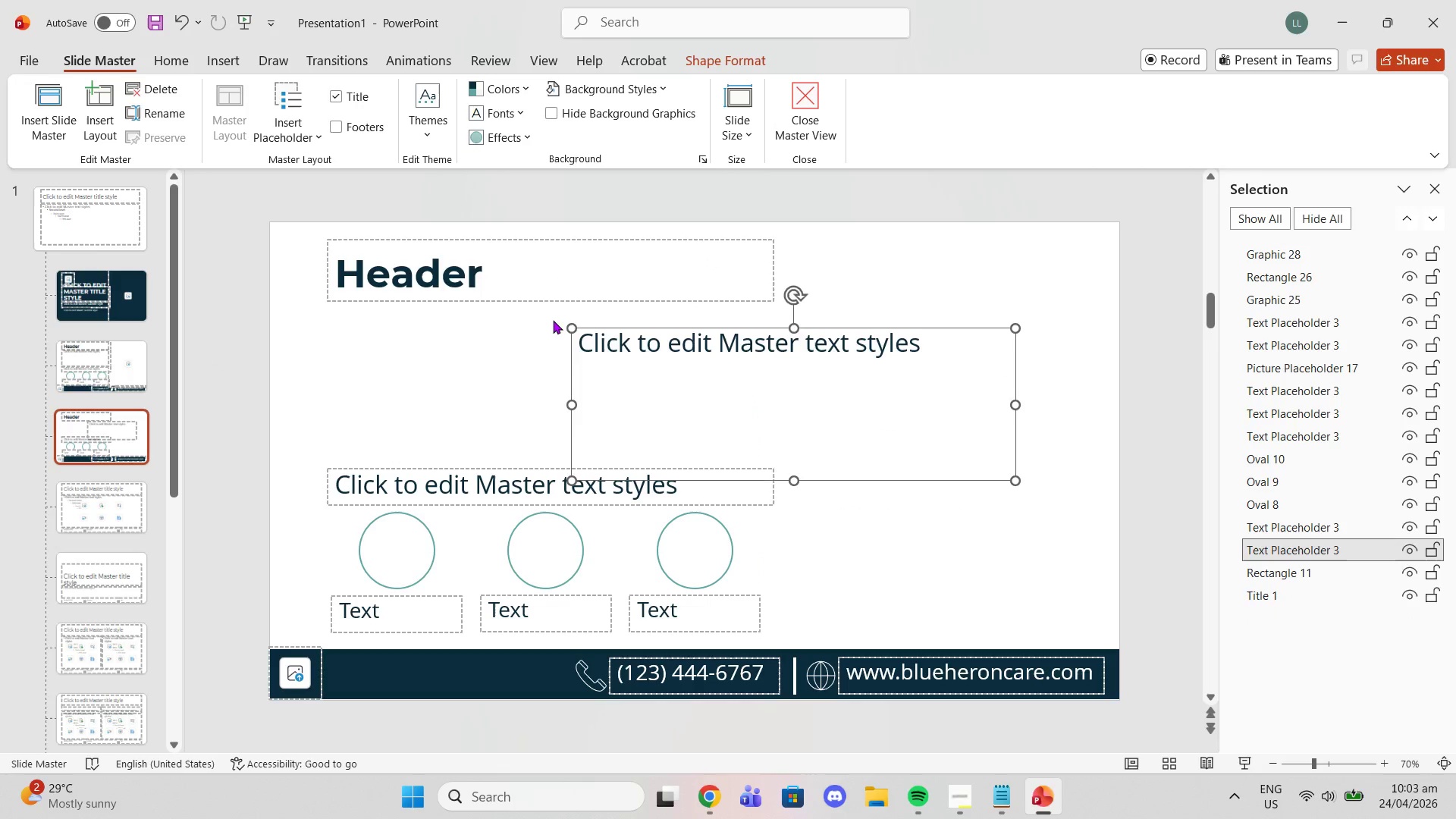 
key(Delete)
 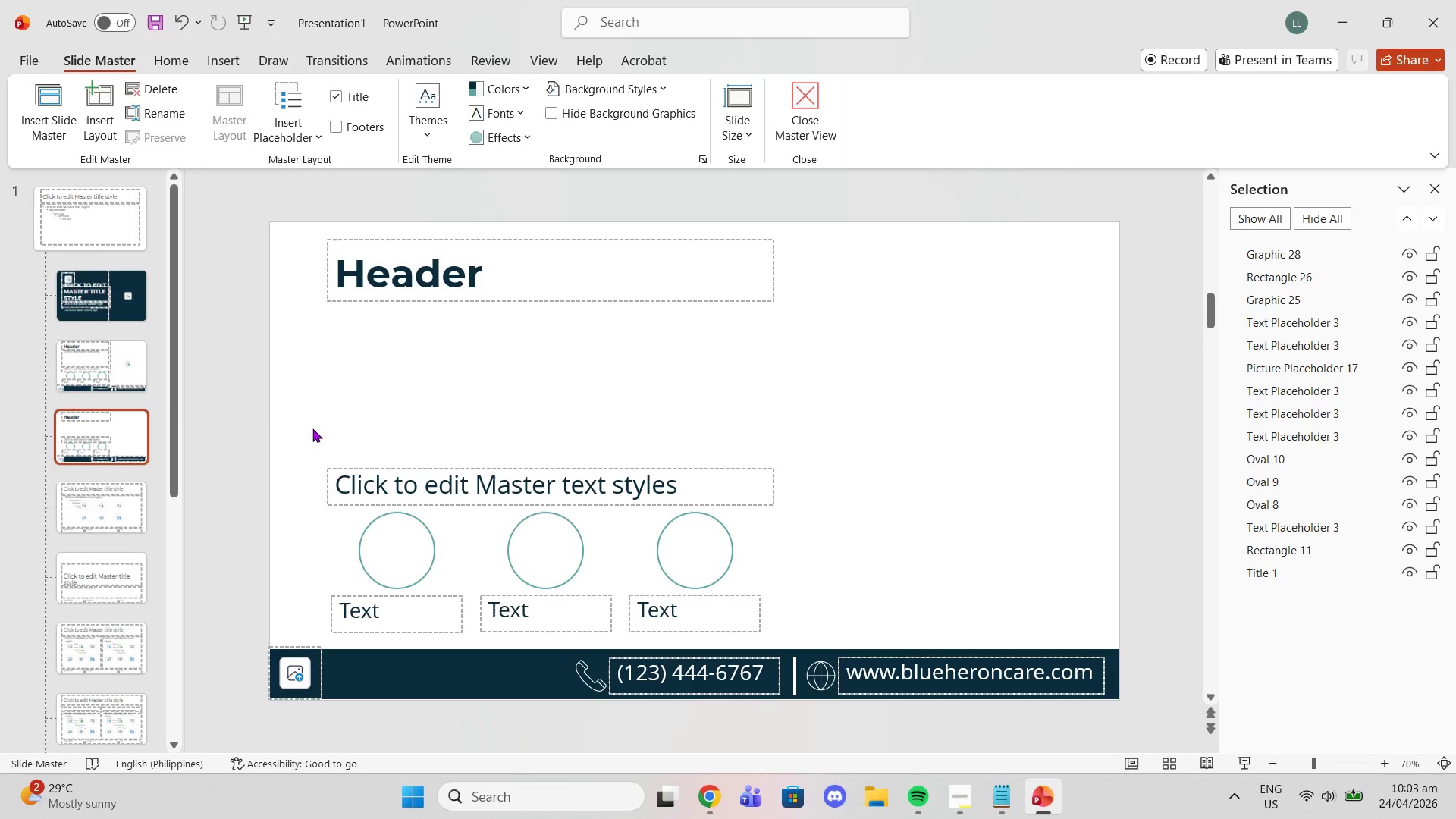 
left_click_drag(start_coordinate=[267, 406], to_coordinate=[874, 655])
 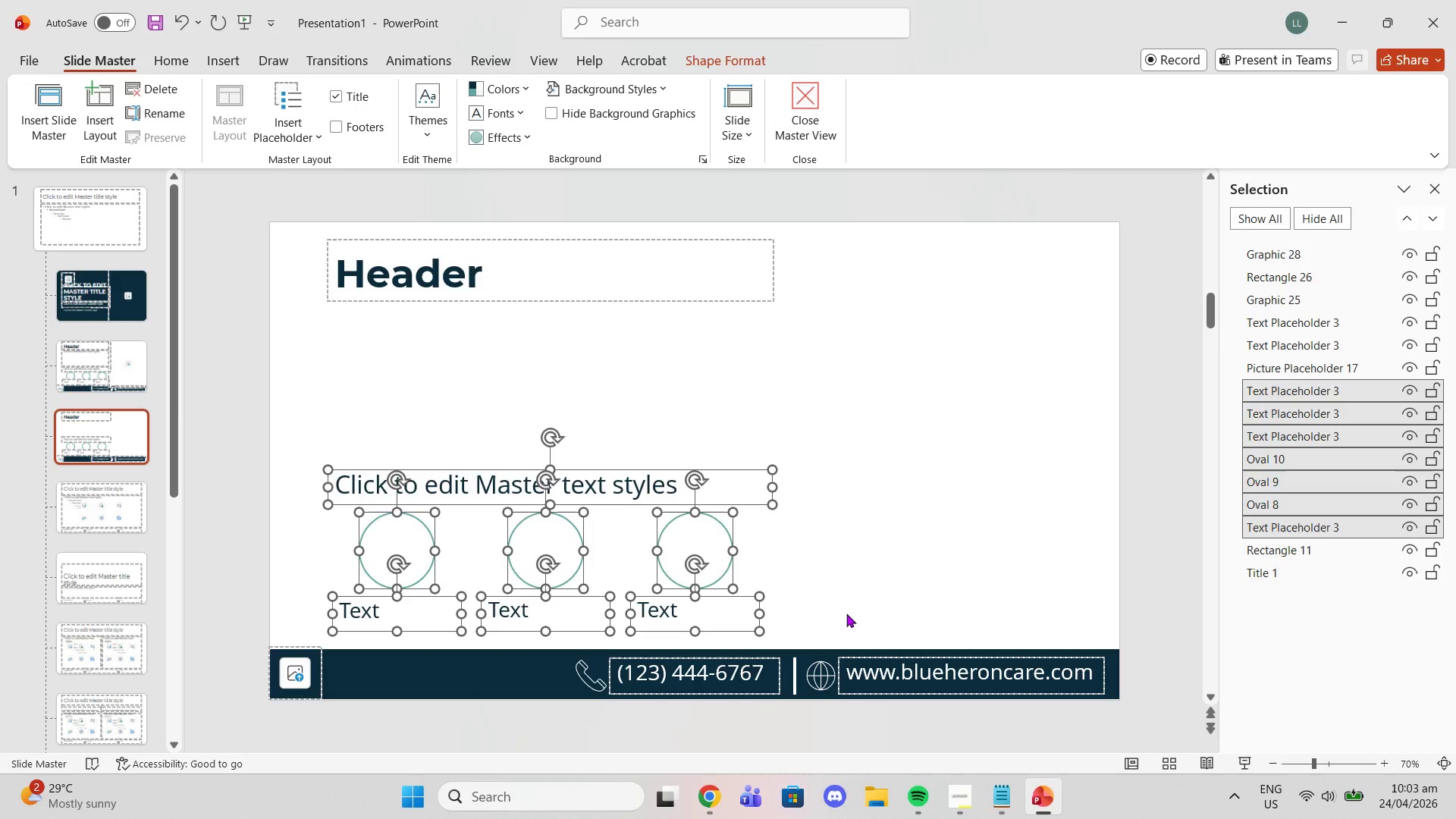 
key(Delete)
 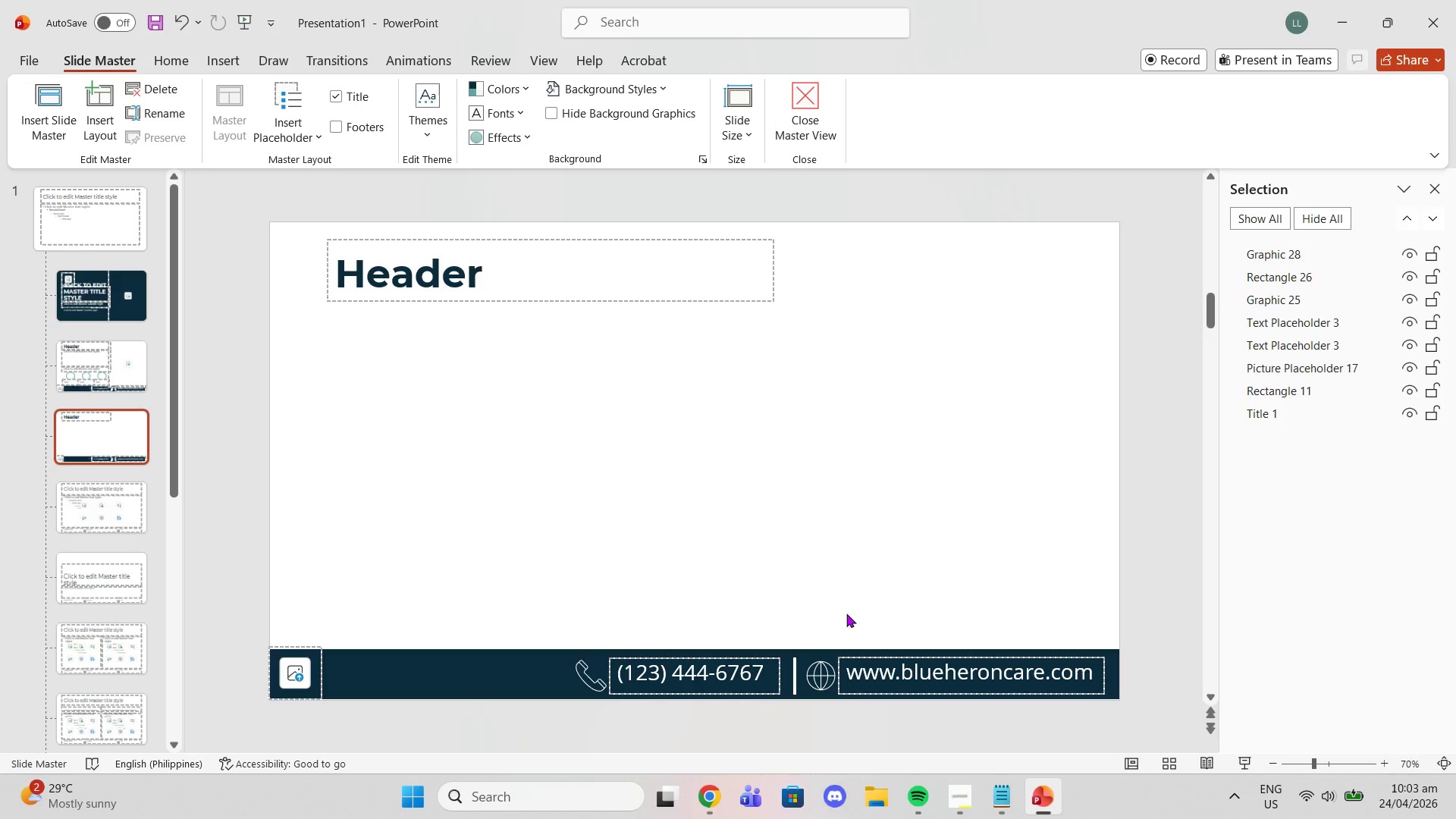 
left_click([997, 801])
 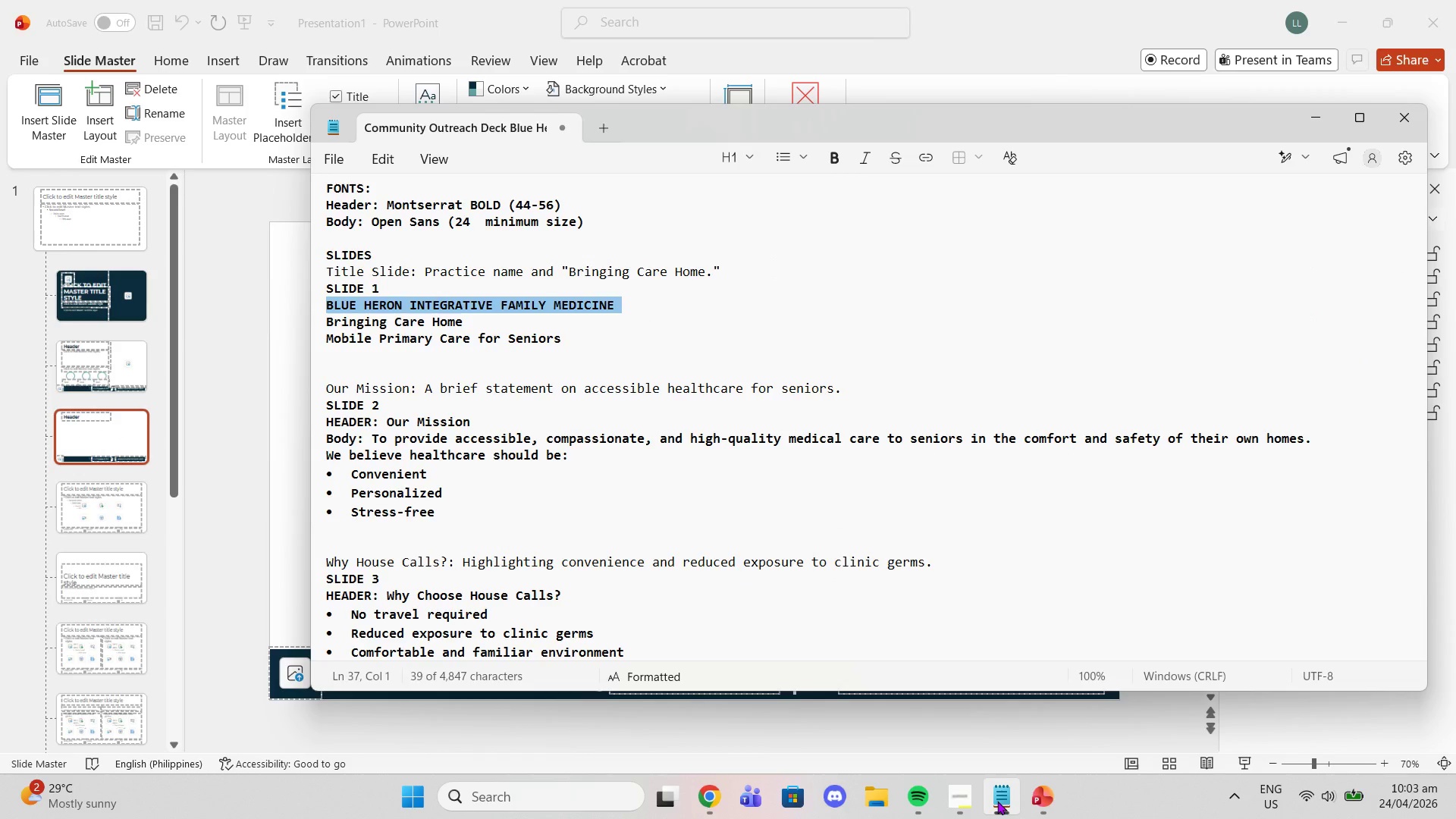 
scroll: coordinate [890, 296], scroll_direction: down, amount: 3.0
 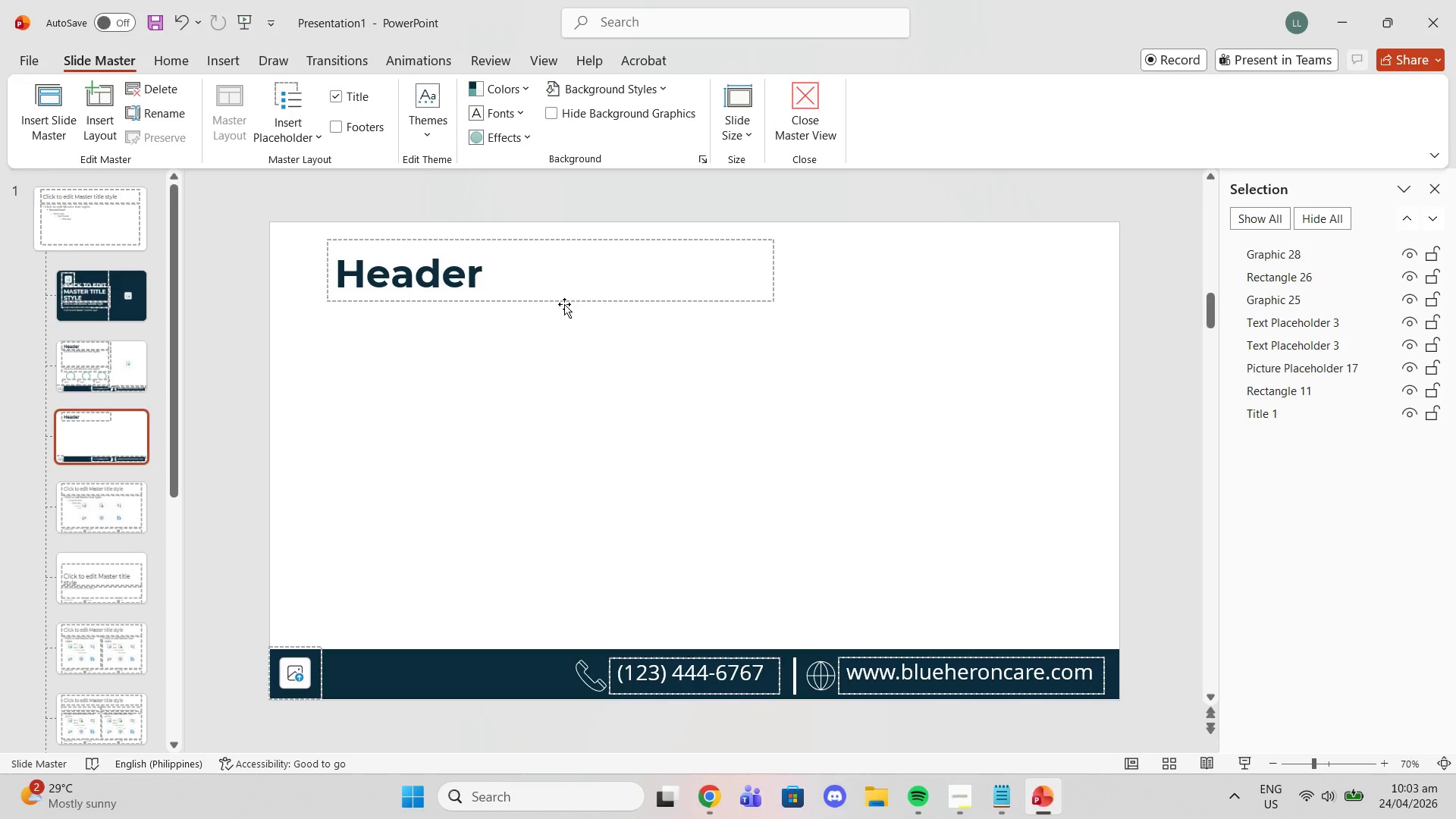 
wait(6.05)
 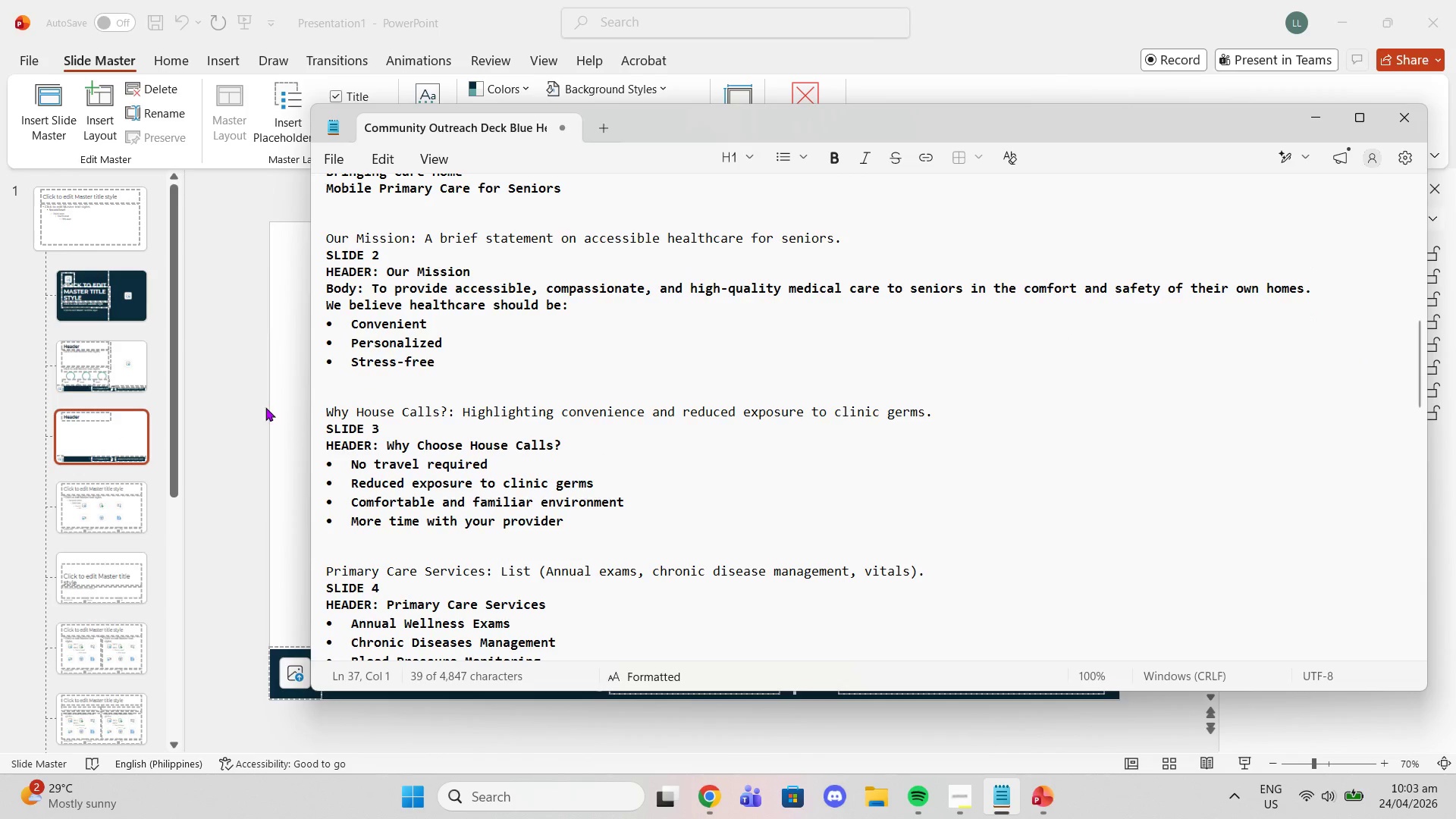 
left_click([165, 67])
 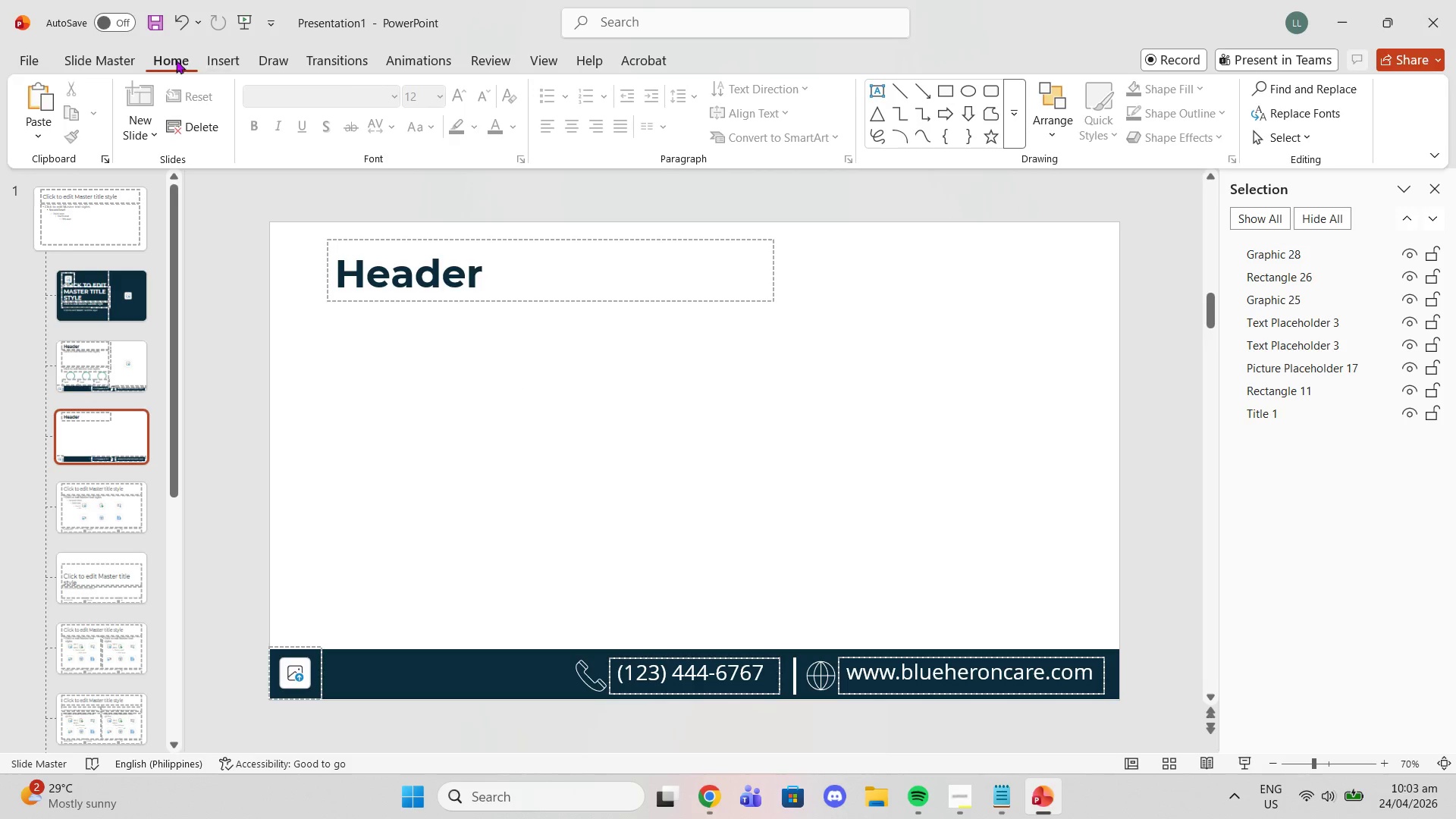 
left_click([115, 50])
 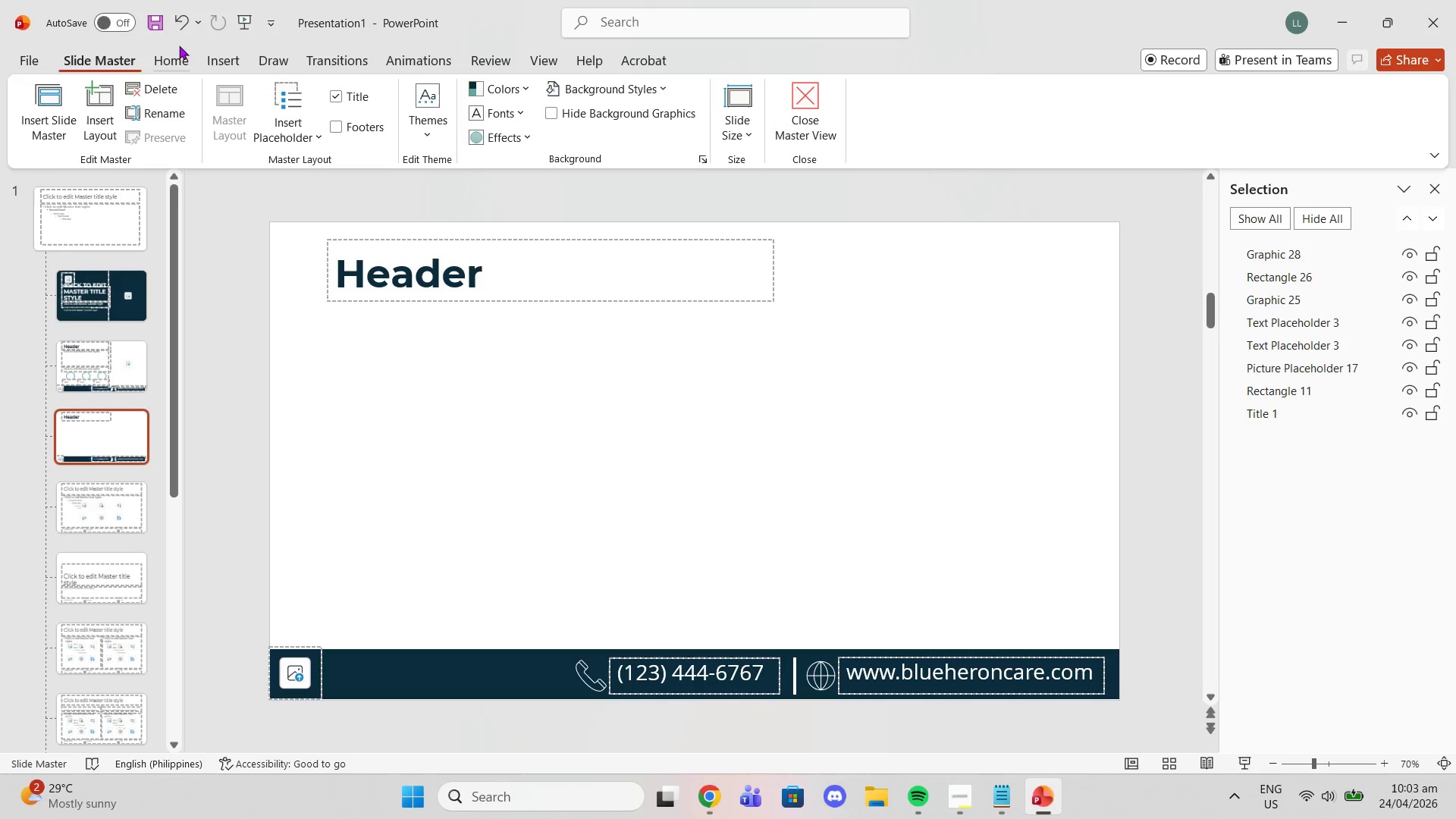 
left_click([233, 58])
 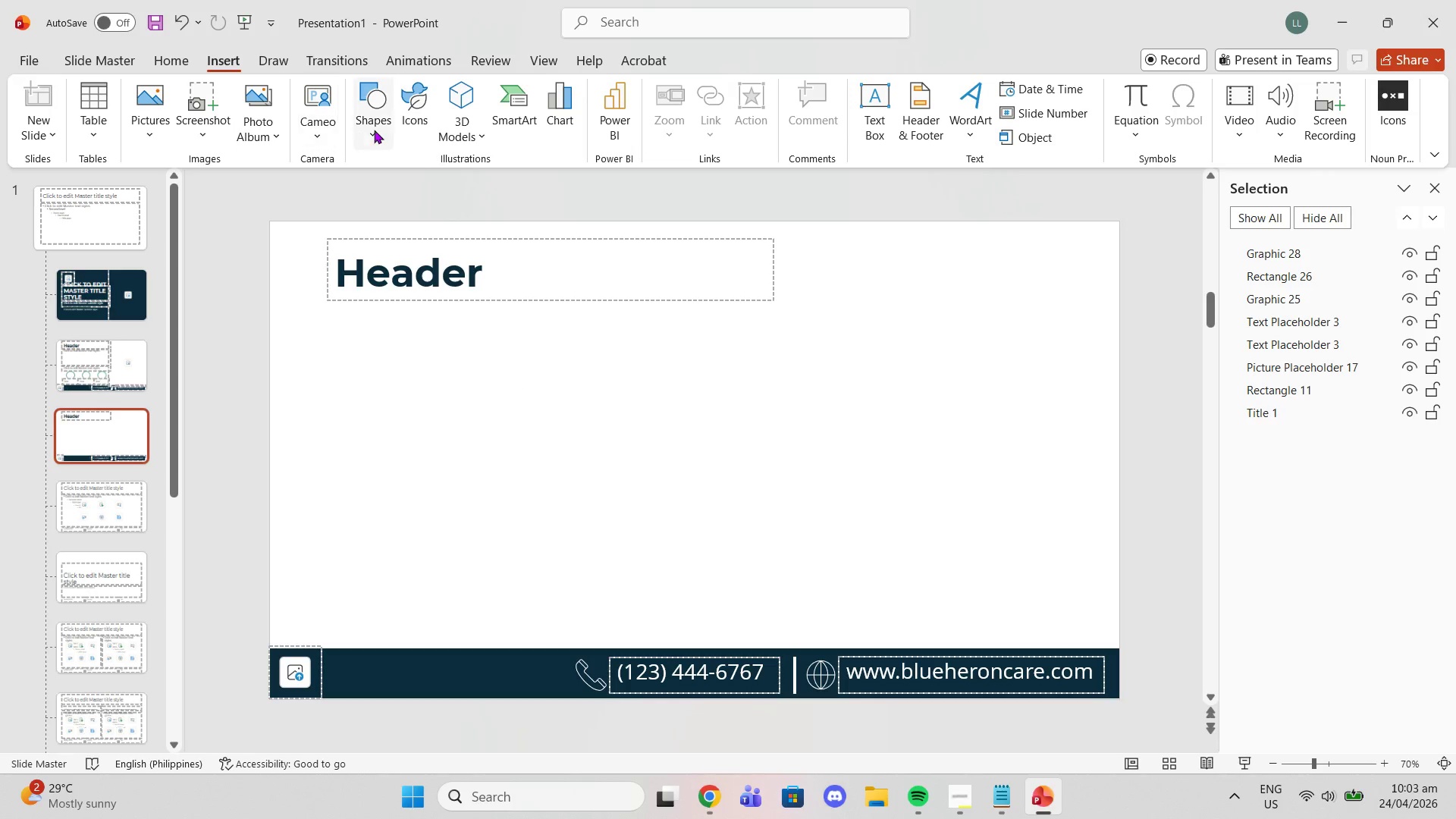 
left_click([374, 130])
 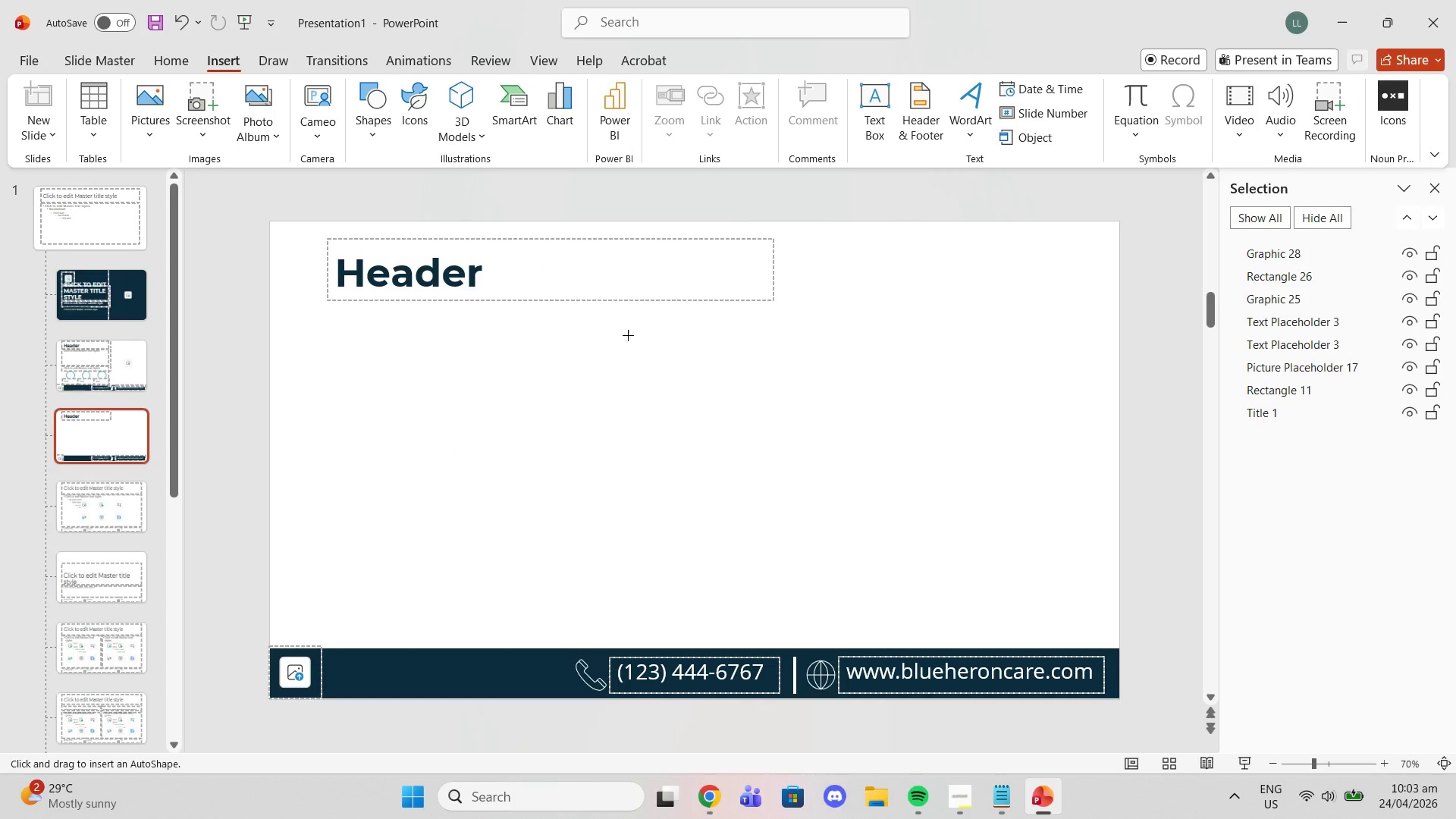 
left_click_drag(start_coordinate=[560, 331], to_coordinate=[672, 448])
 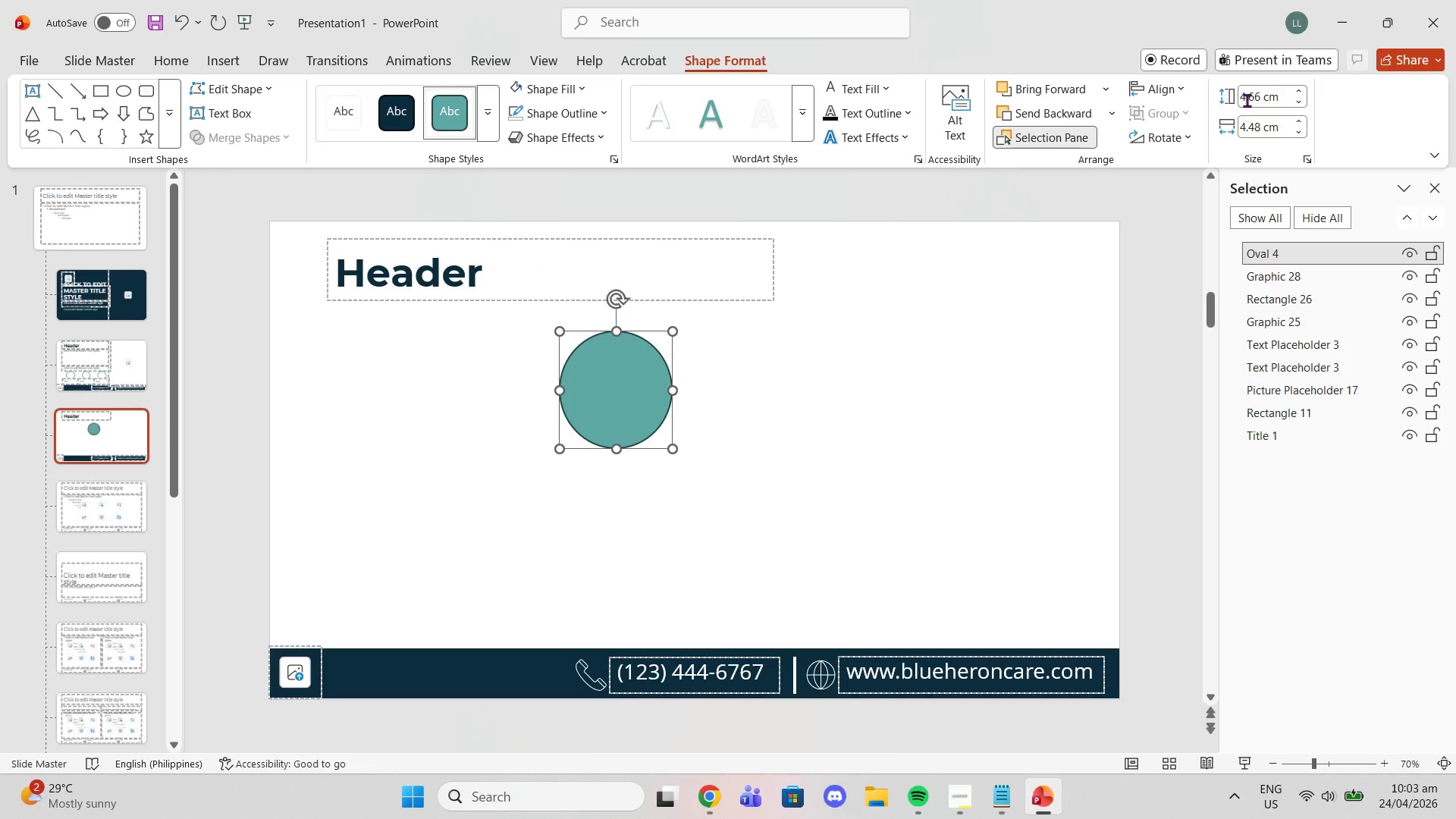 
left_click([1247, 100])
 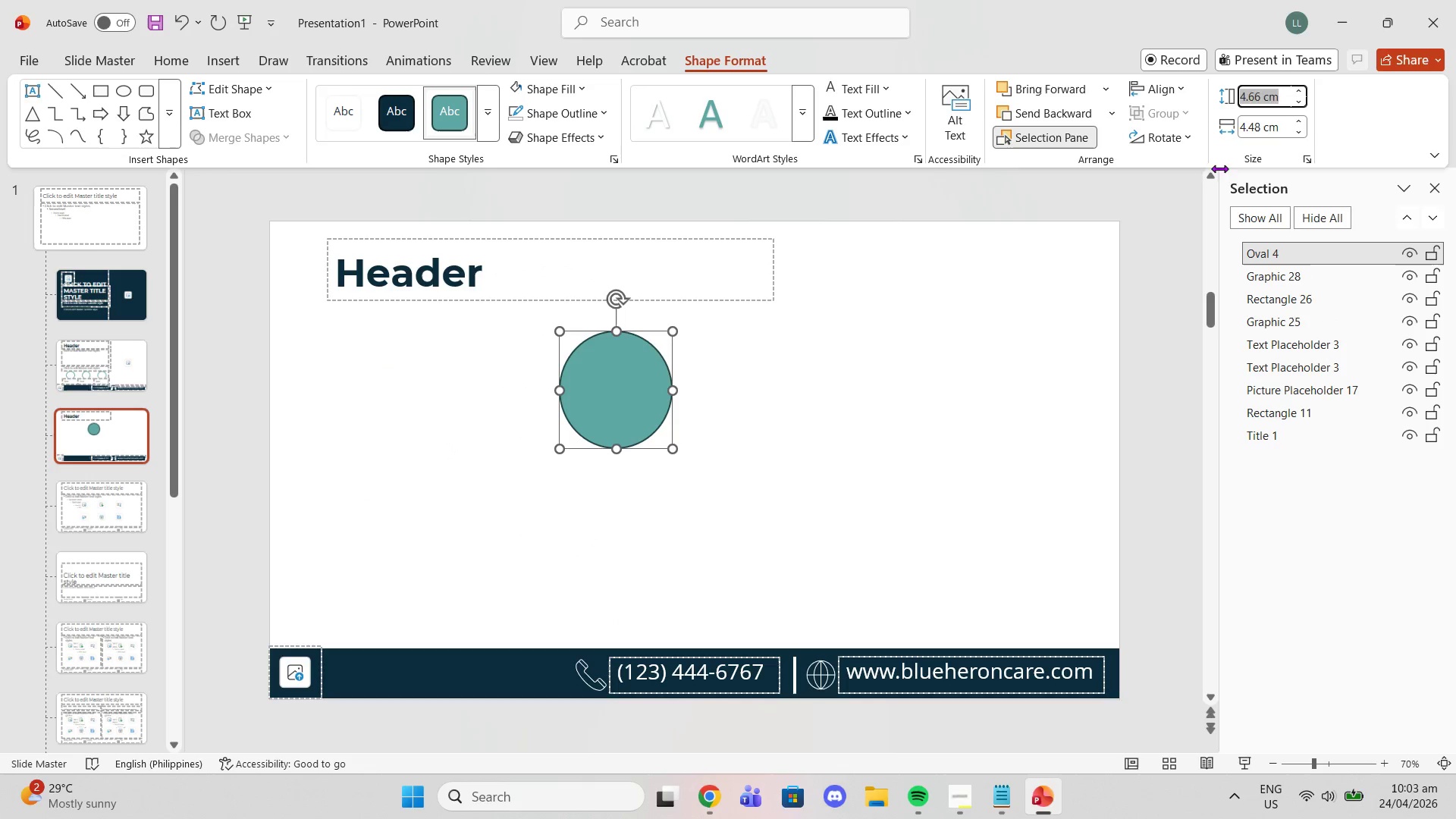 
key(4)
 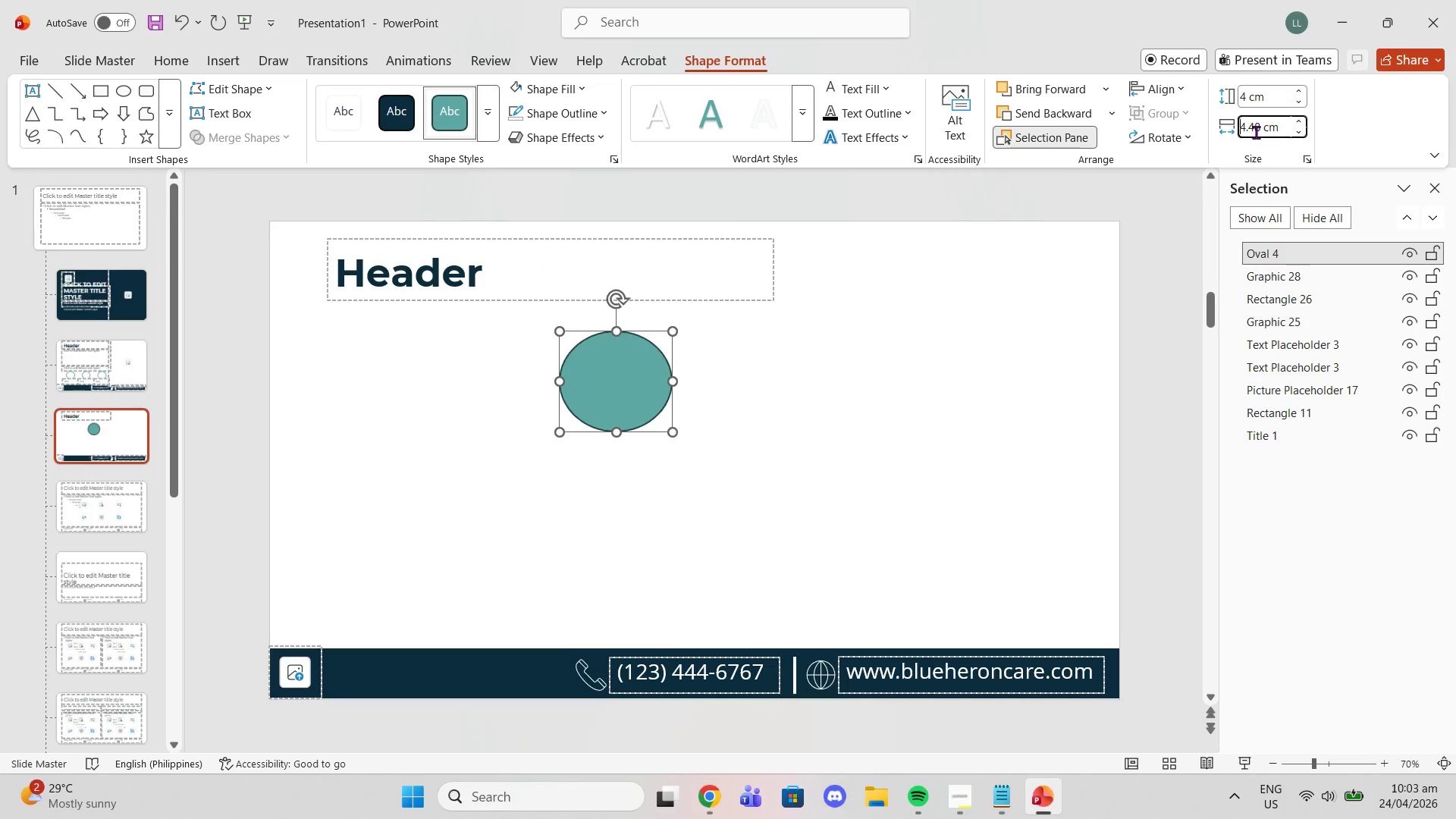 
left_click([1256, 132])
 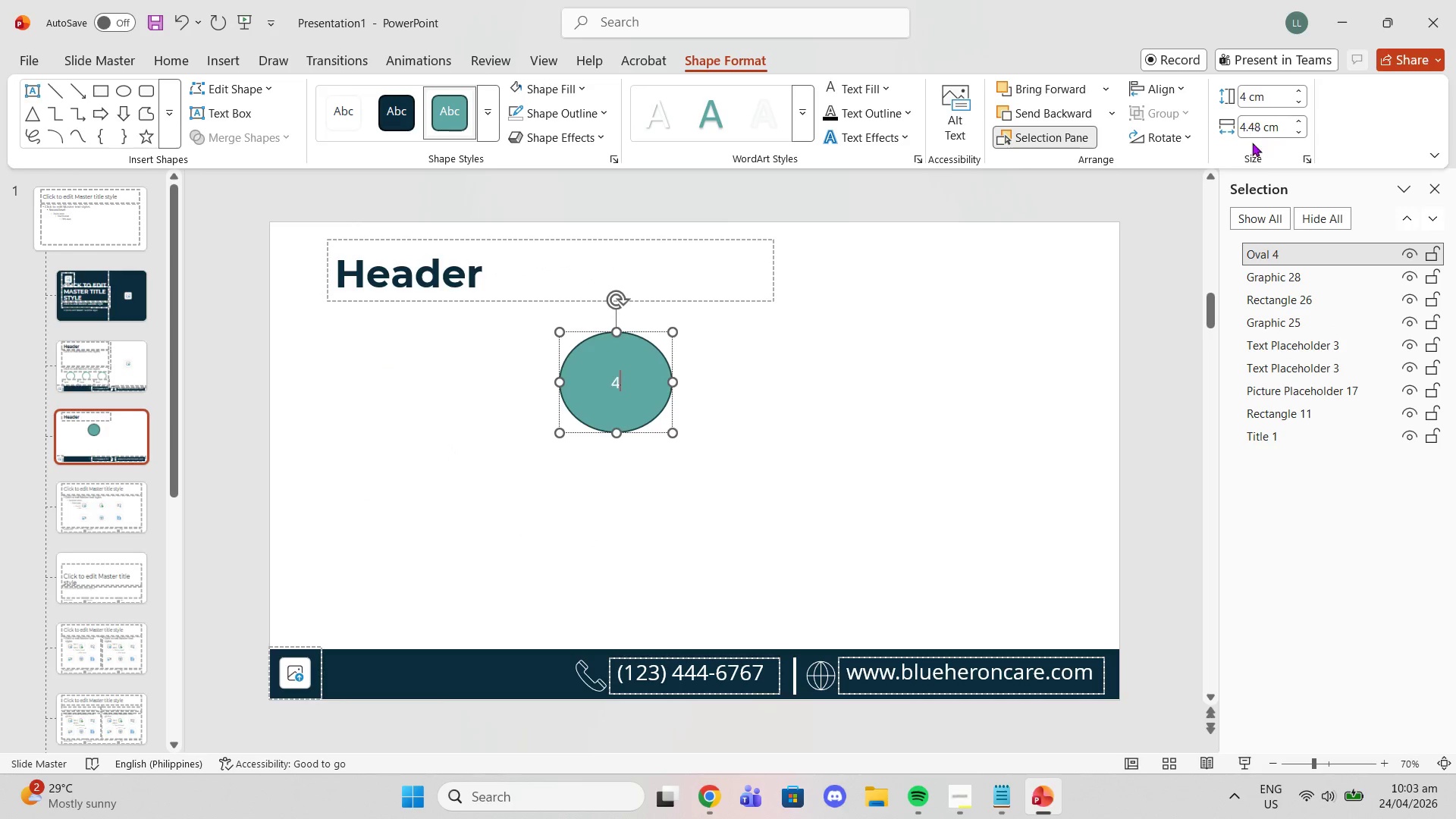 
type(44)
 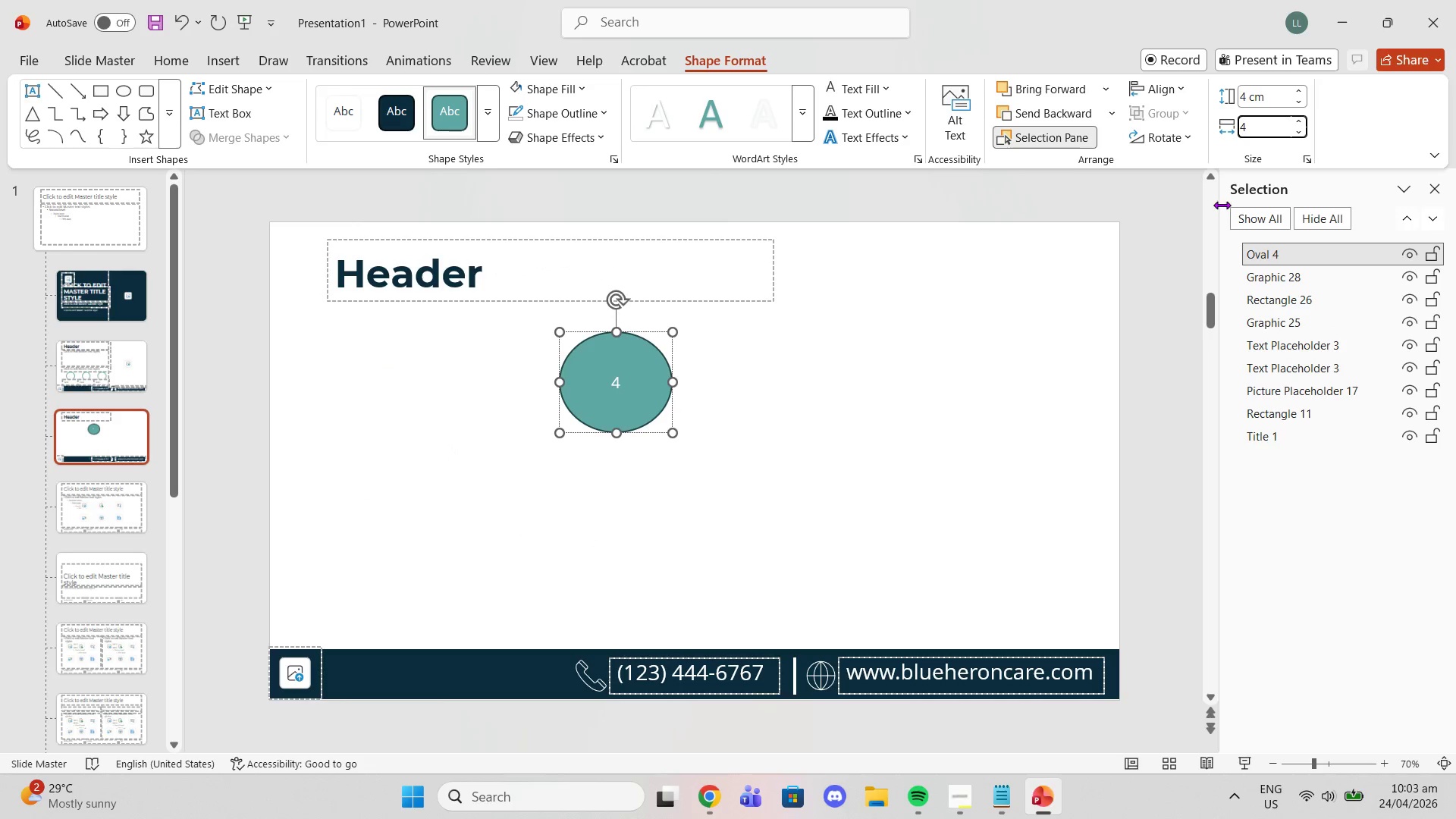 
key(Enter)
 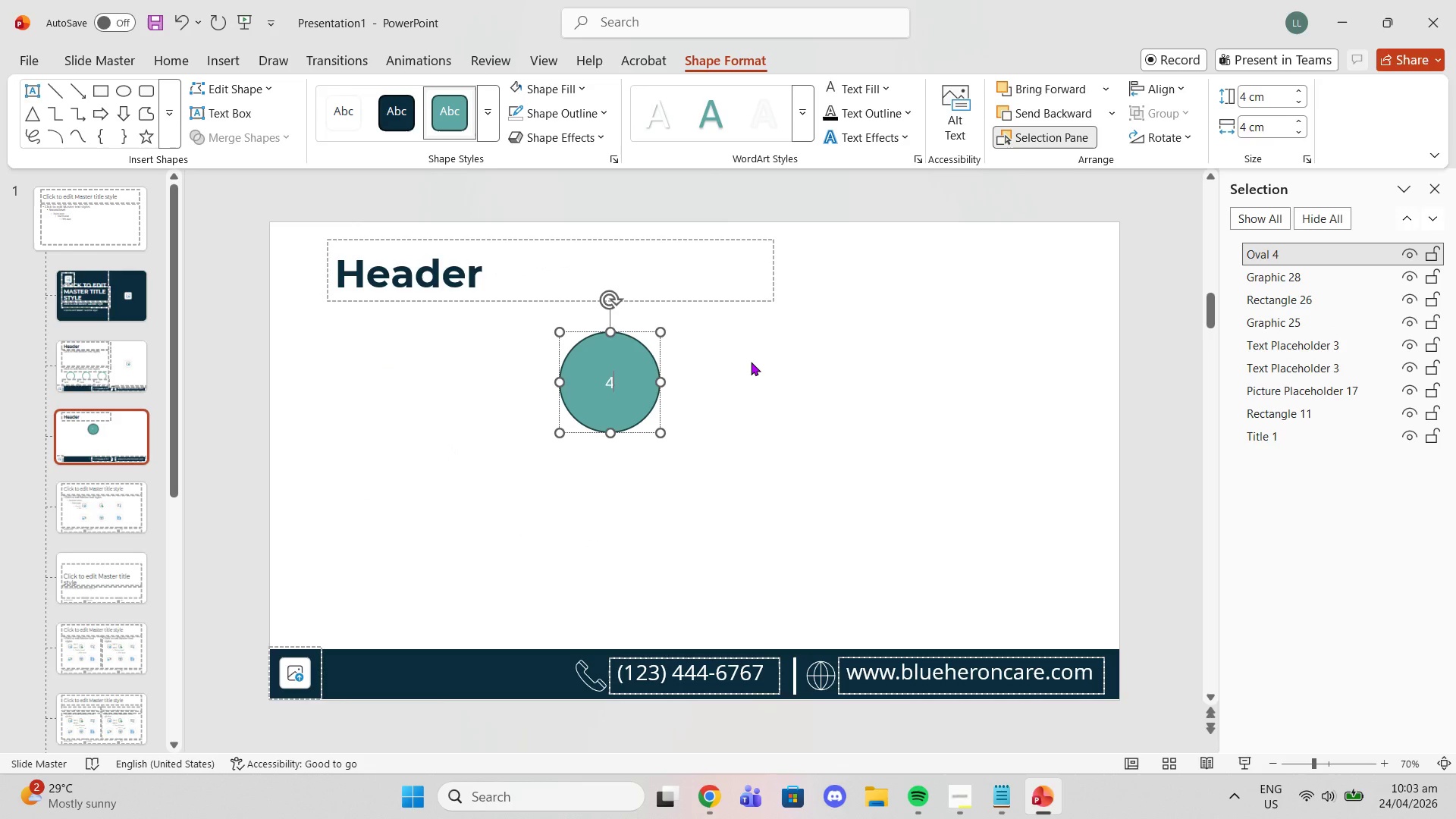 
key(Backspace)
 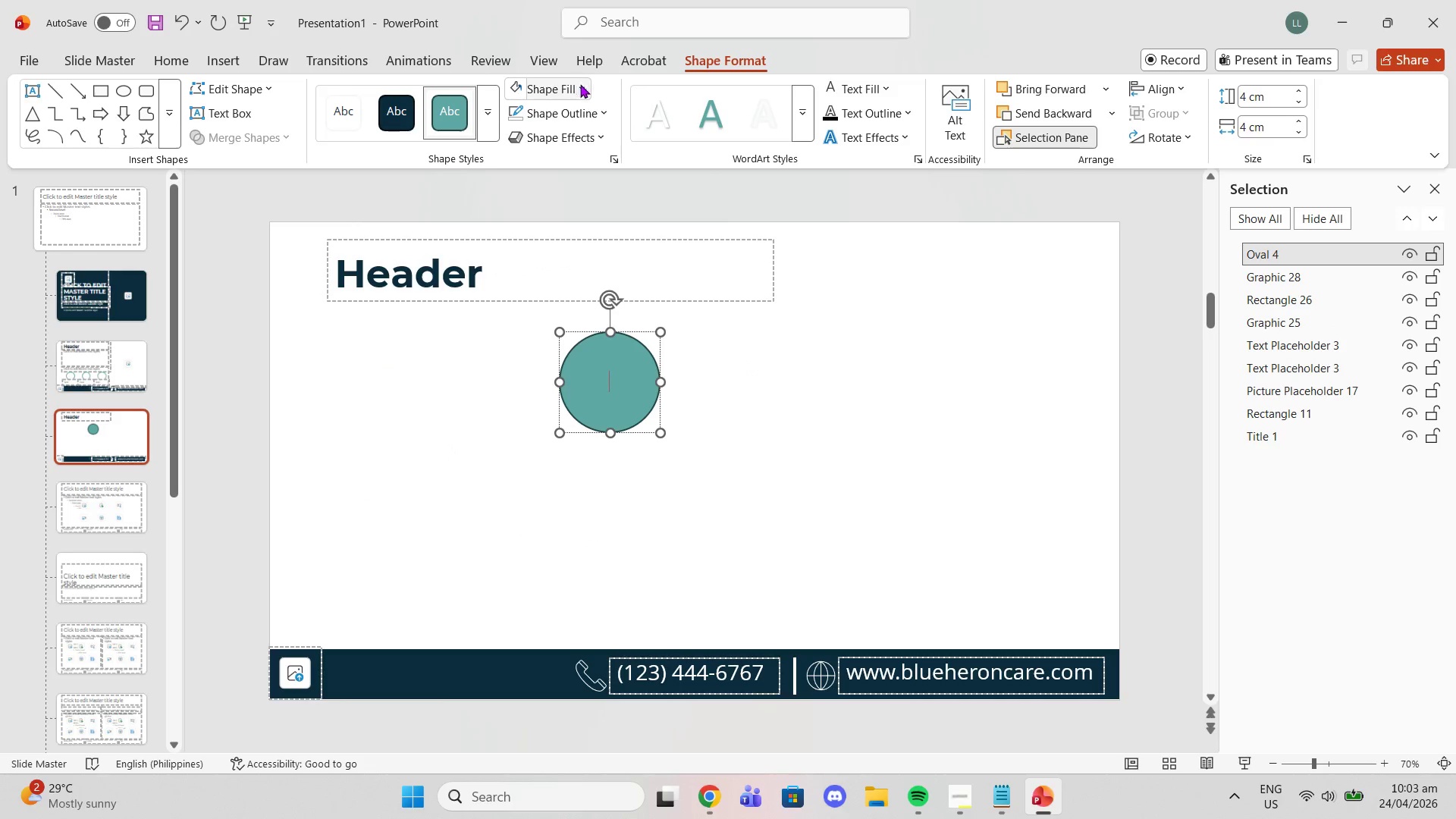 
left_click([592, 111])
 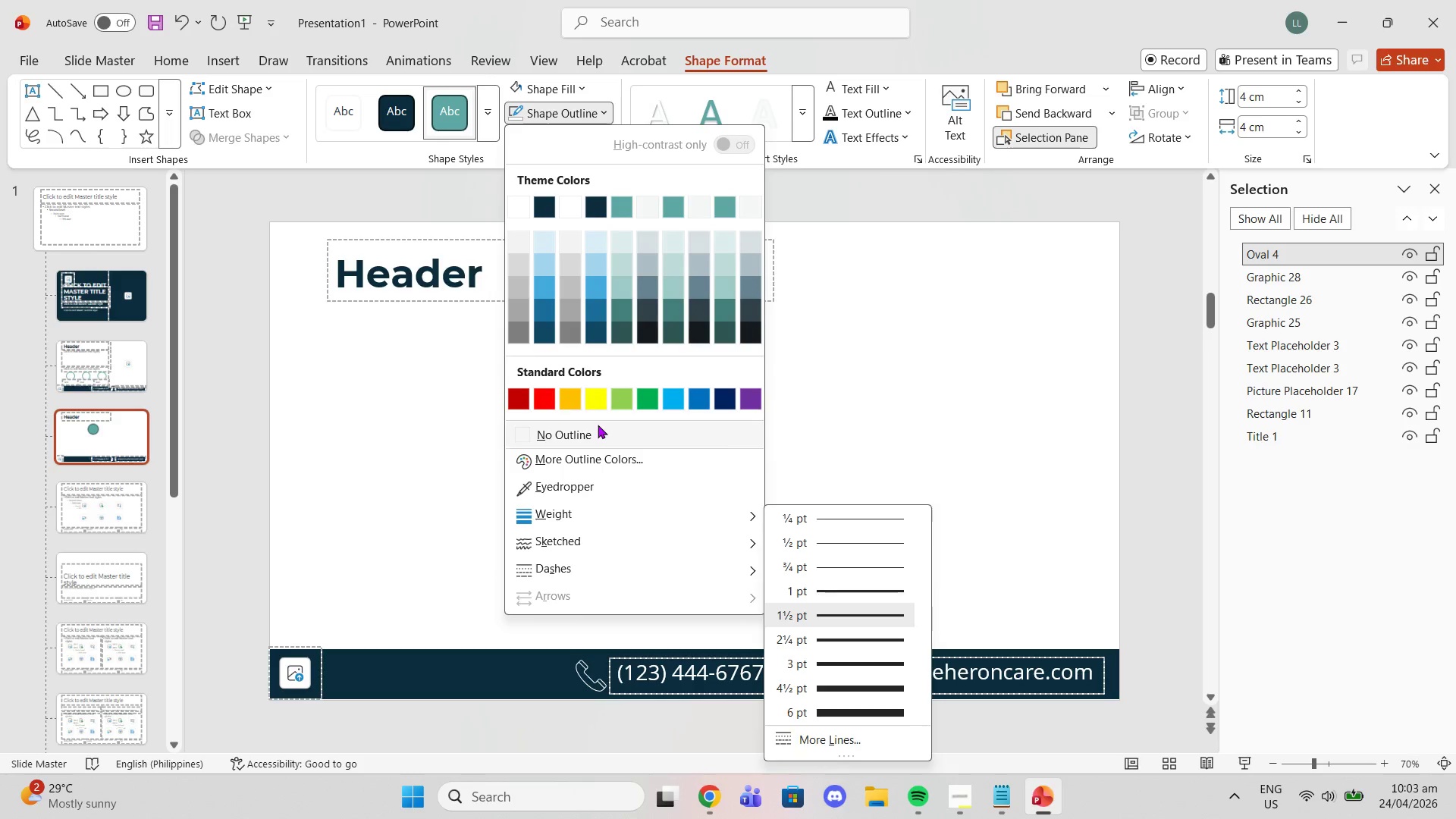 
double_click([604, 419])
 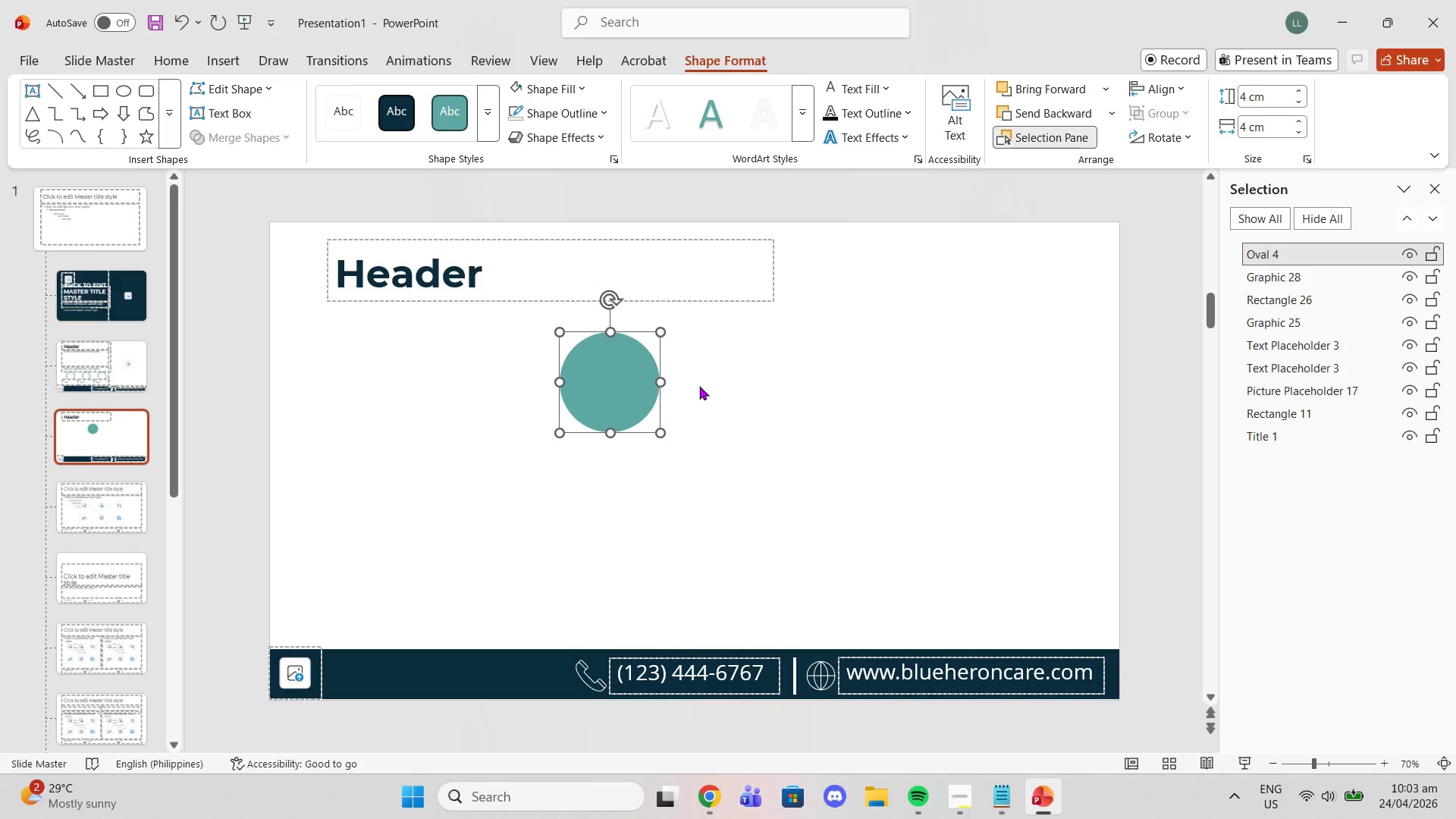 
triple_click([701, 386])
 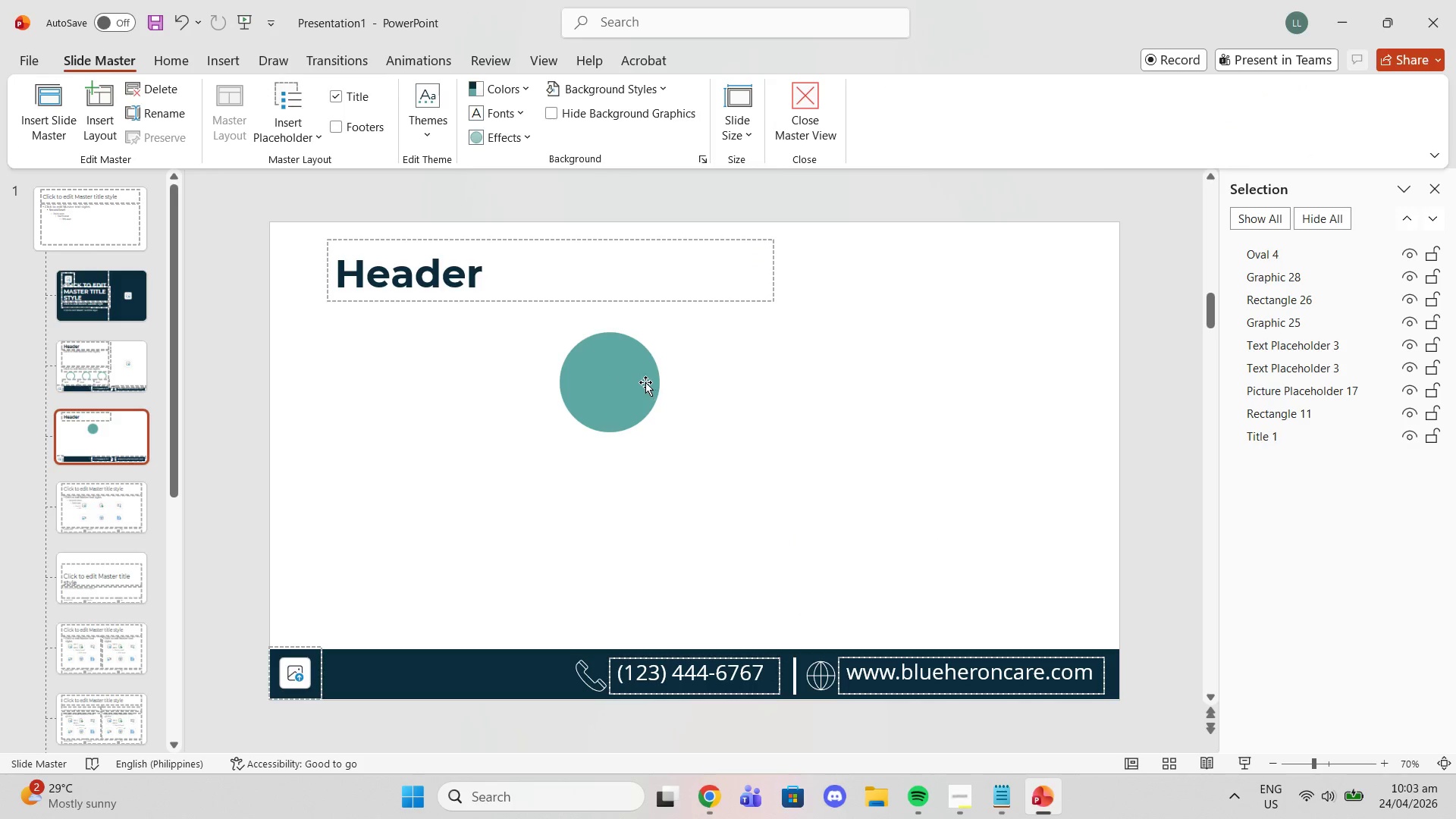 
left_click_drag(start_coordinate=[645, 382], to_coordinate=[644, 372])
 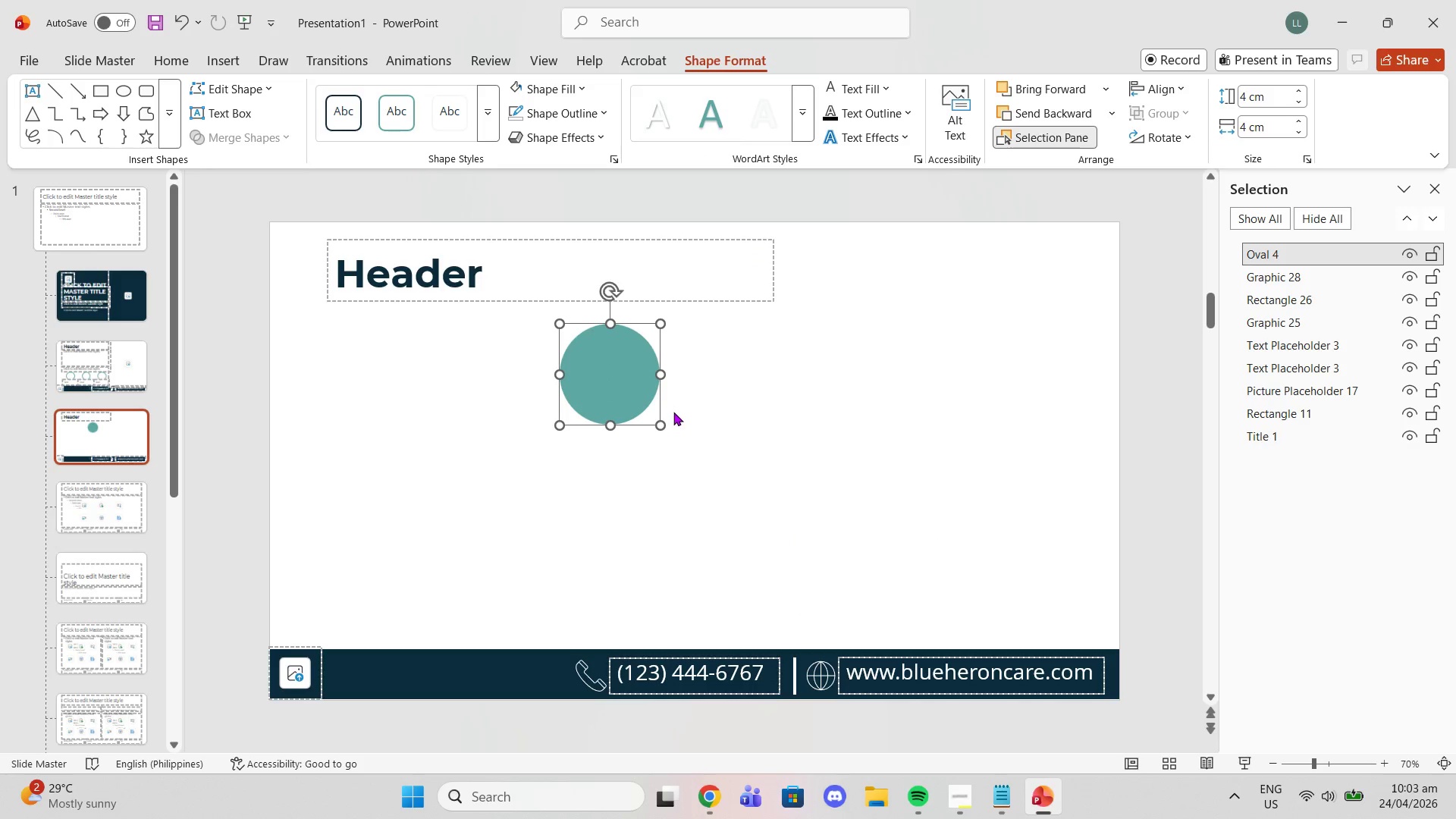 
key(Control+C)
 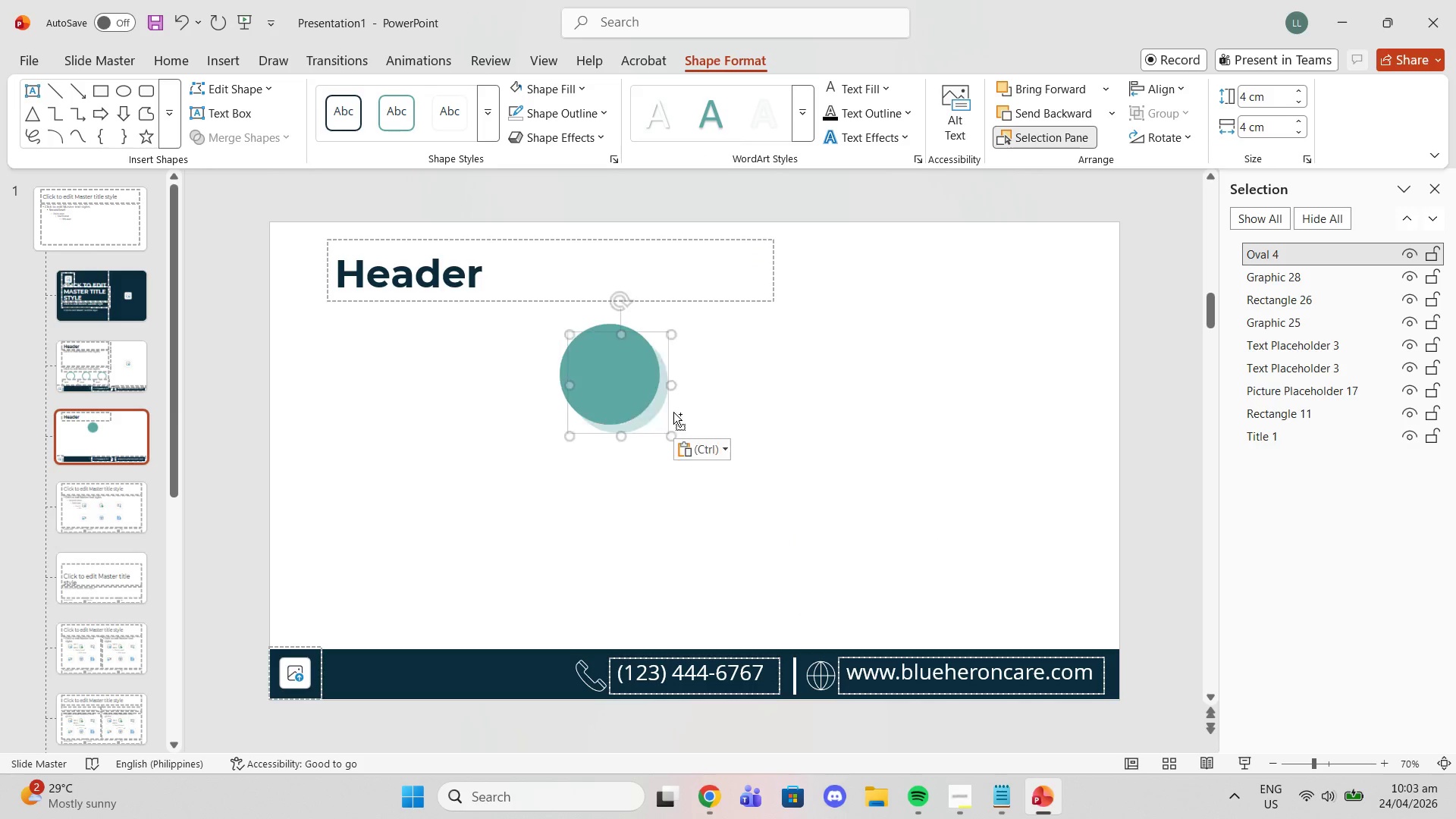 
key(Control+ControlLeft)
 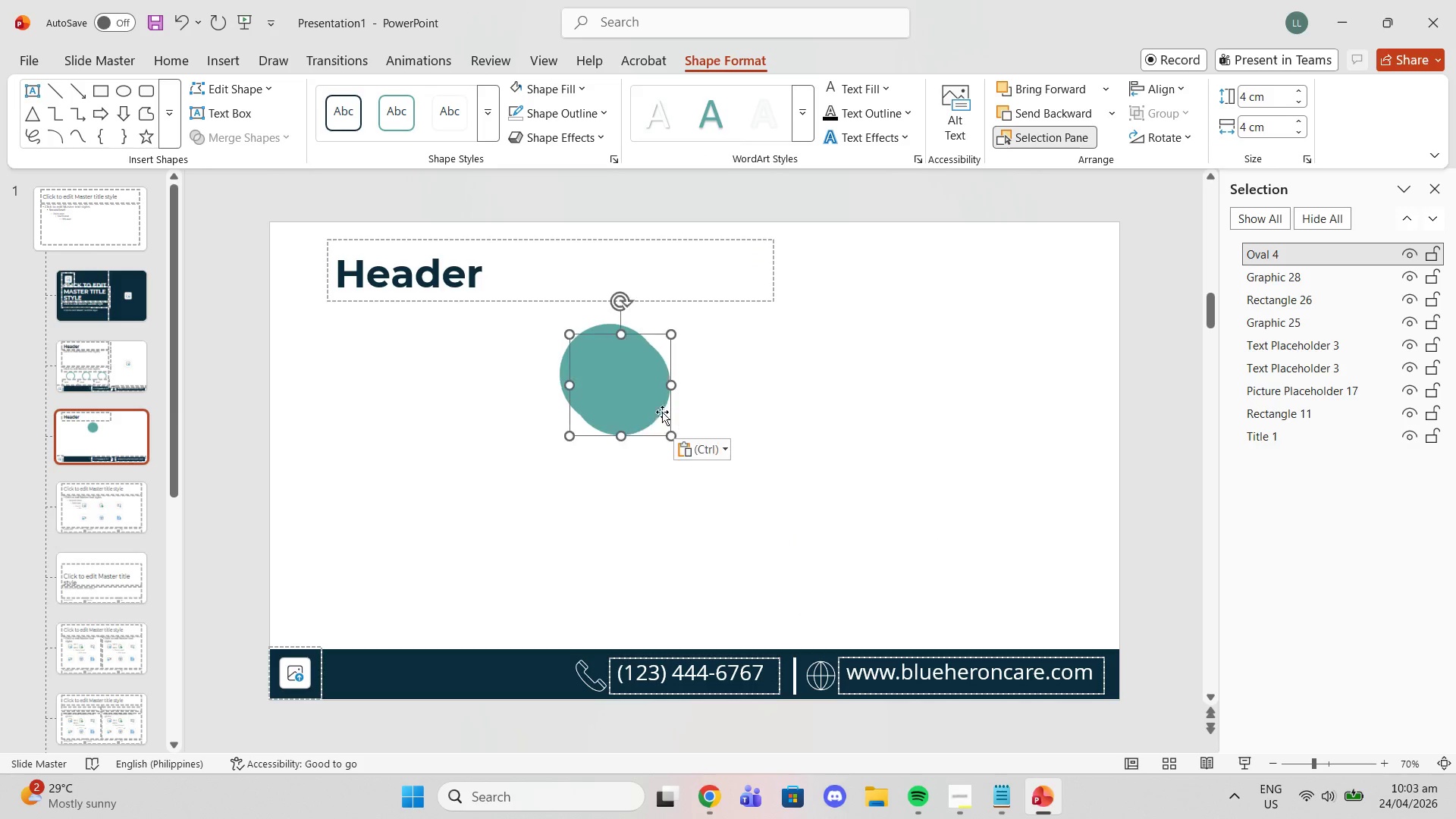 
key(Control+V)
 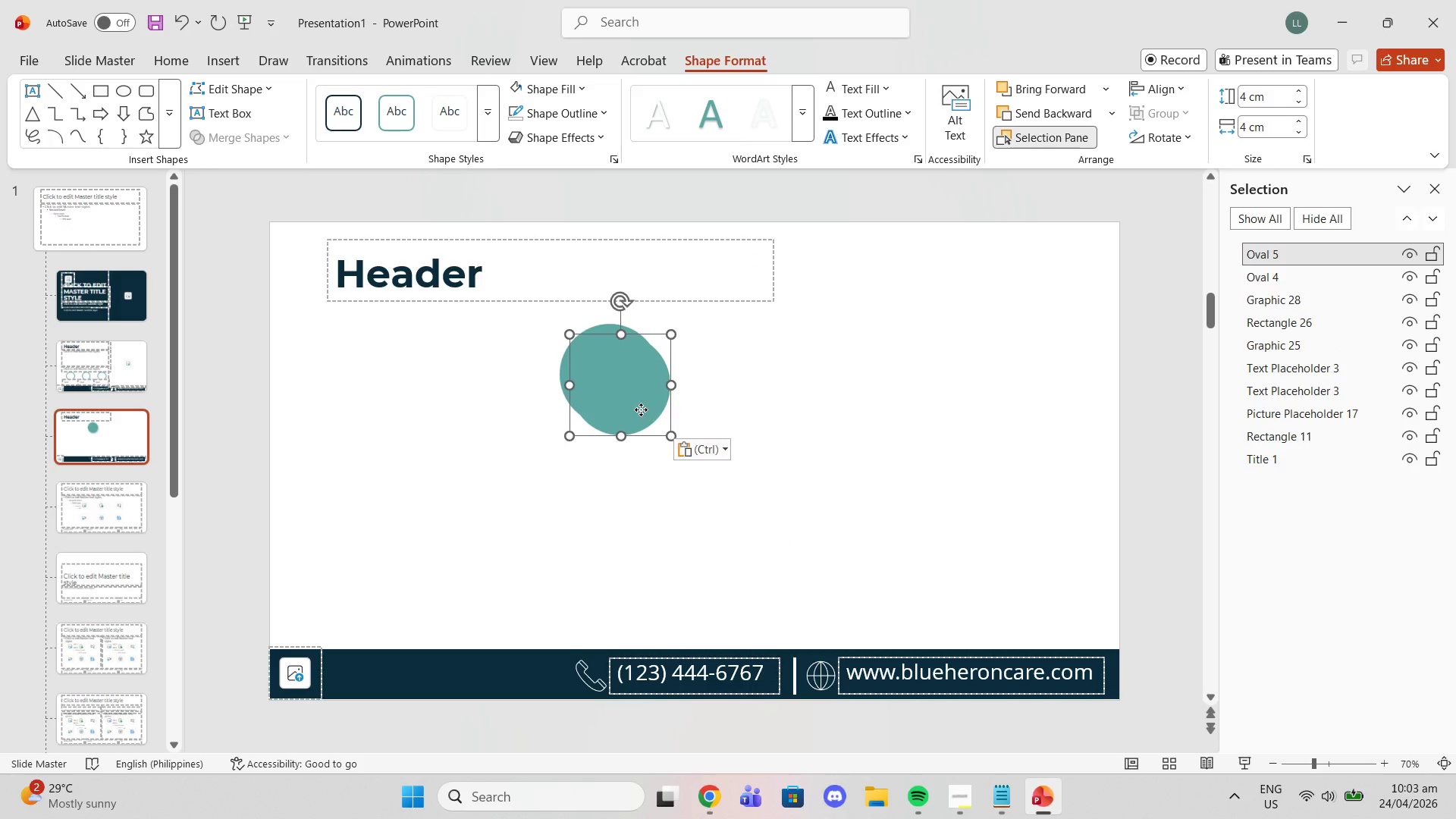 
left_click_drag(start_coordinate=[641, 410], to_coordinate=[801, 394])
 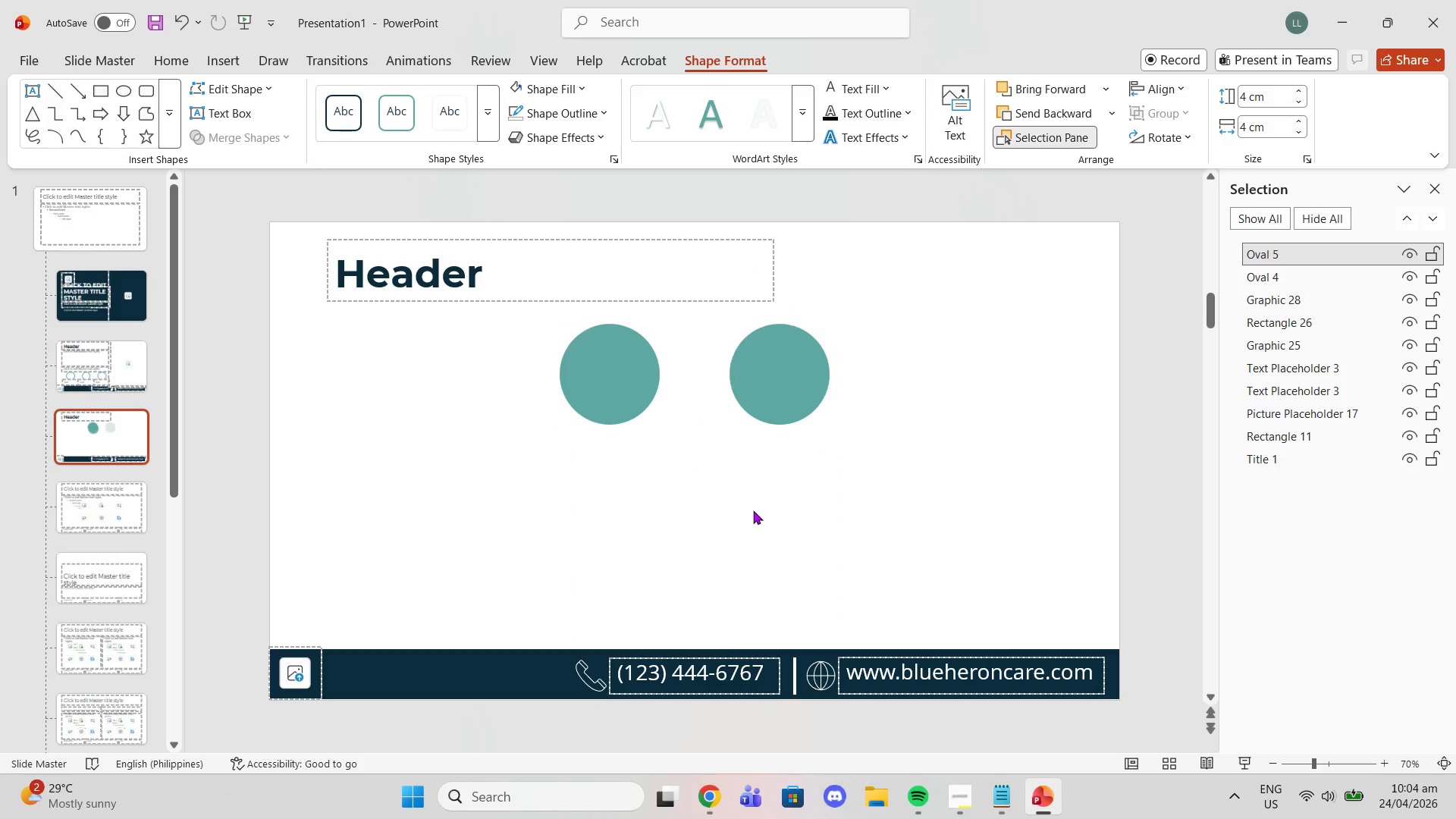 
left_click([753, 510])
 